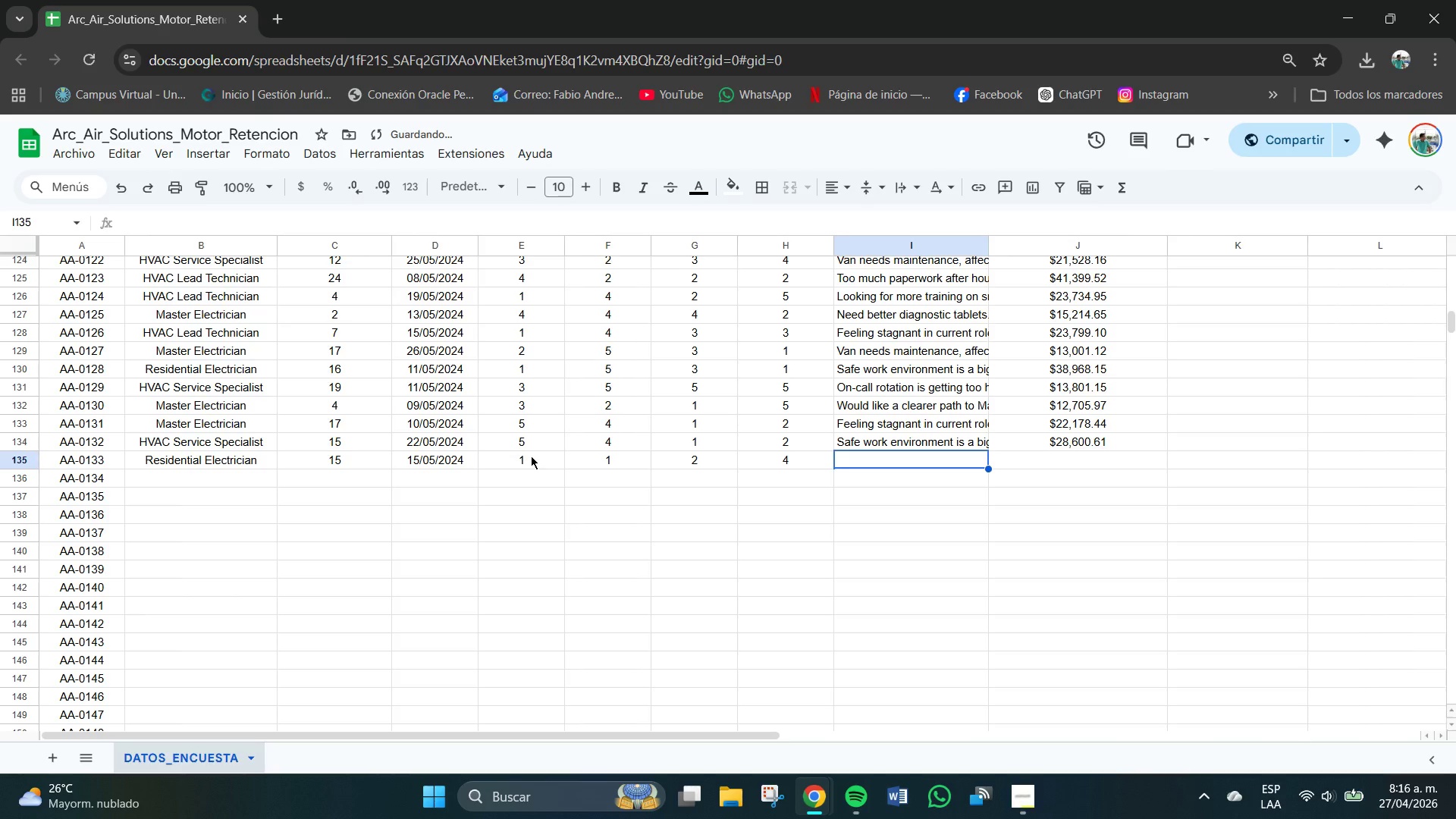 
key(CapsLock)
 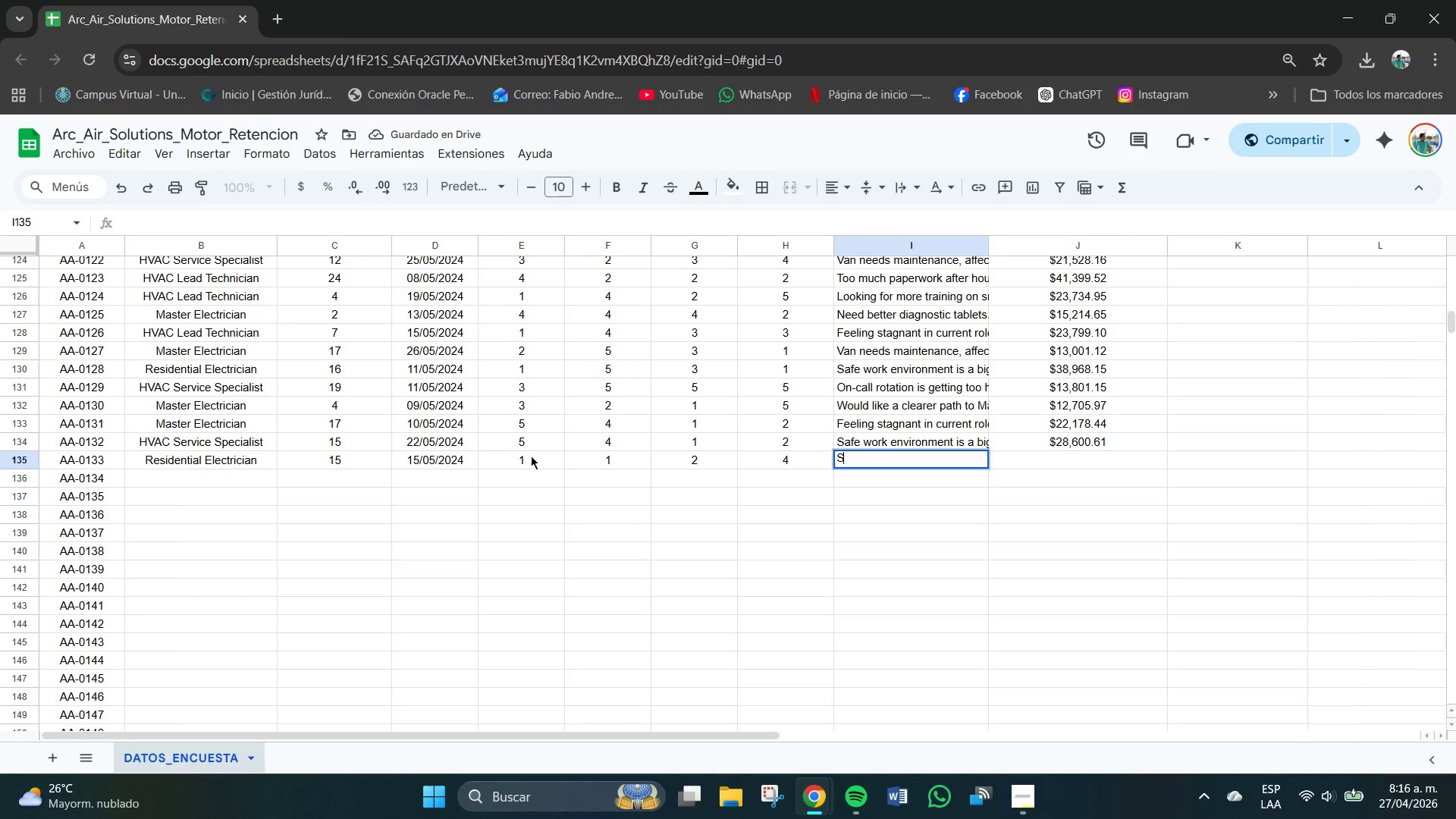 
key(S)
 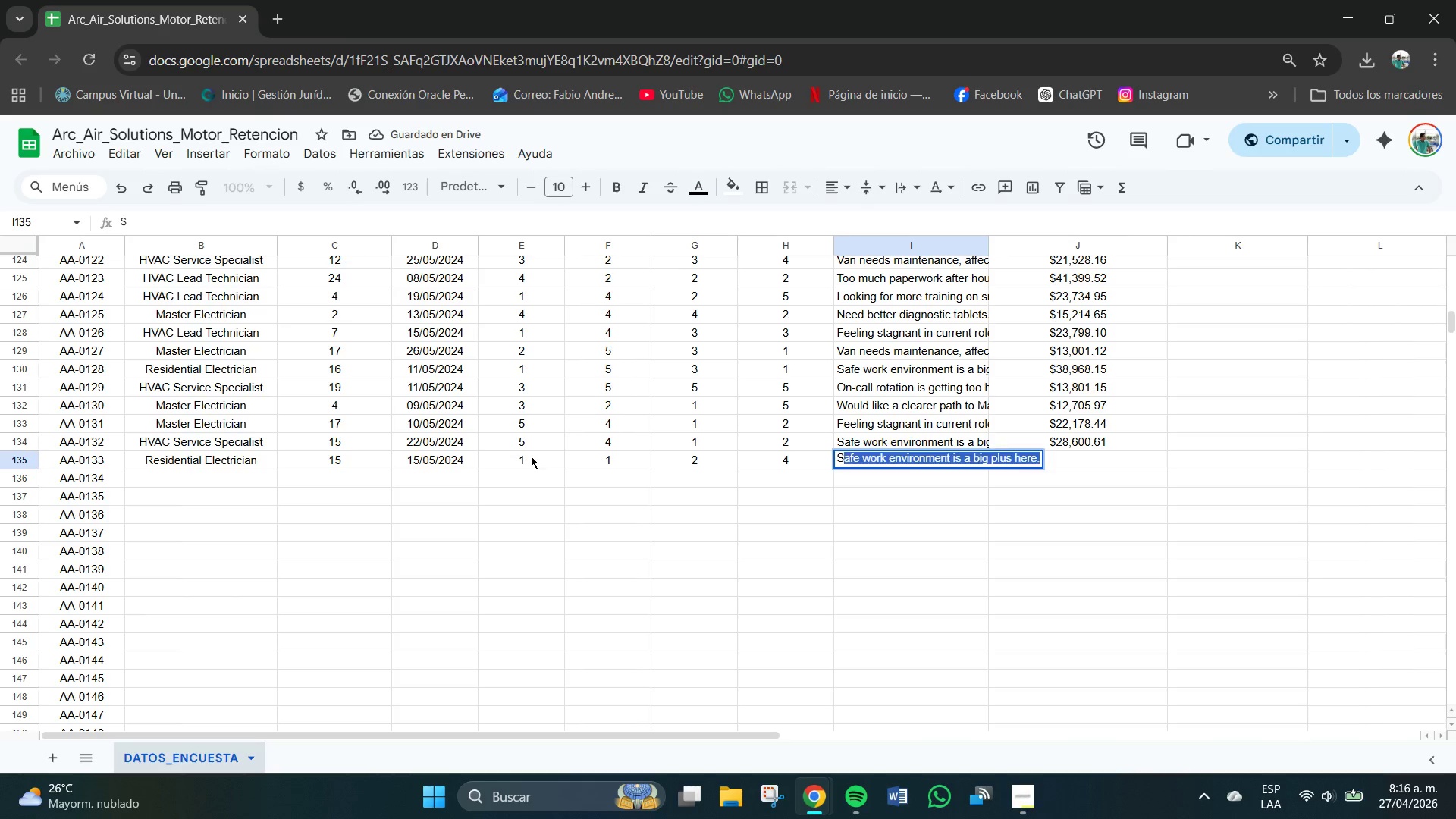 
key(CapsLock)
 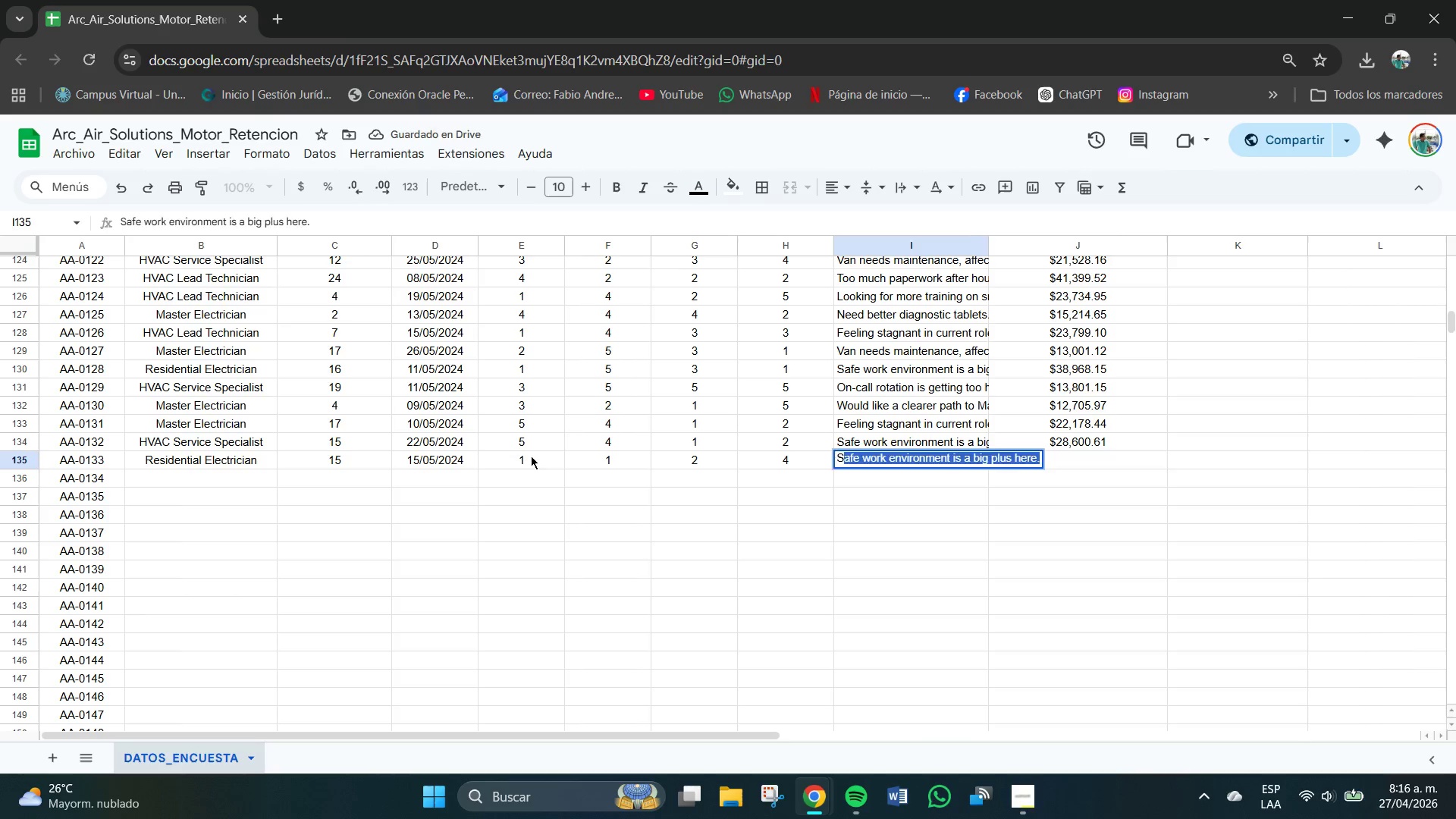 
key(Tab)
 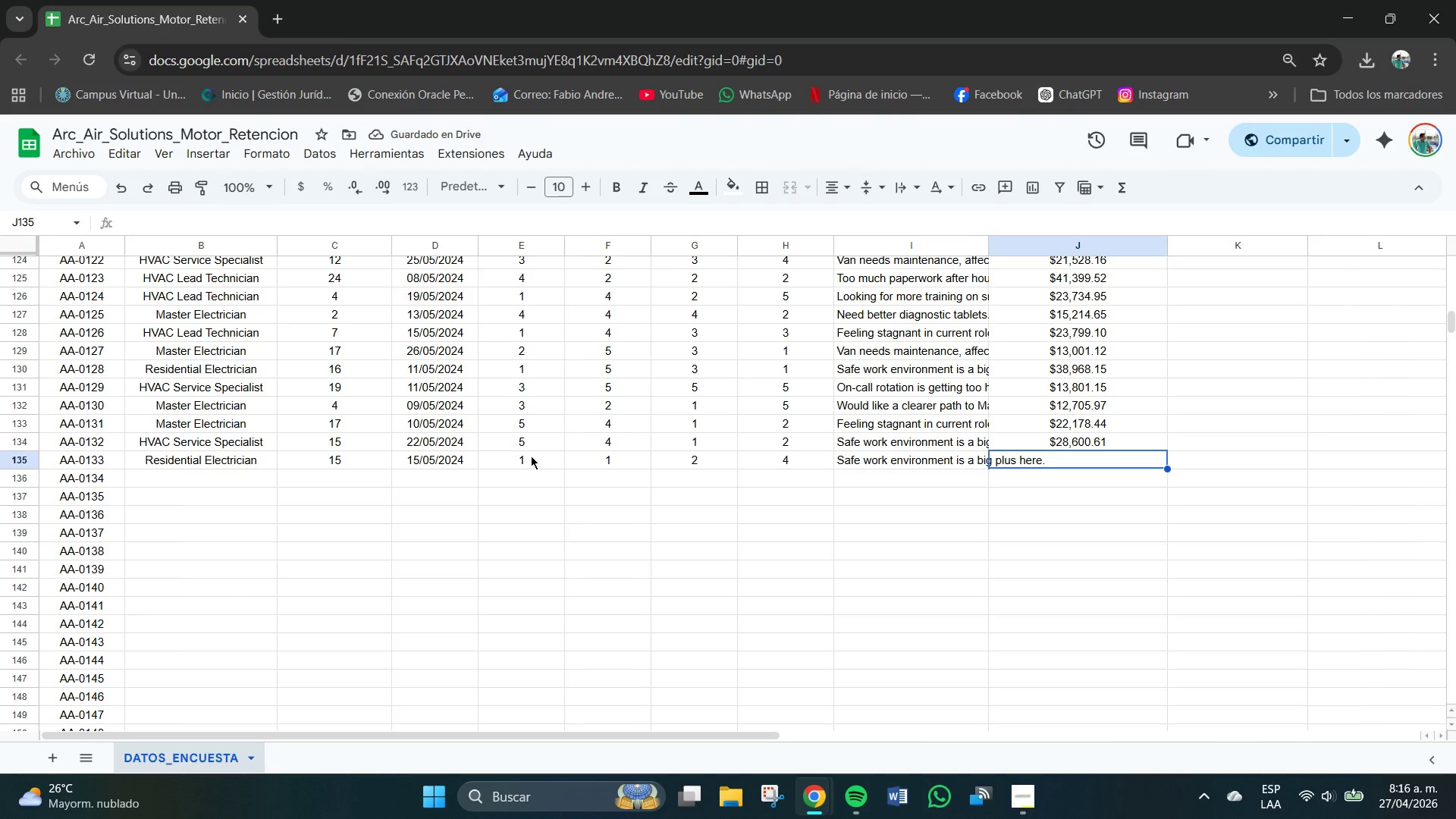 
key(Numpad2)
 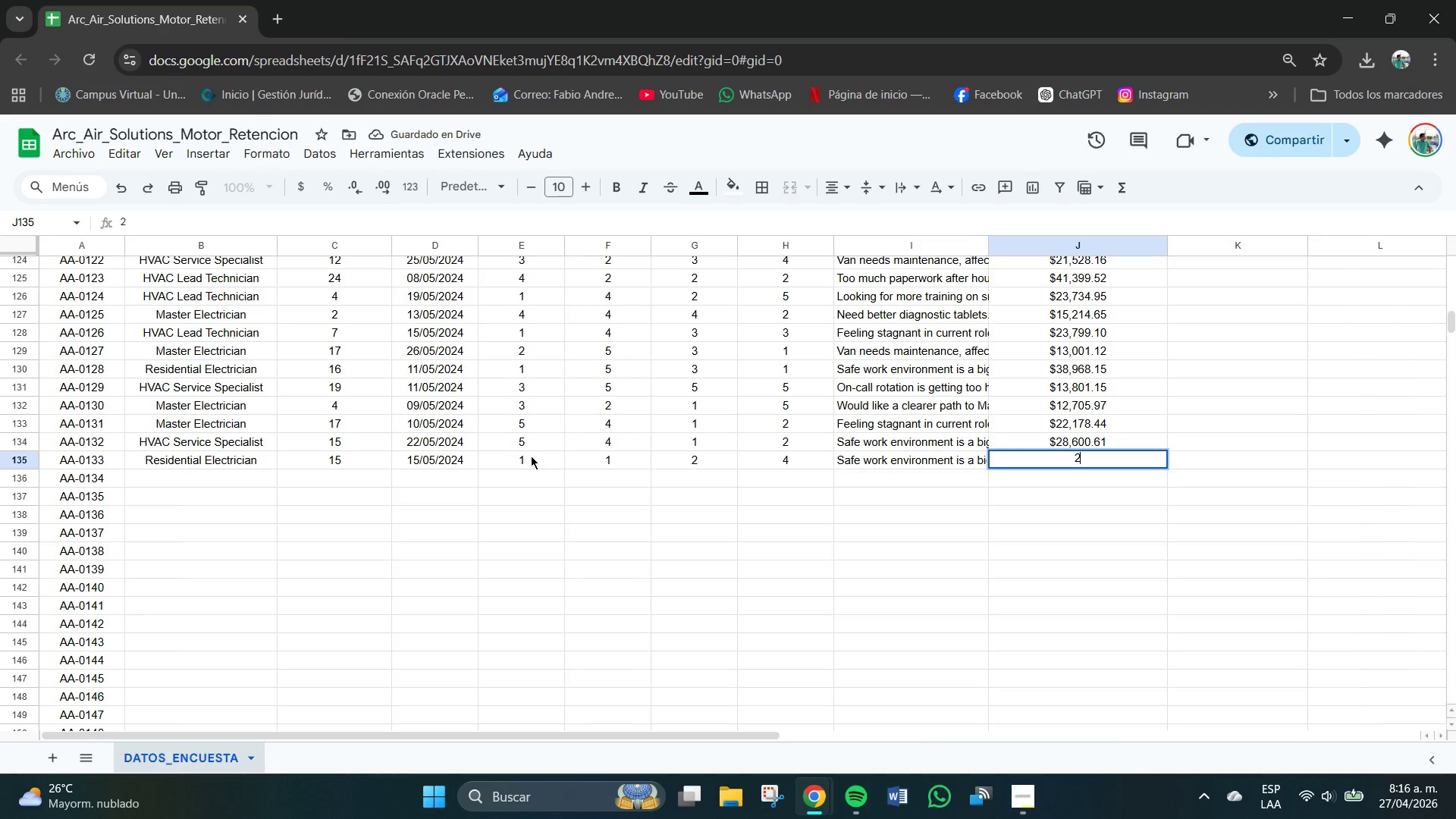 
key(Numpad6)
 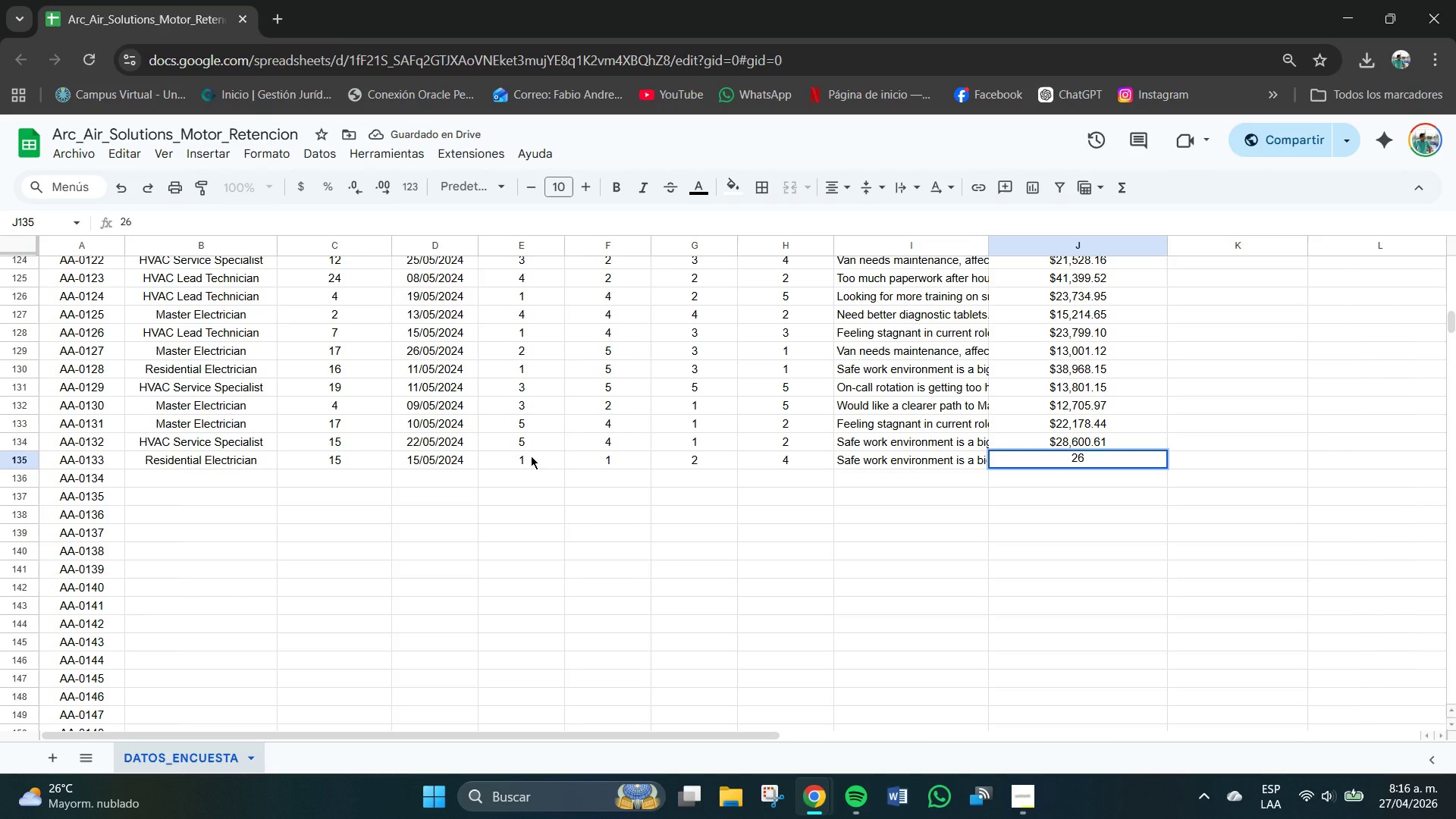 
key(Numpad5)
 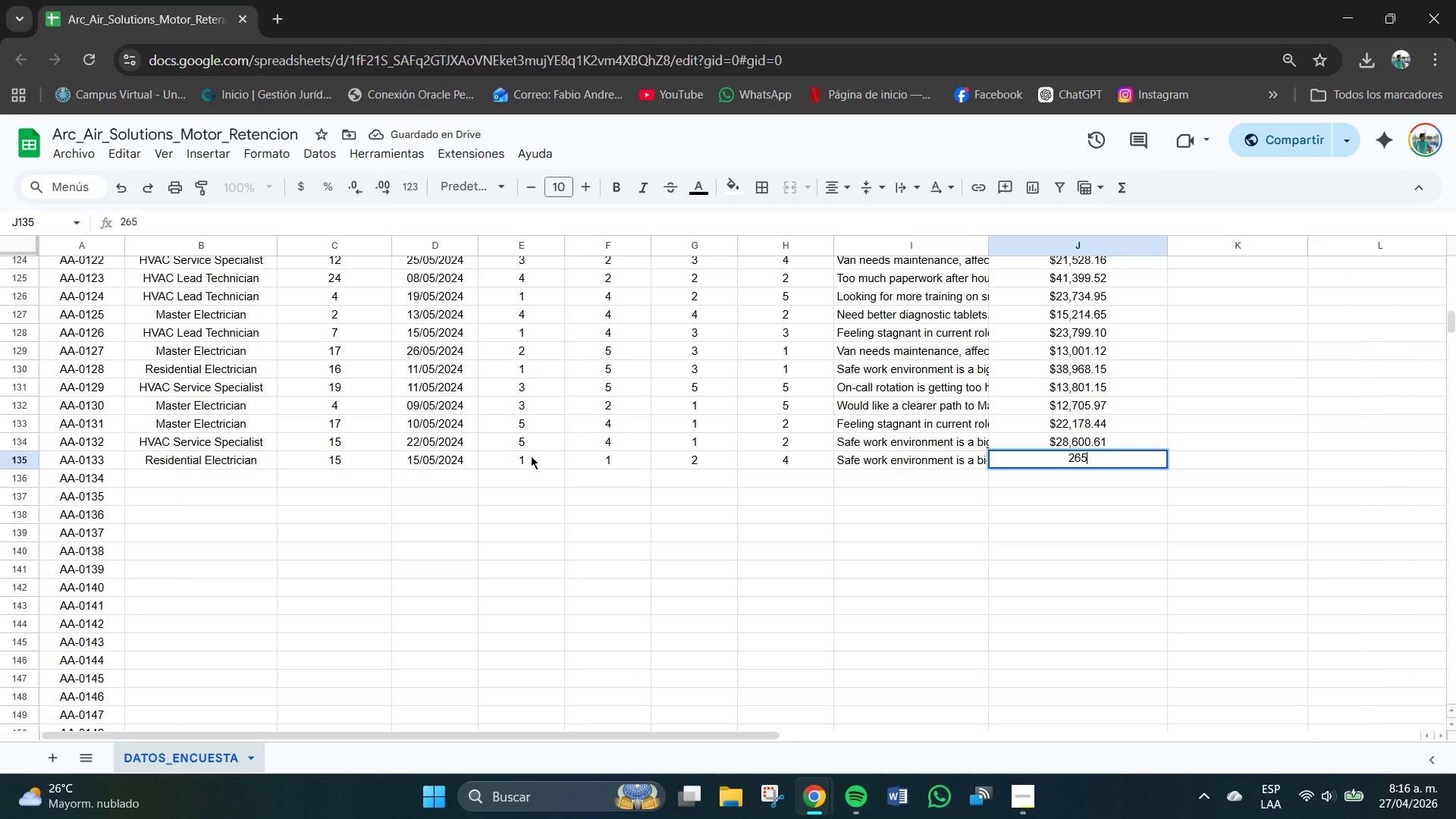 
key(Numpad1)
 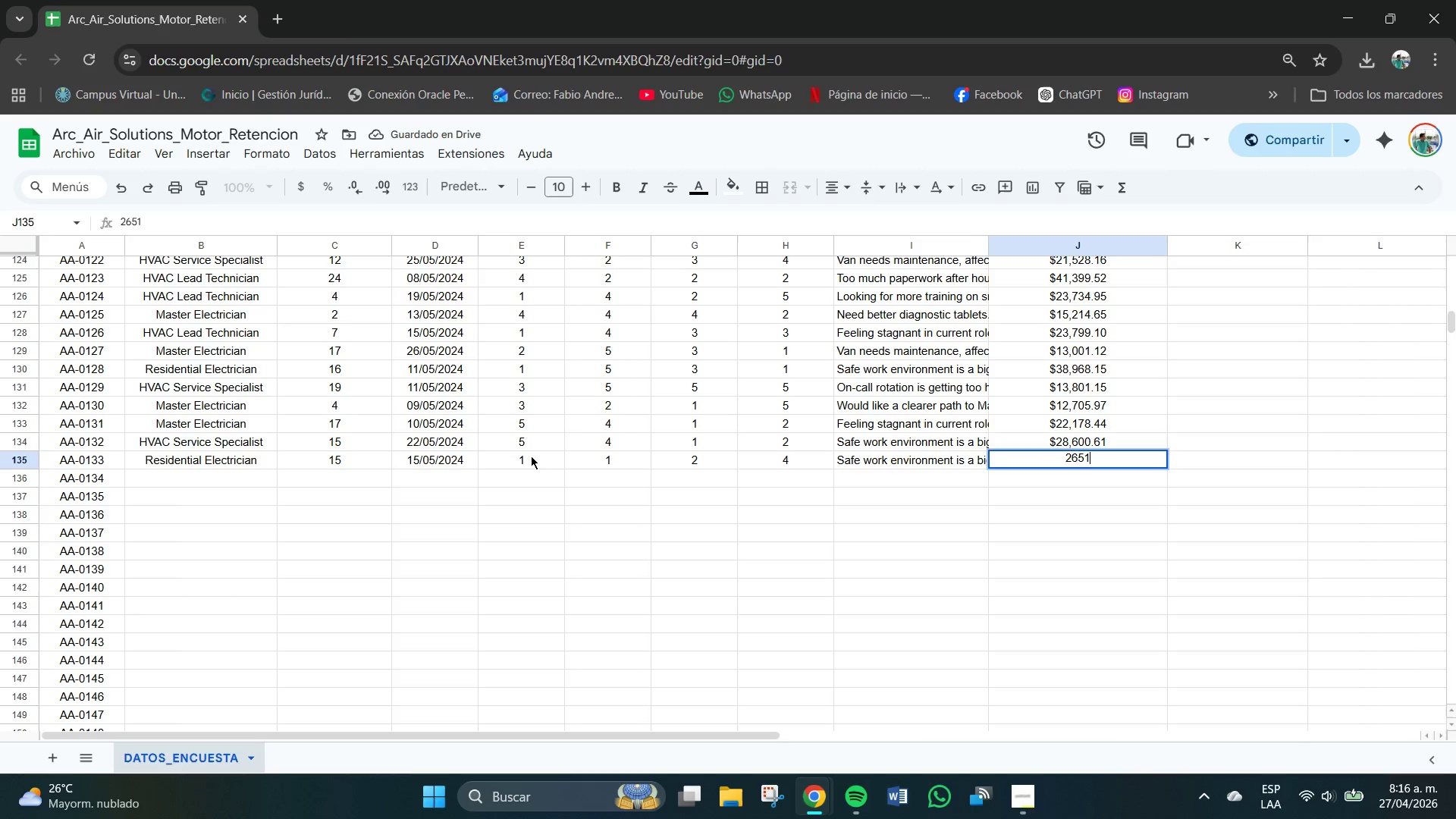 
key(Numpad7)
 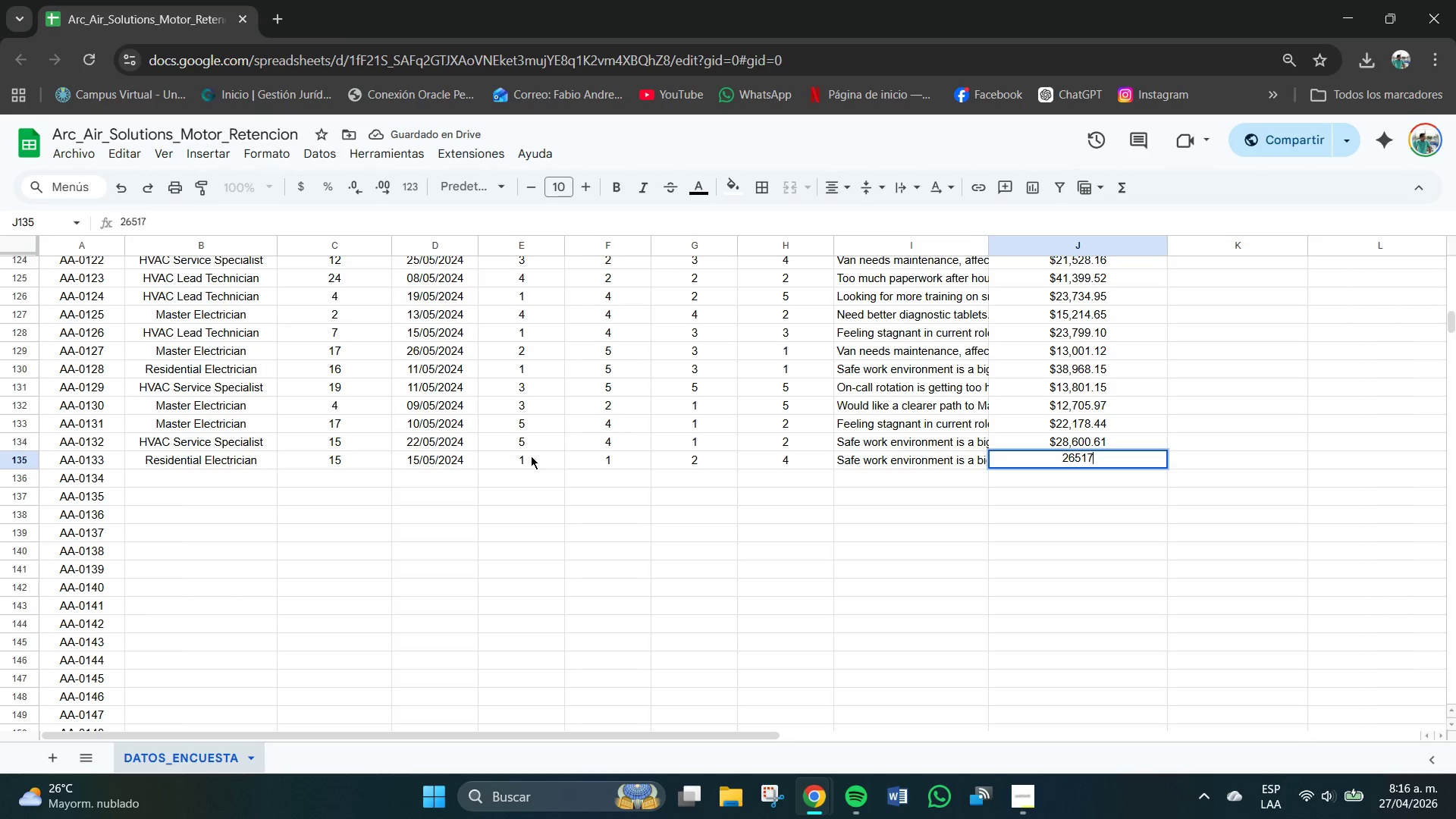 
key(NumpadDecimal)
 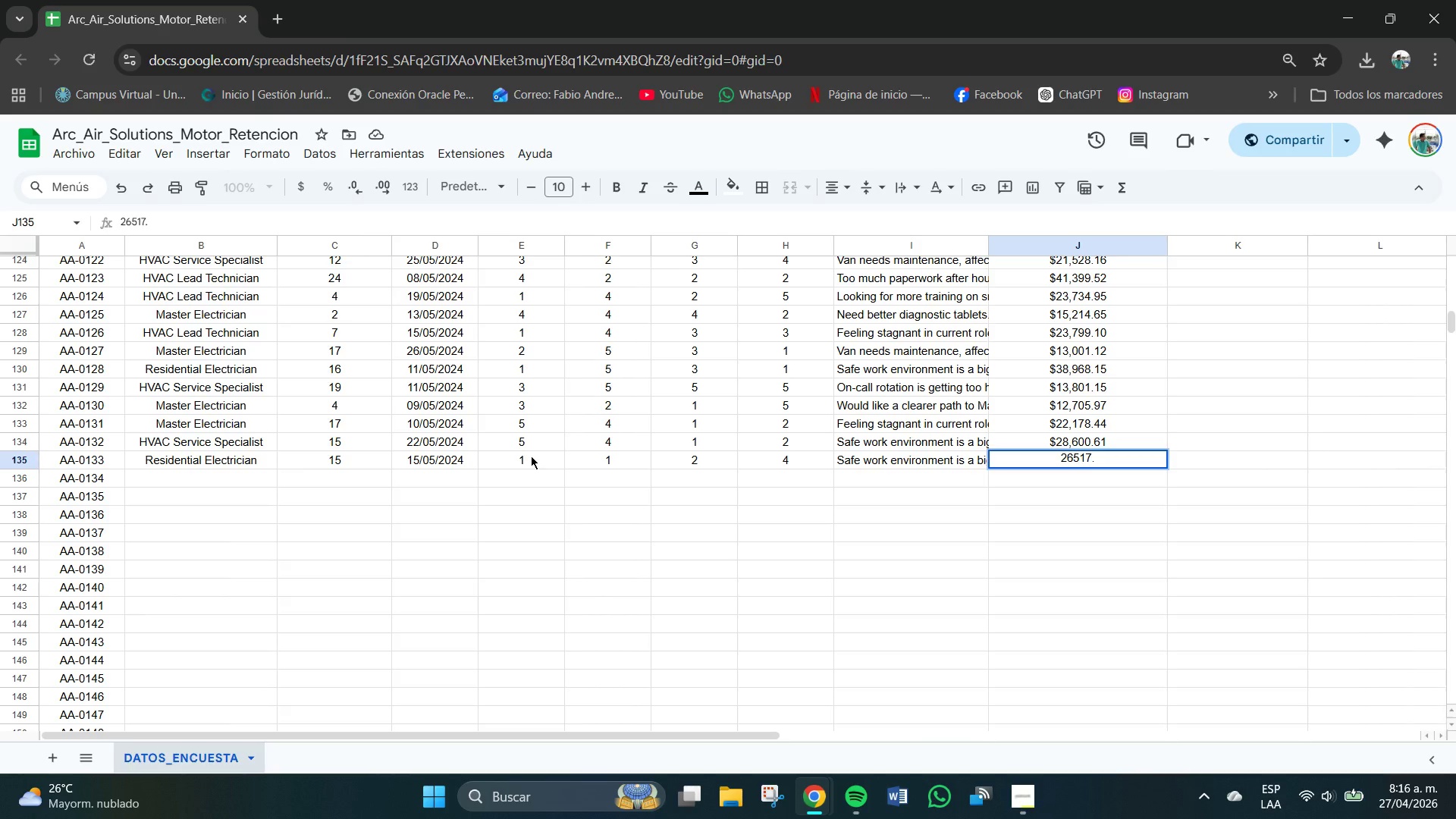 
key(Numpad5)
 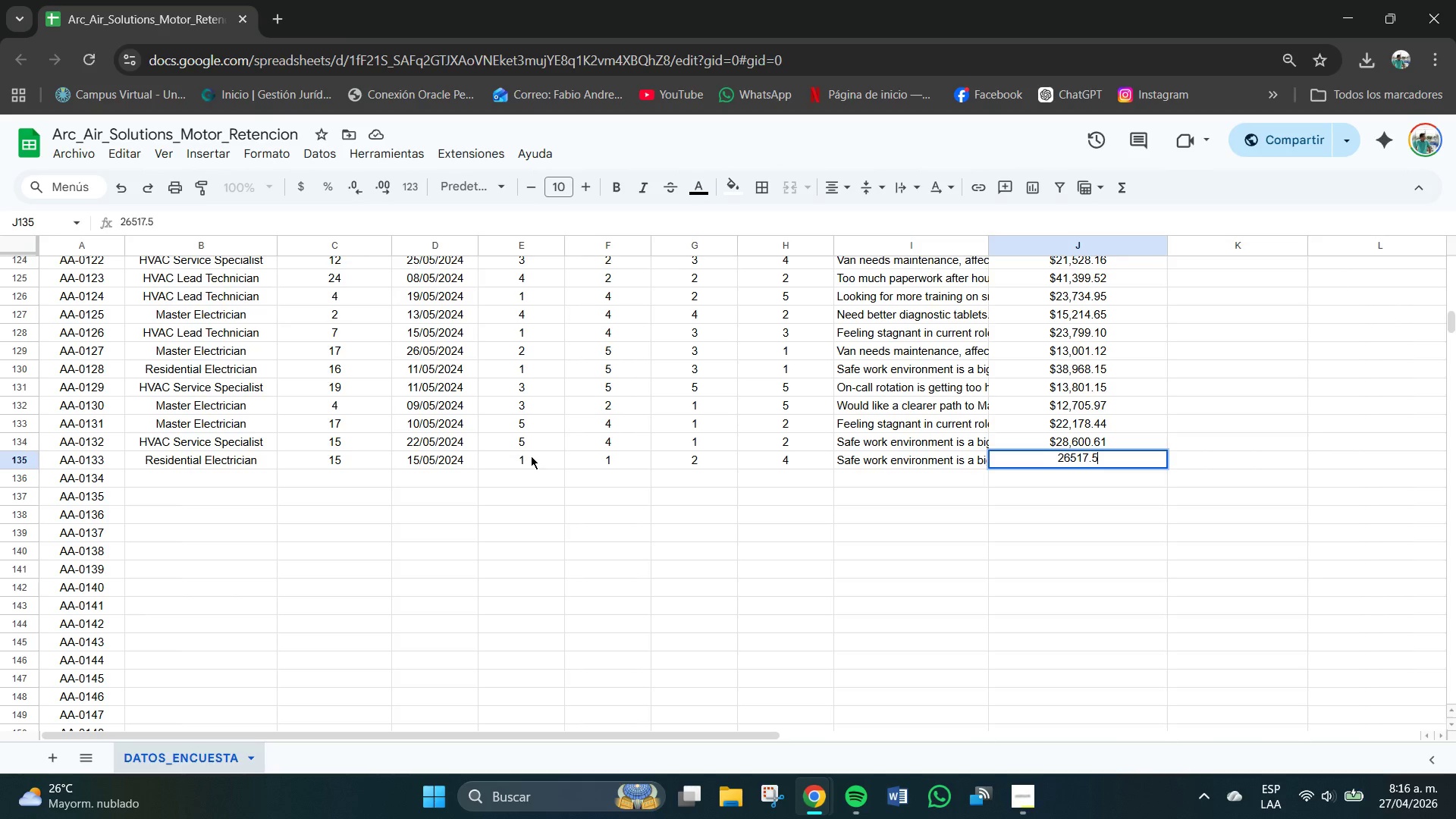 
key(Numpad4)
 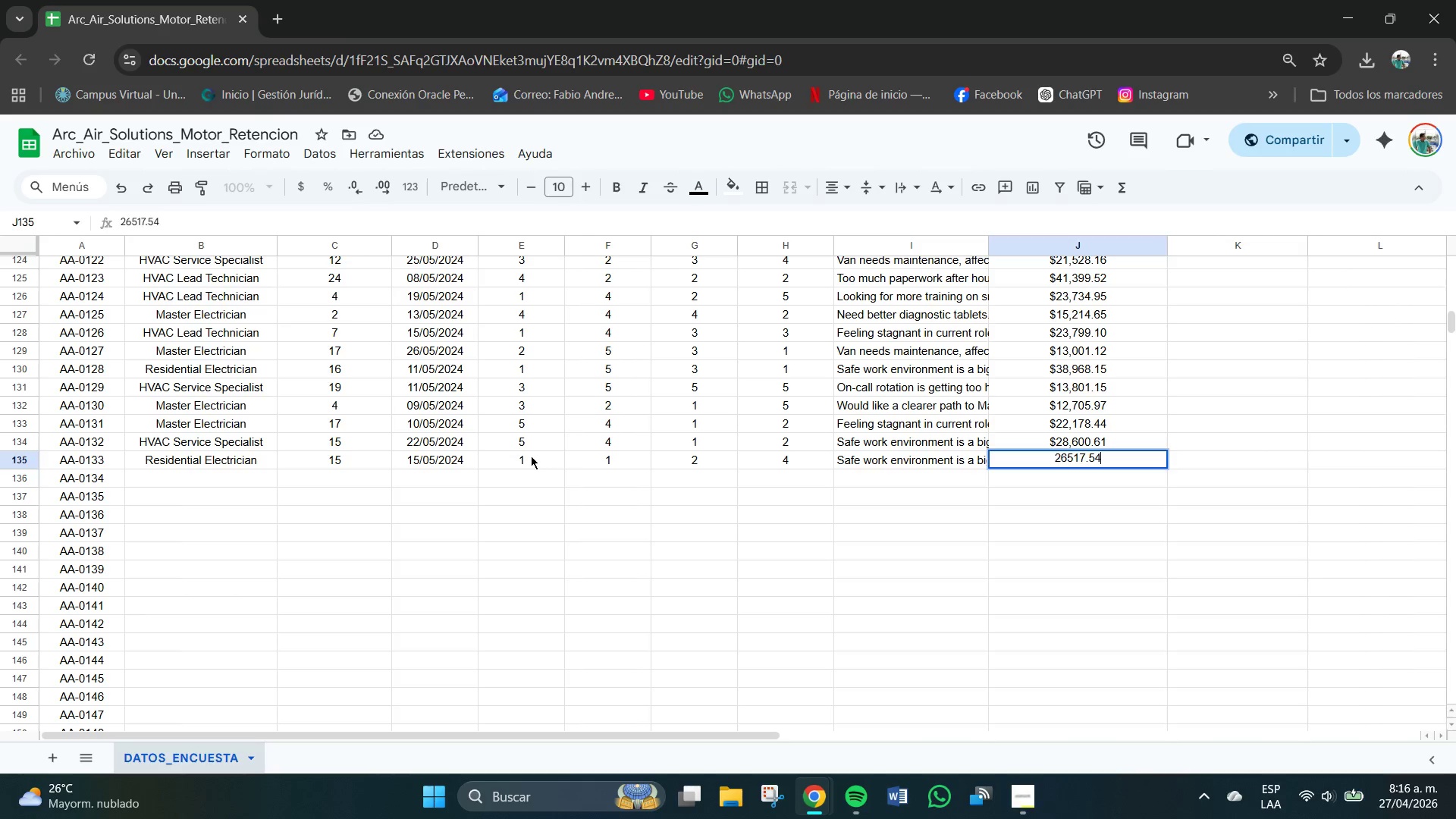 
key(NumpadEnter)
 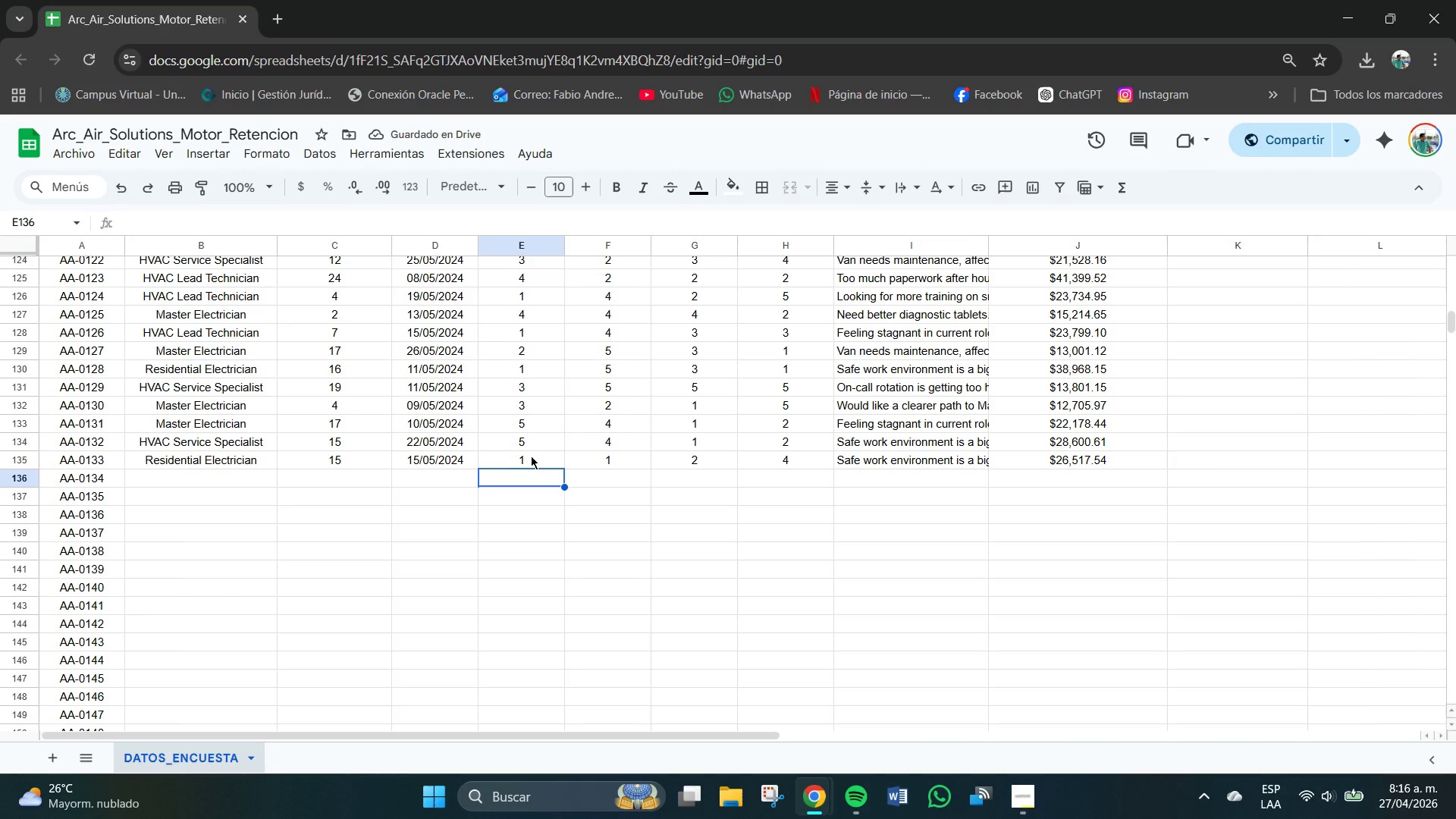 
left_click([202, 467])
 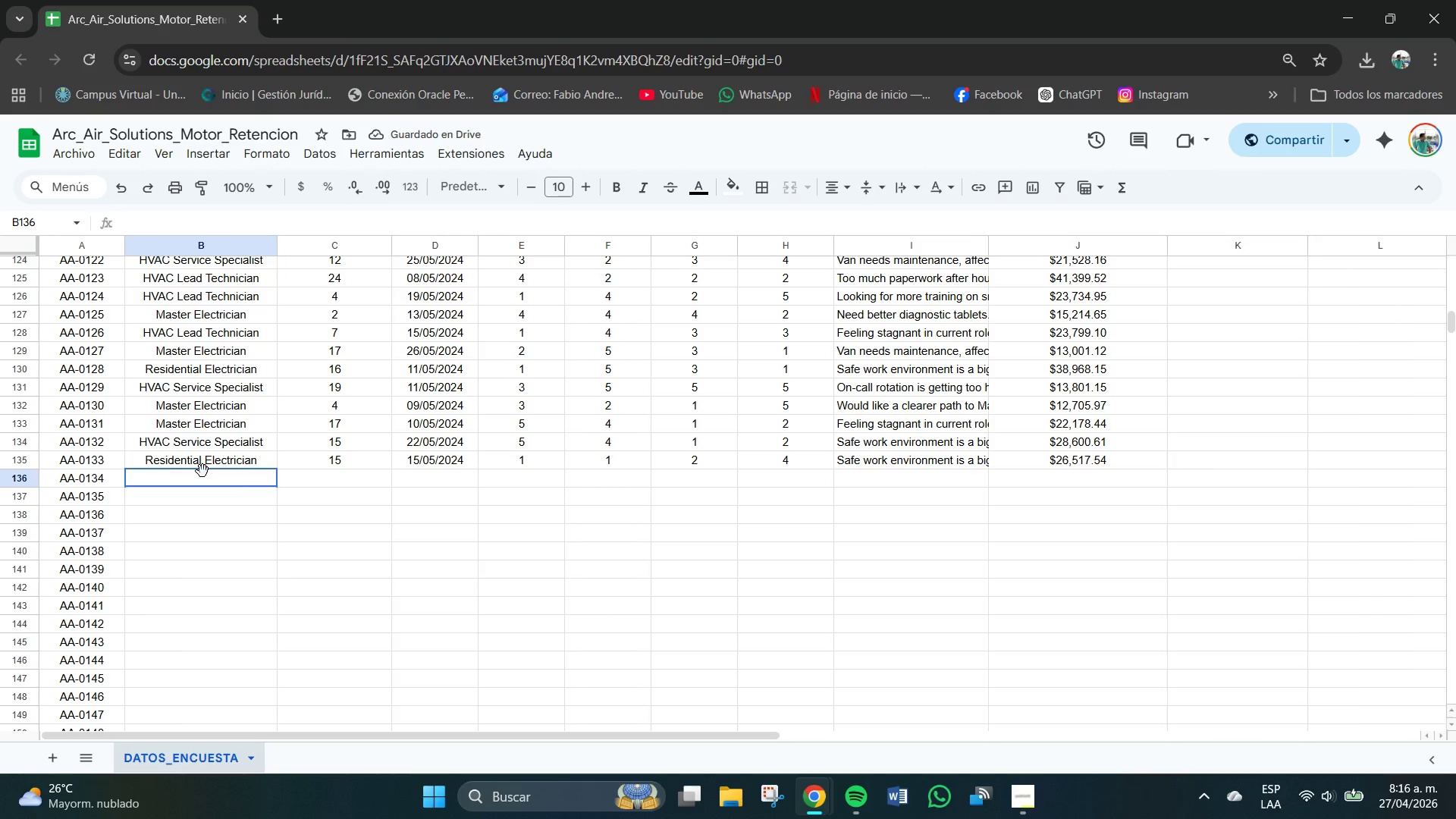 
double_click([202, 471])
 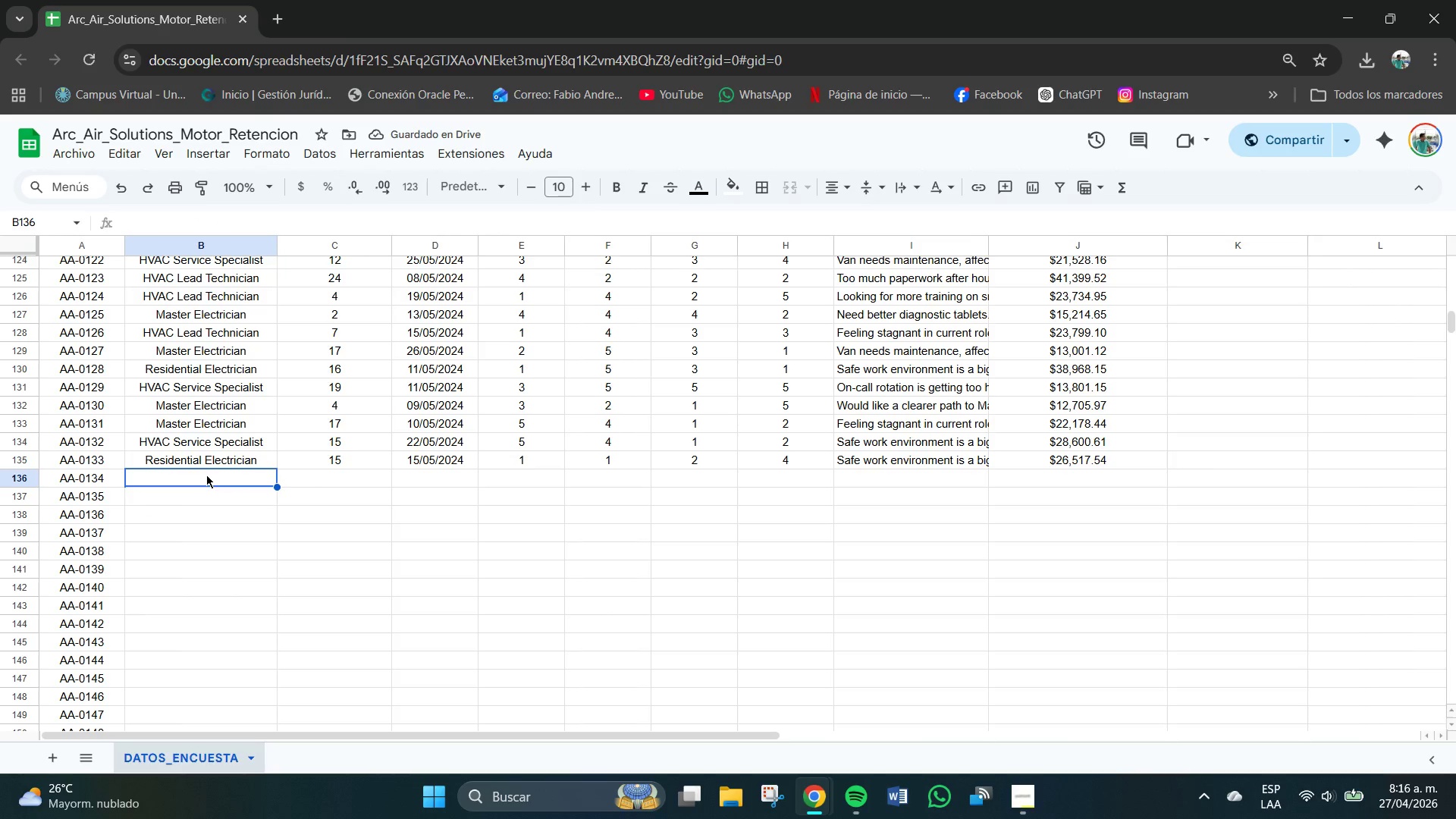 
double_click([206, 475])
 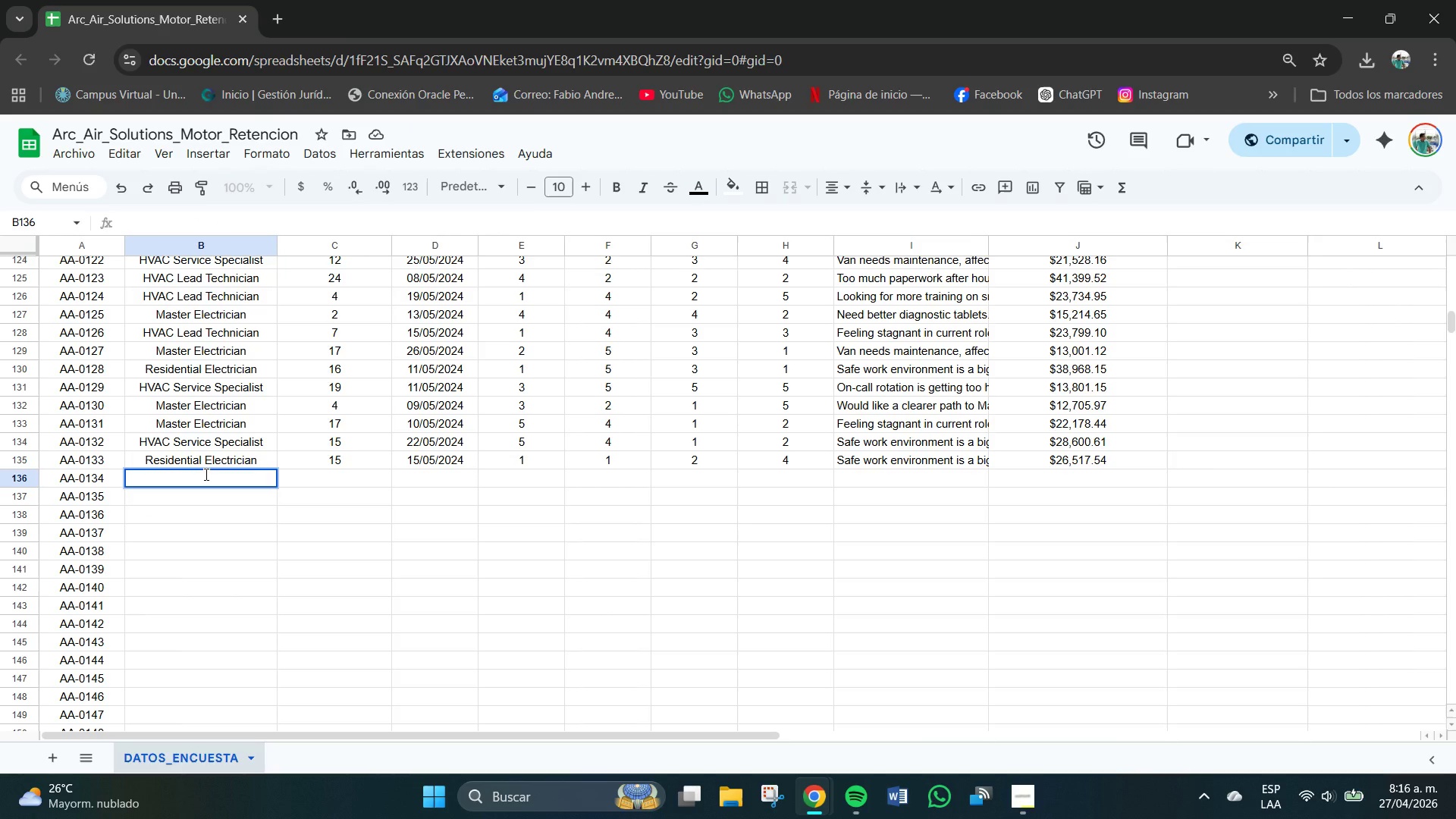 
key(CapsLock)
 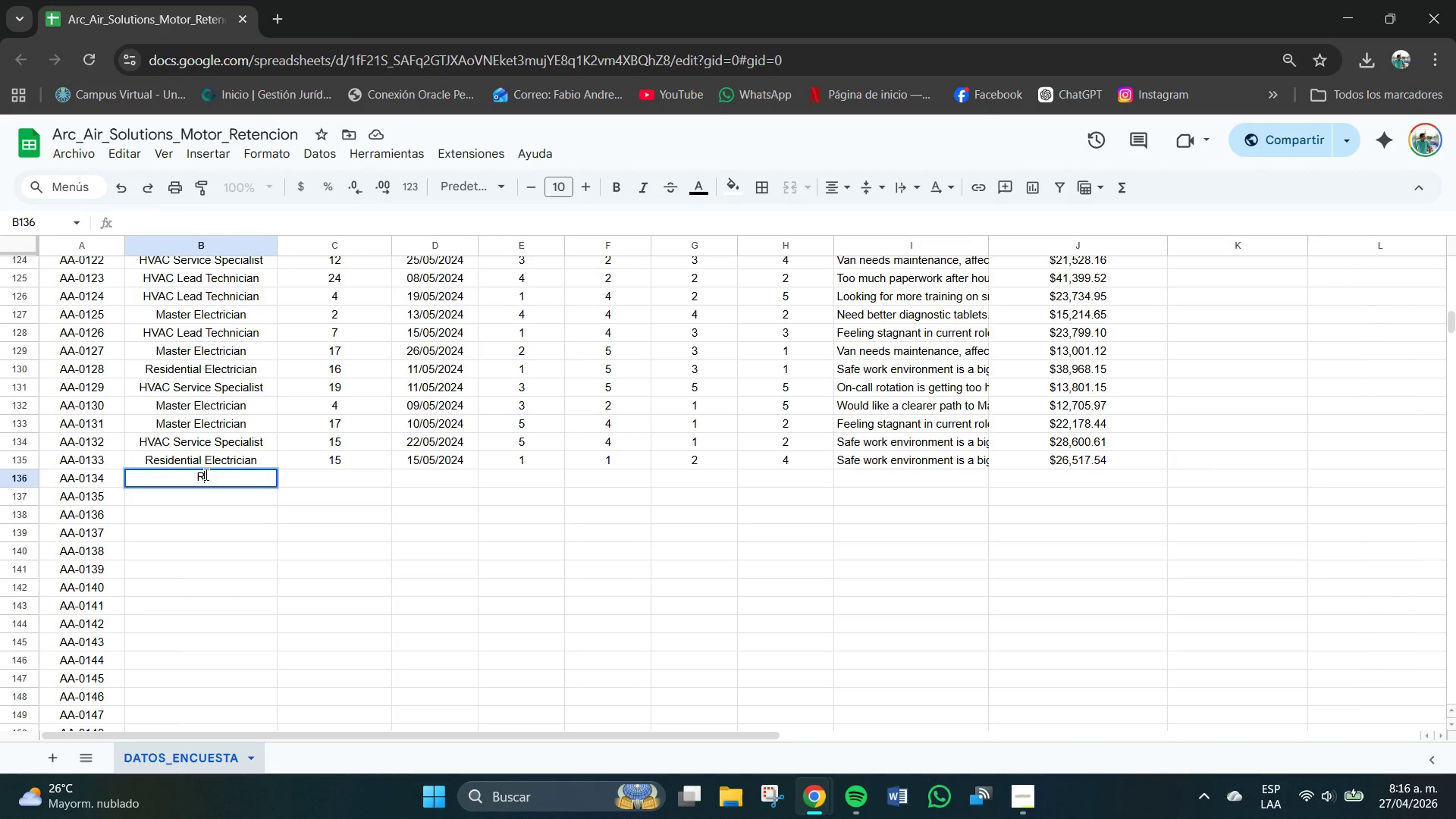 
key(R)
 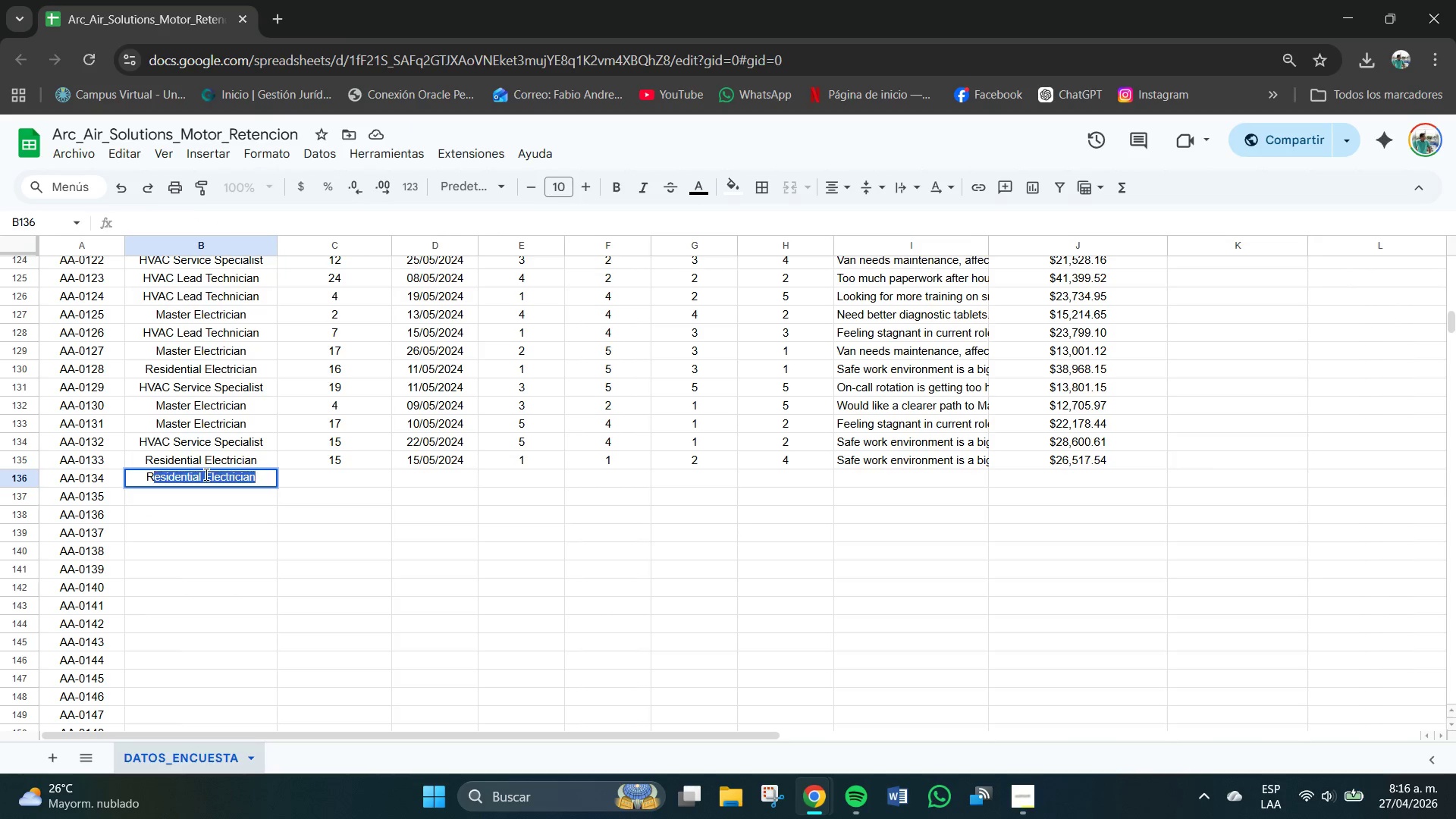 
key(CapsLock)
 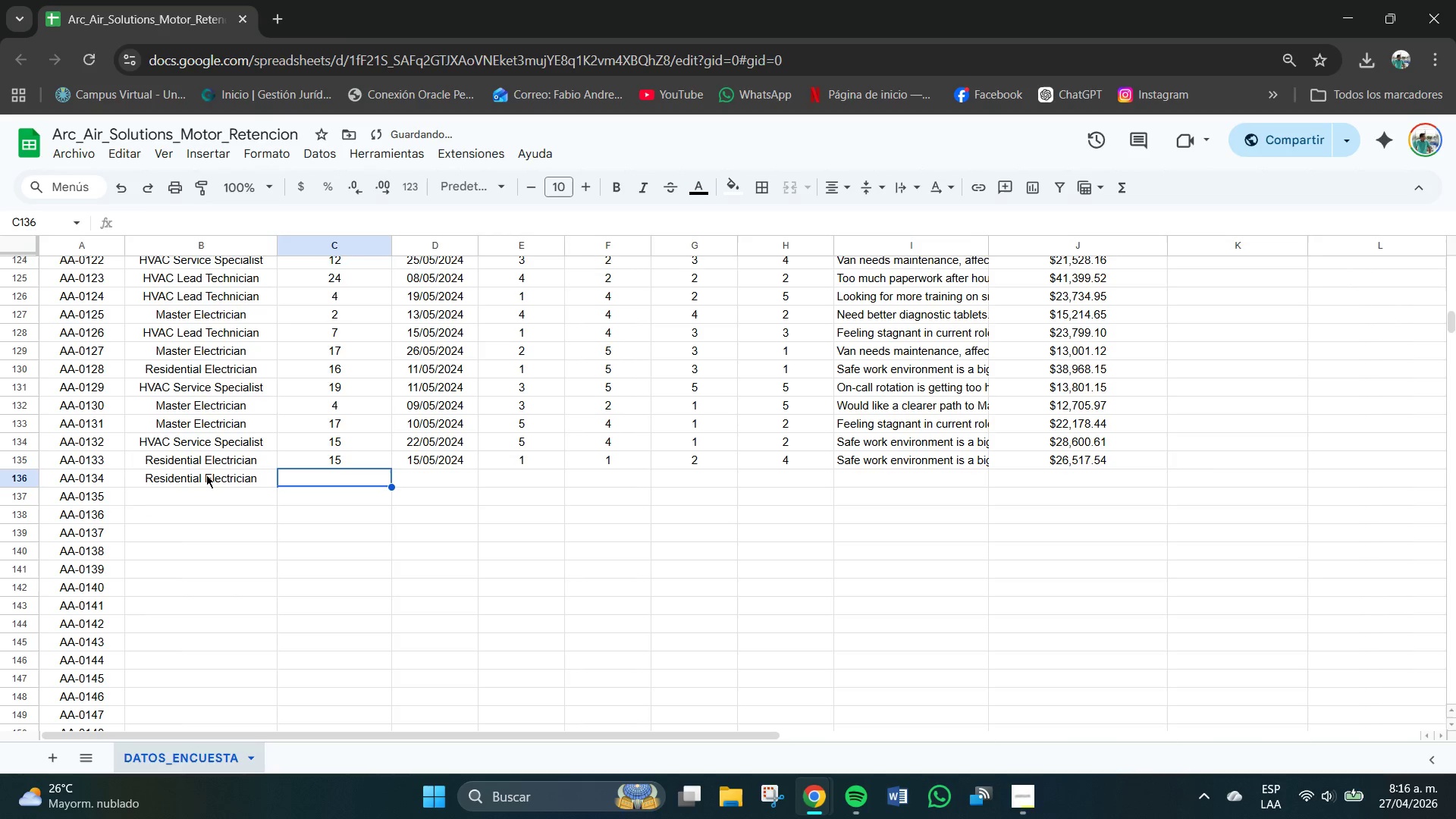 
key(Tab)
 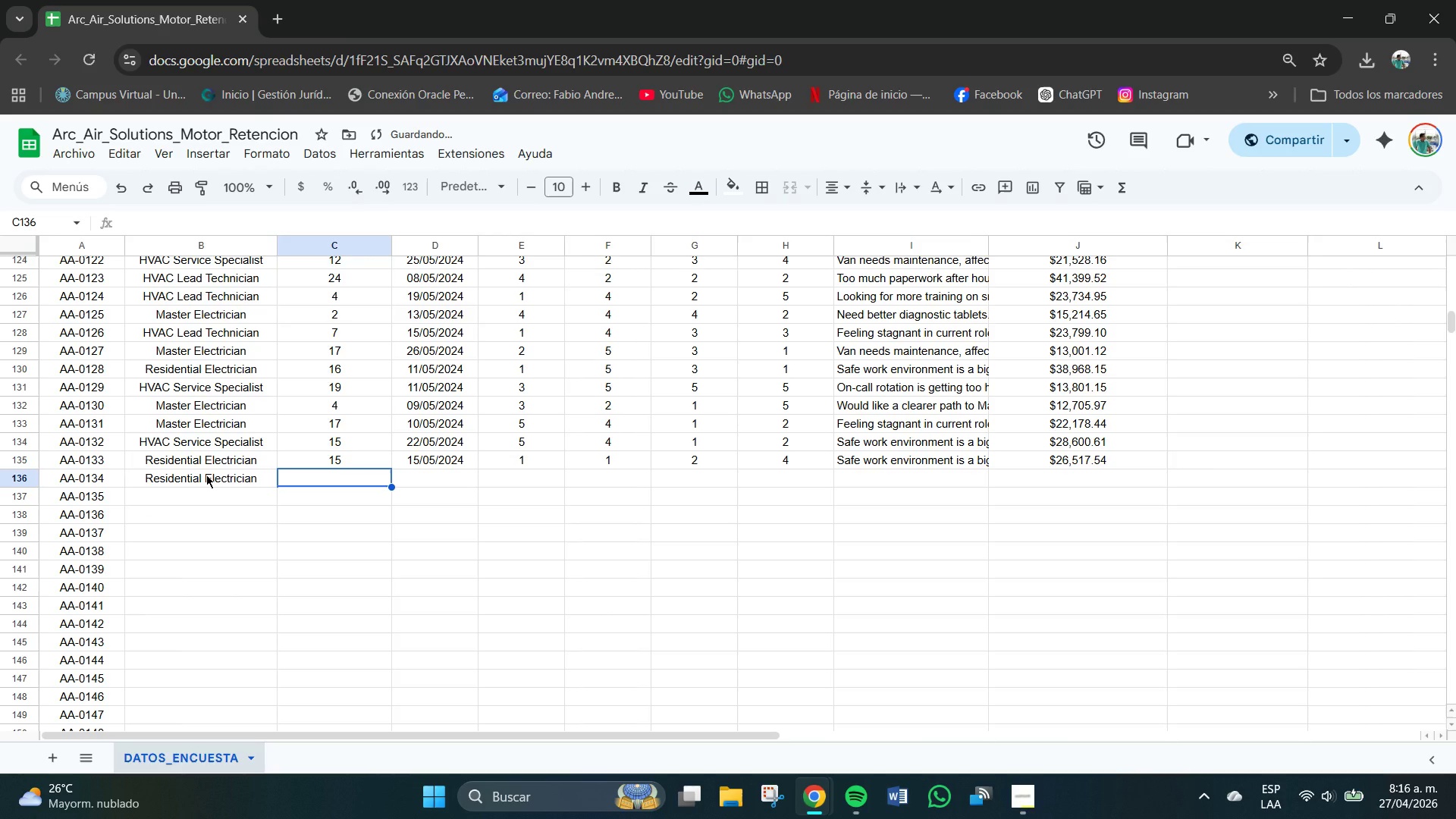 
key(Numpad2)
 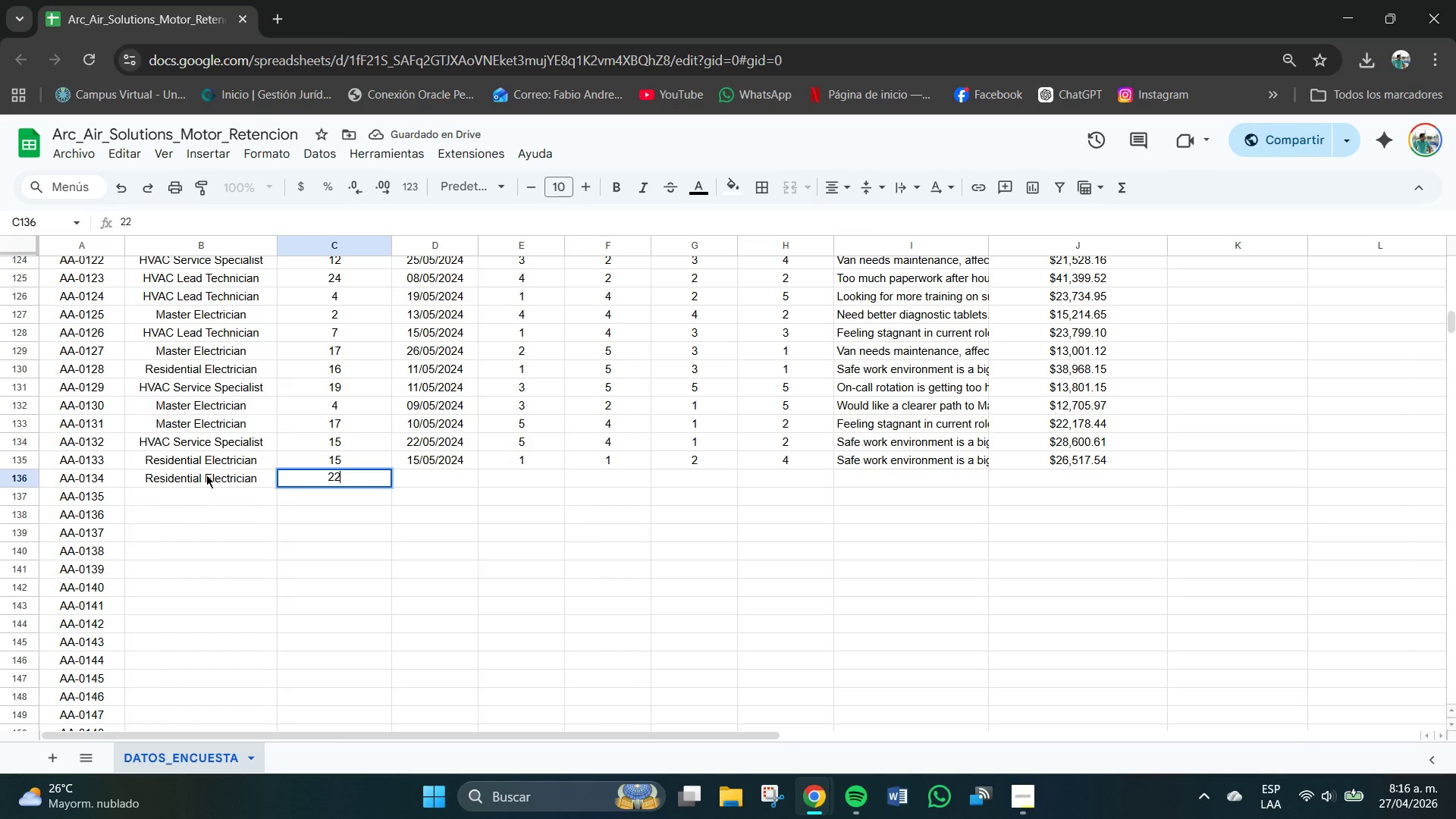 
key(Numpad2)
 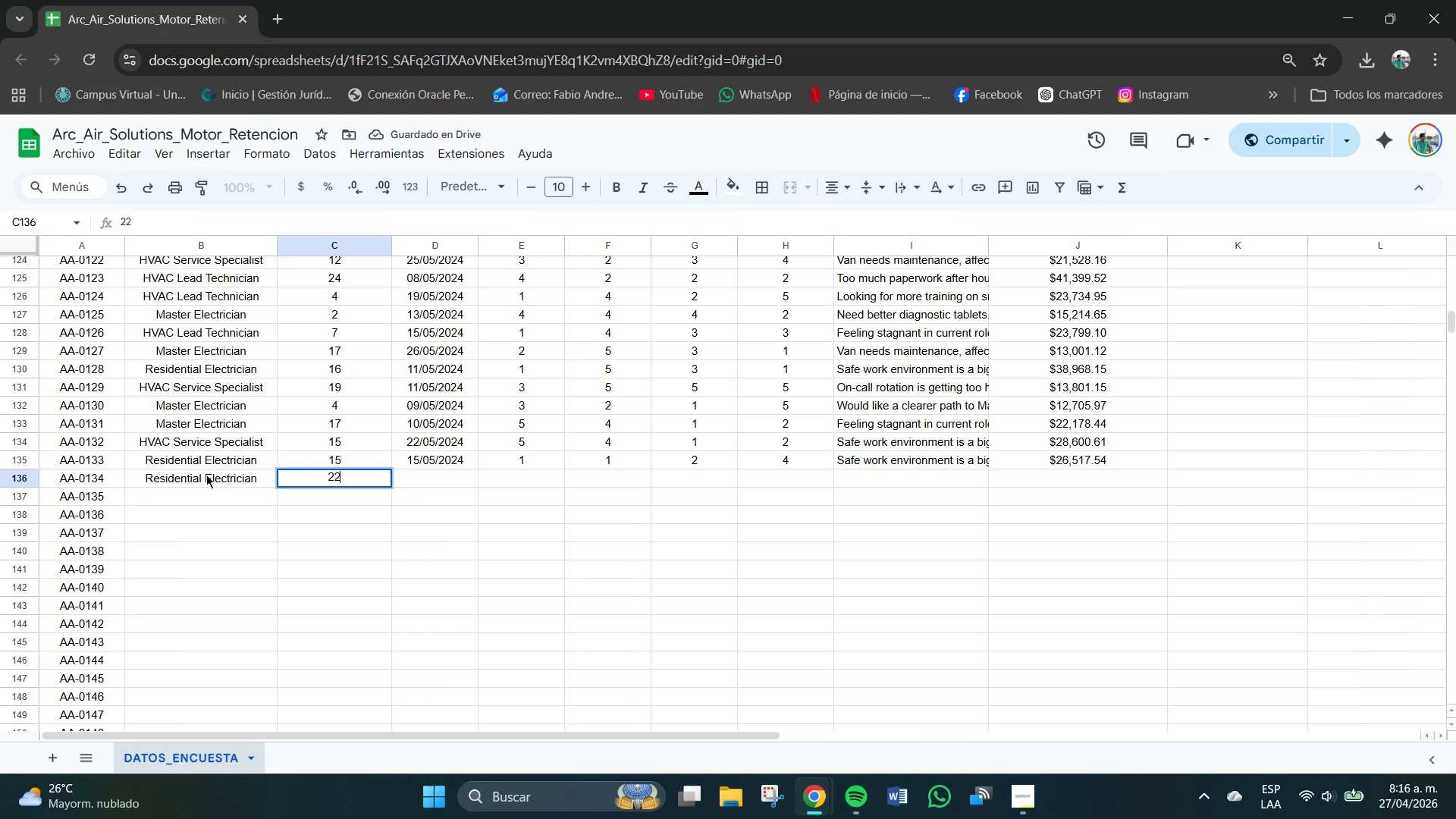 
key(Tab)
 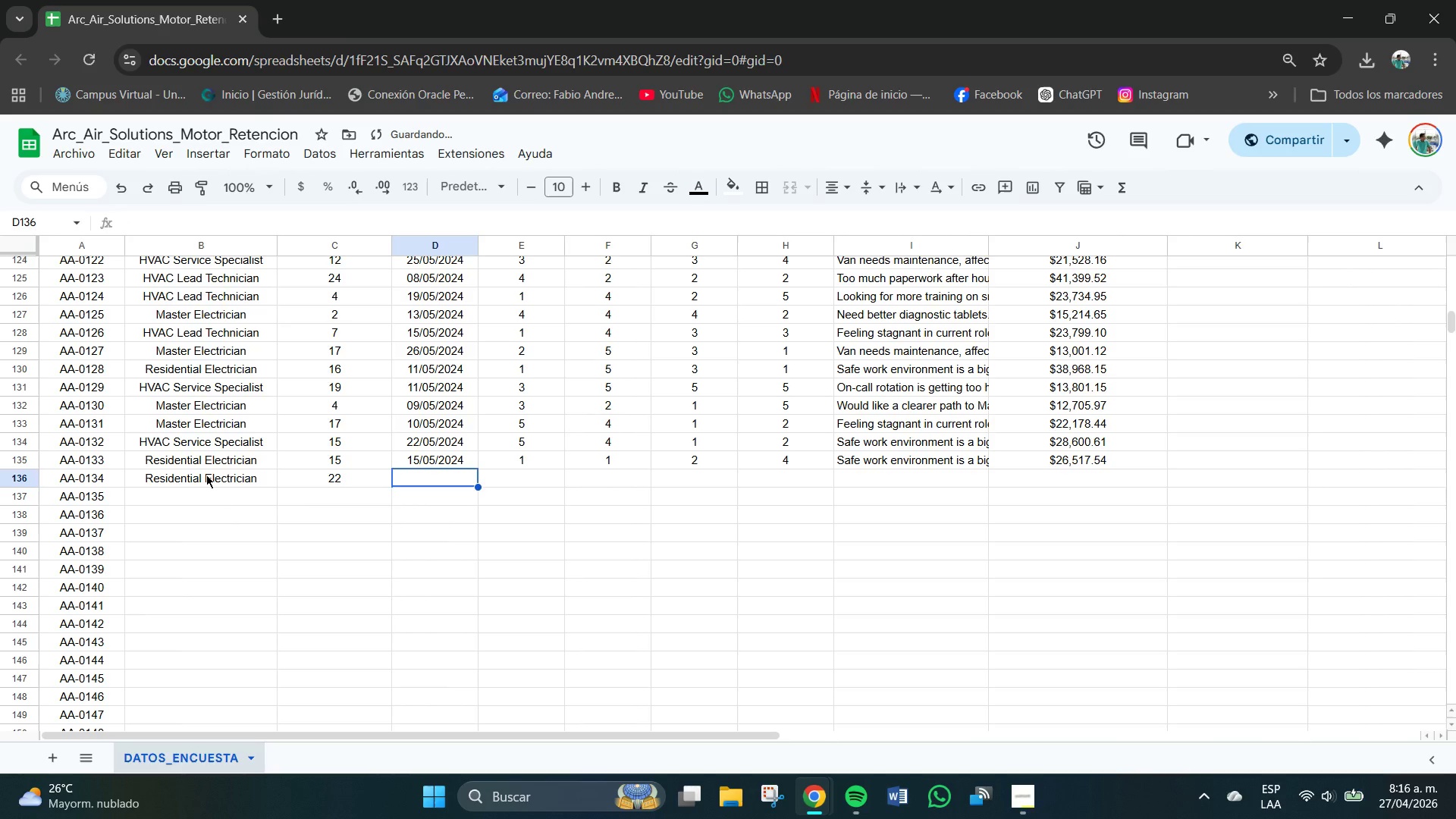 
key(Numpad1)
 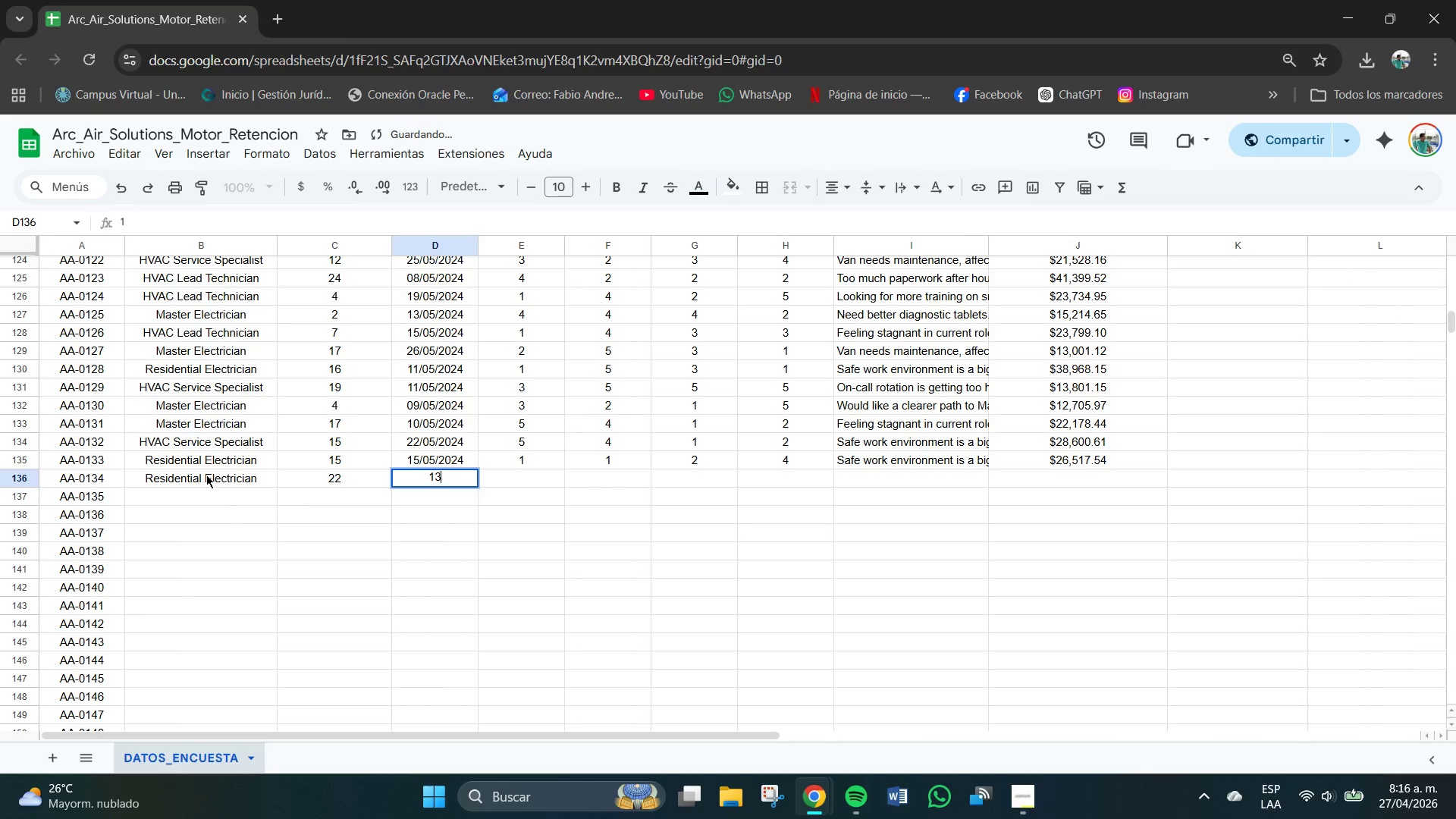 
key(Numpad3)
 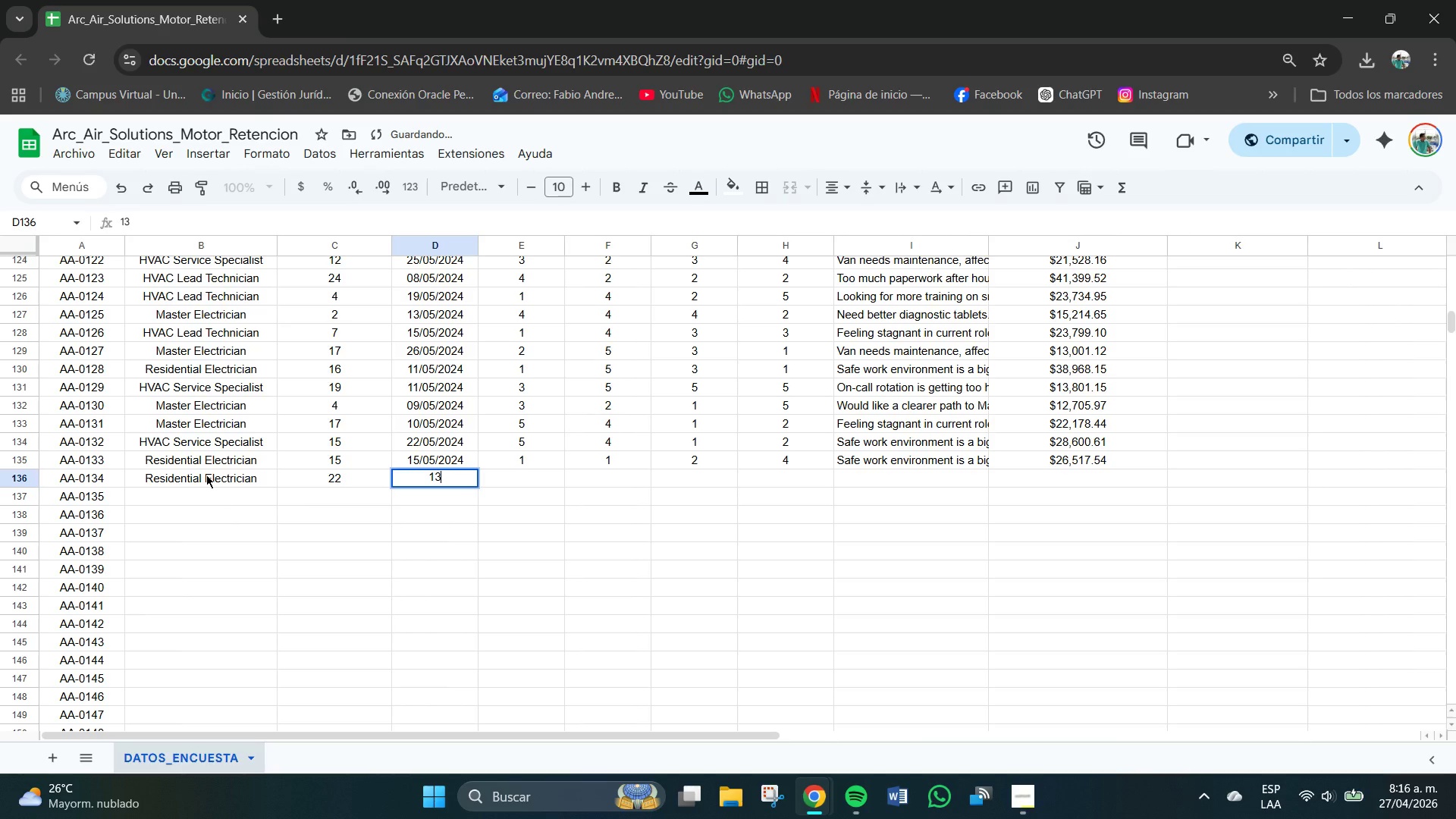 
key(Control+ControlLeft)
 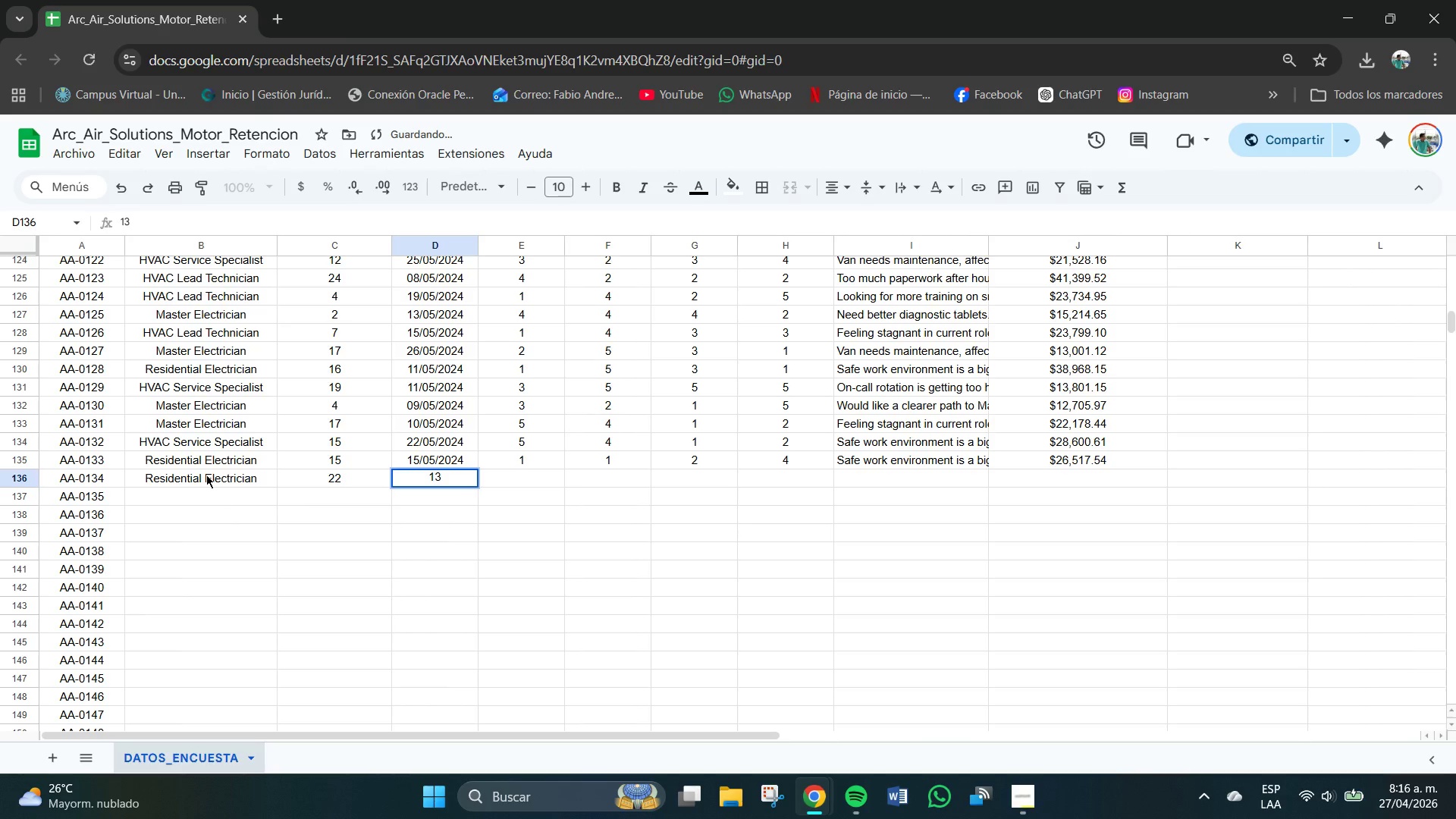 
key(Control+V)
 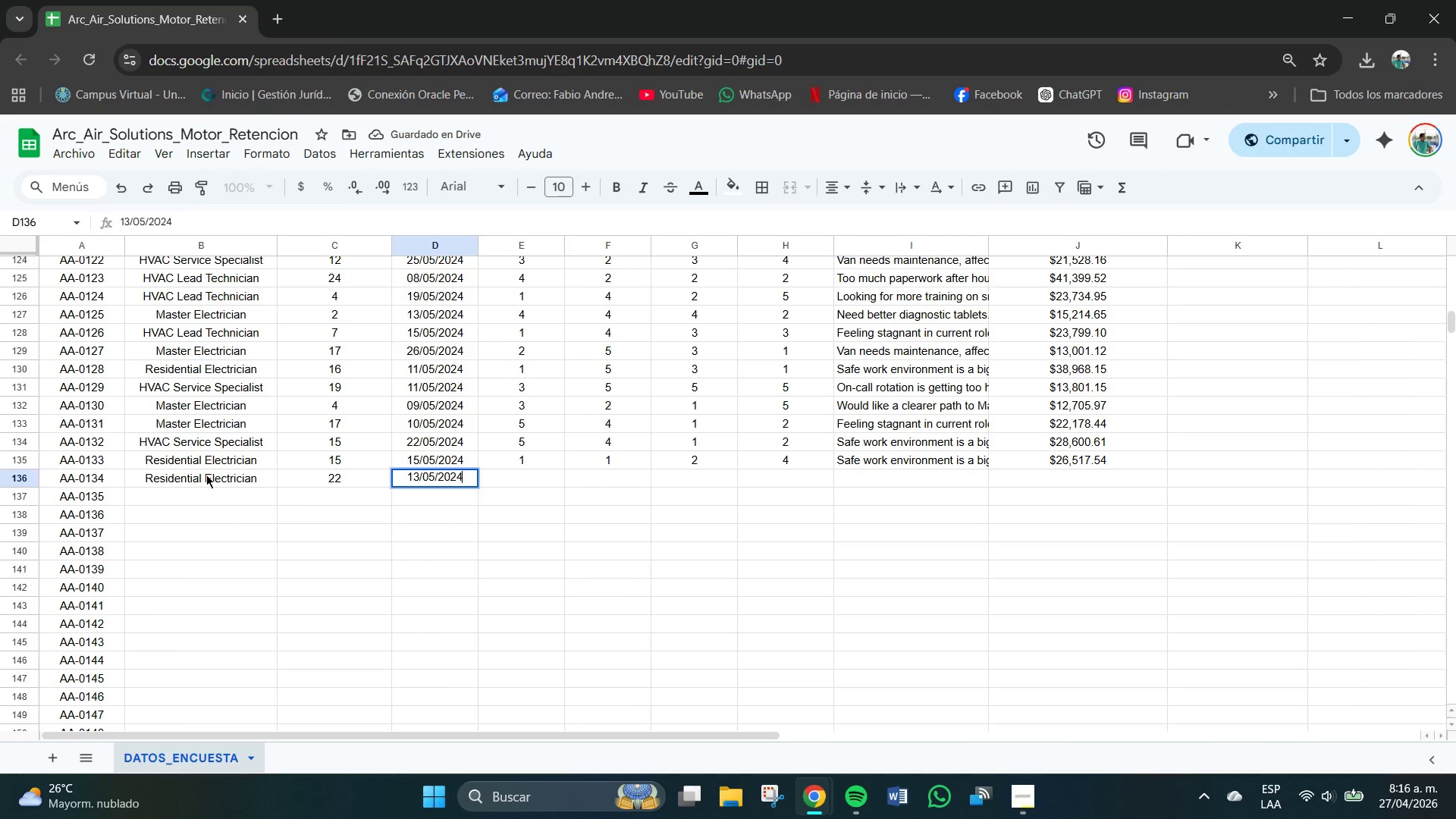 
key(Tab)
 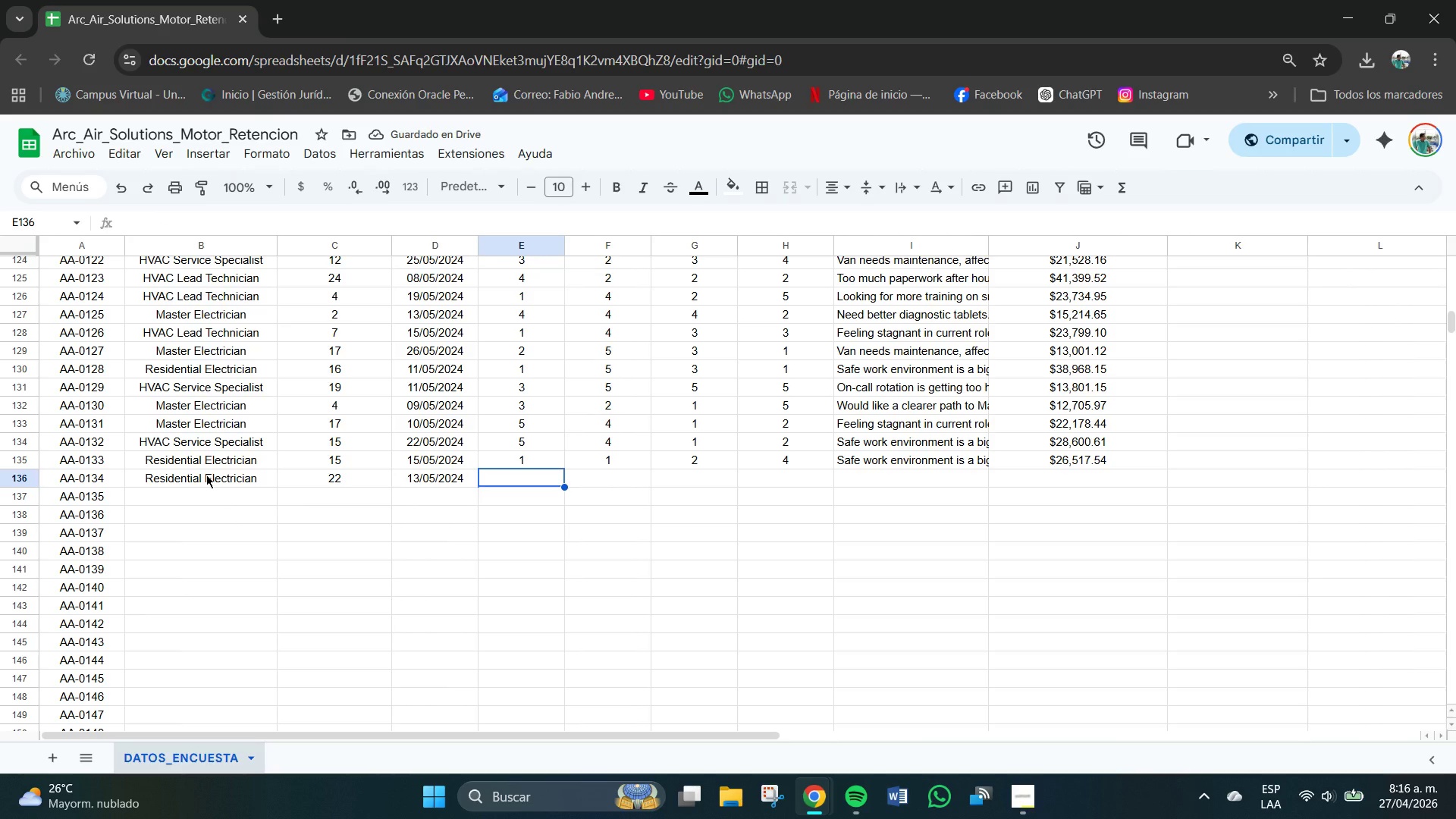 
key(Numpad1)
 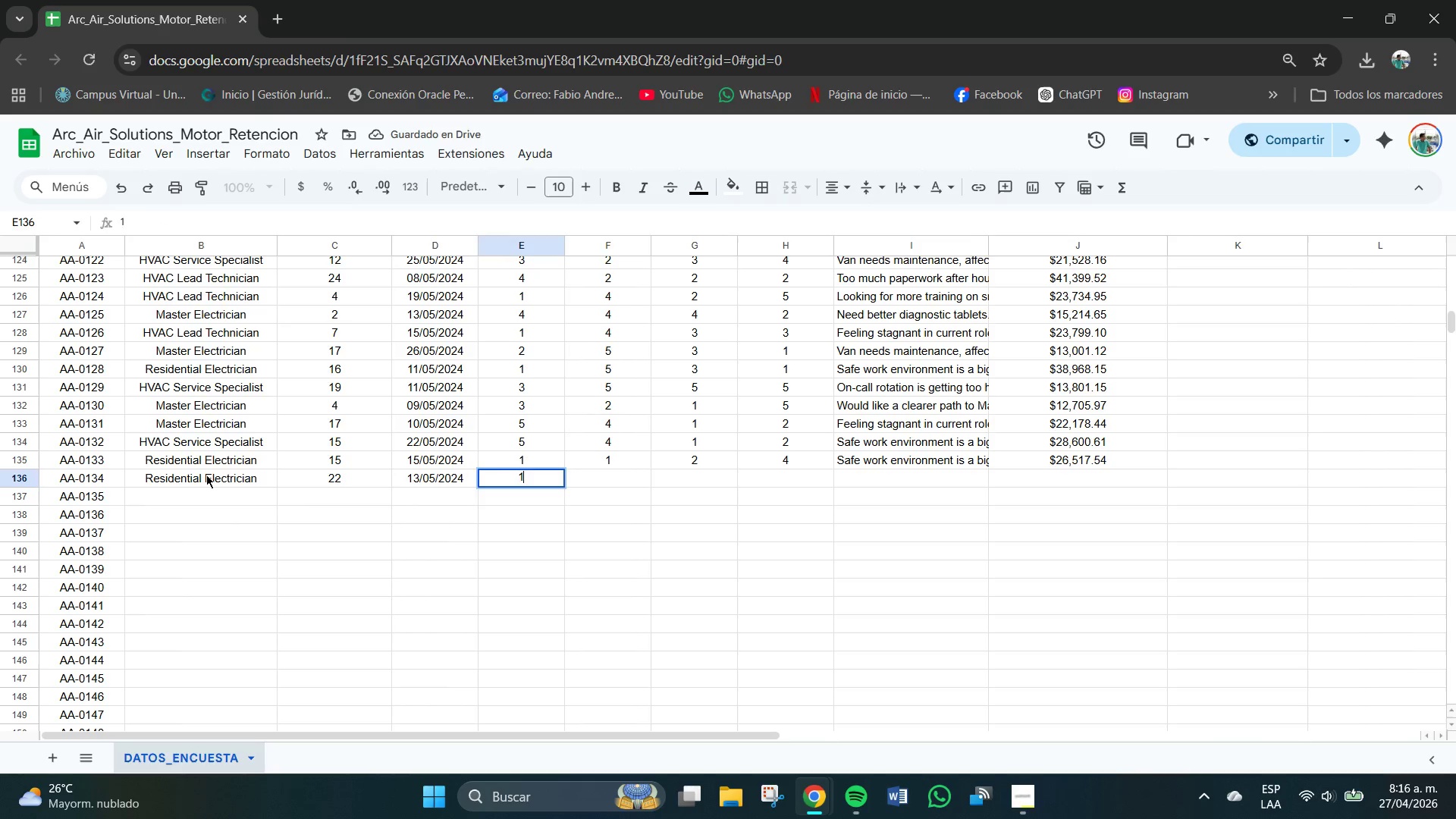 
key(Tab)
 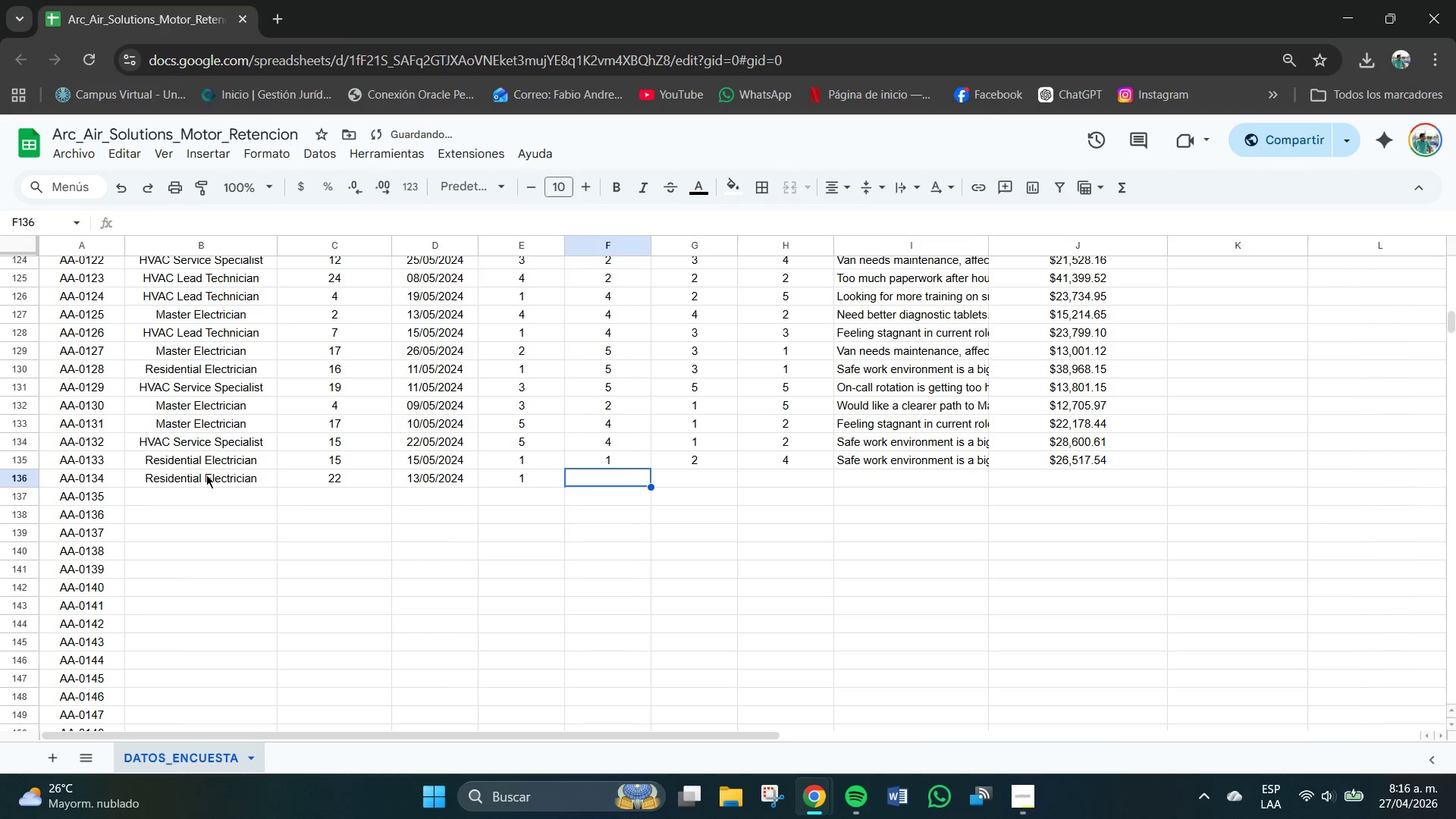 
key(Numpad5)
 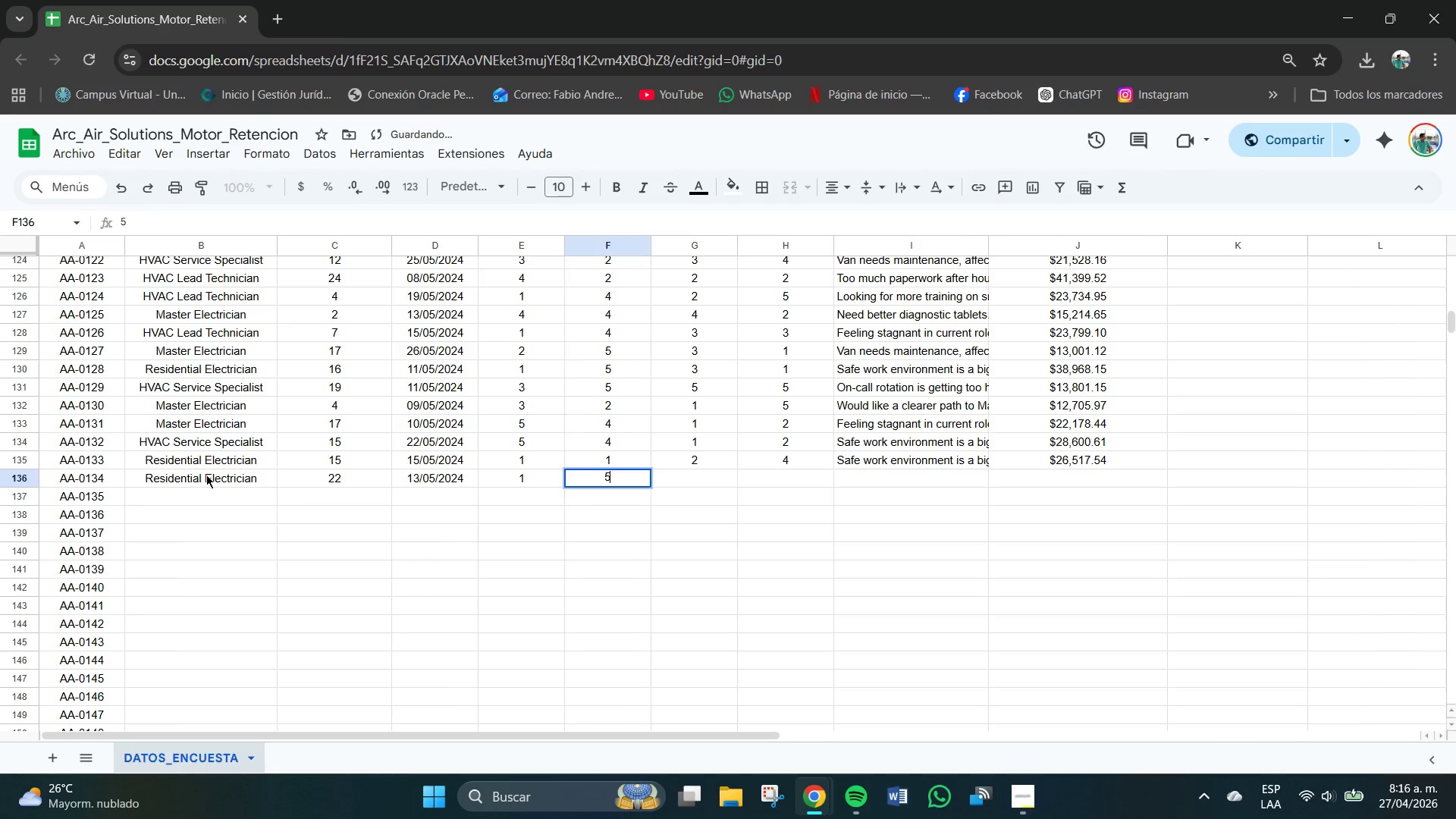 
key(Tab)
 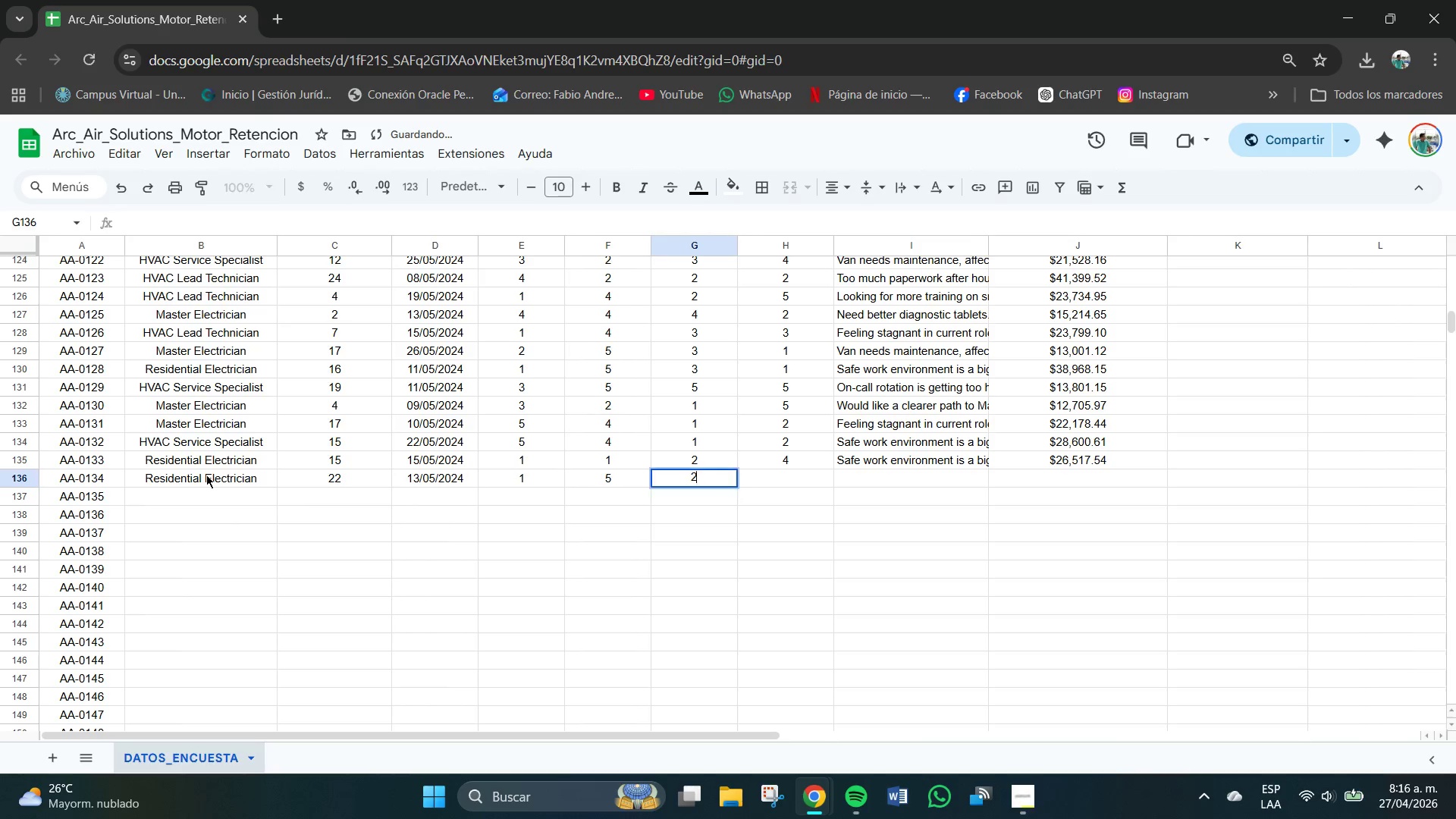 
key(Numpad2)
 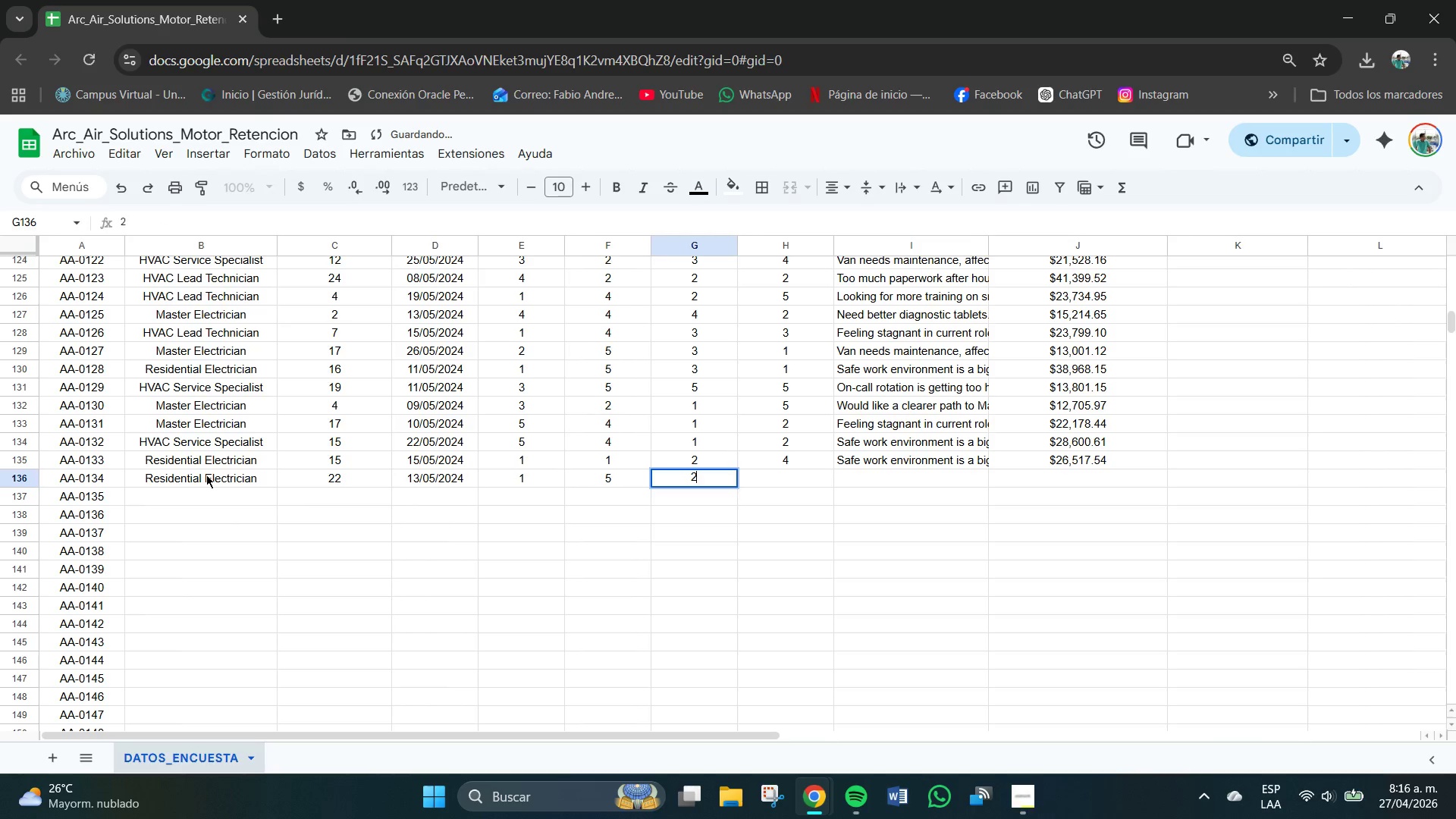 
key(Tab)
 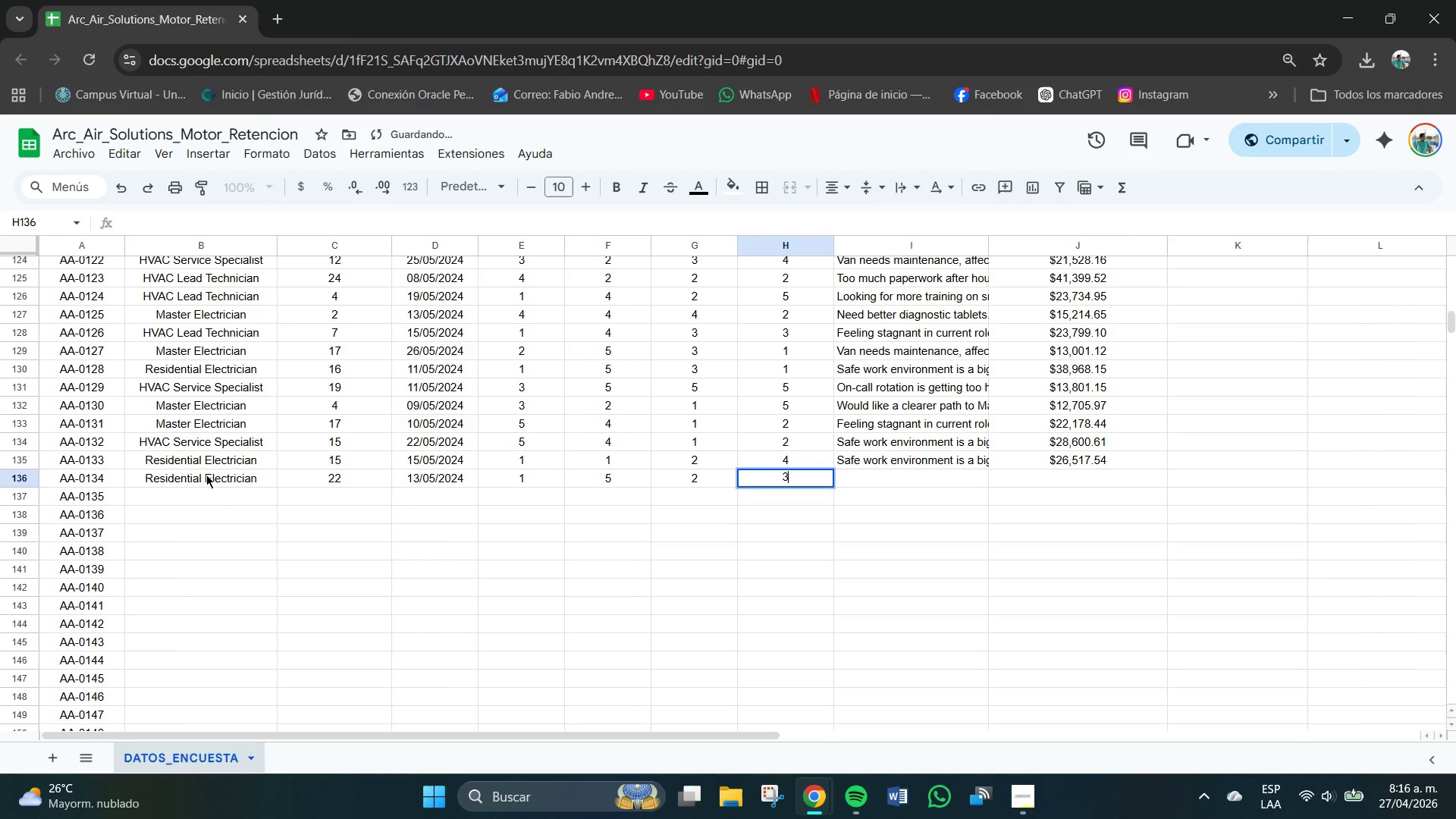 
key(Numpad3)
 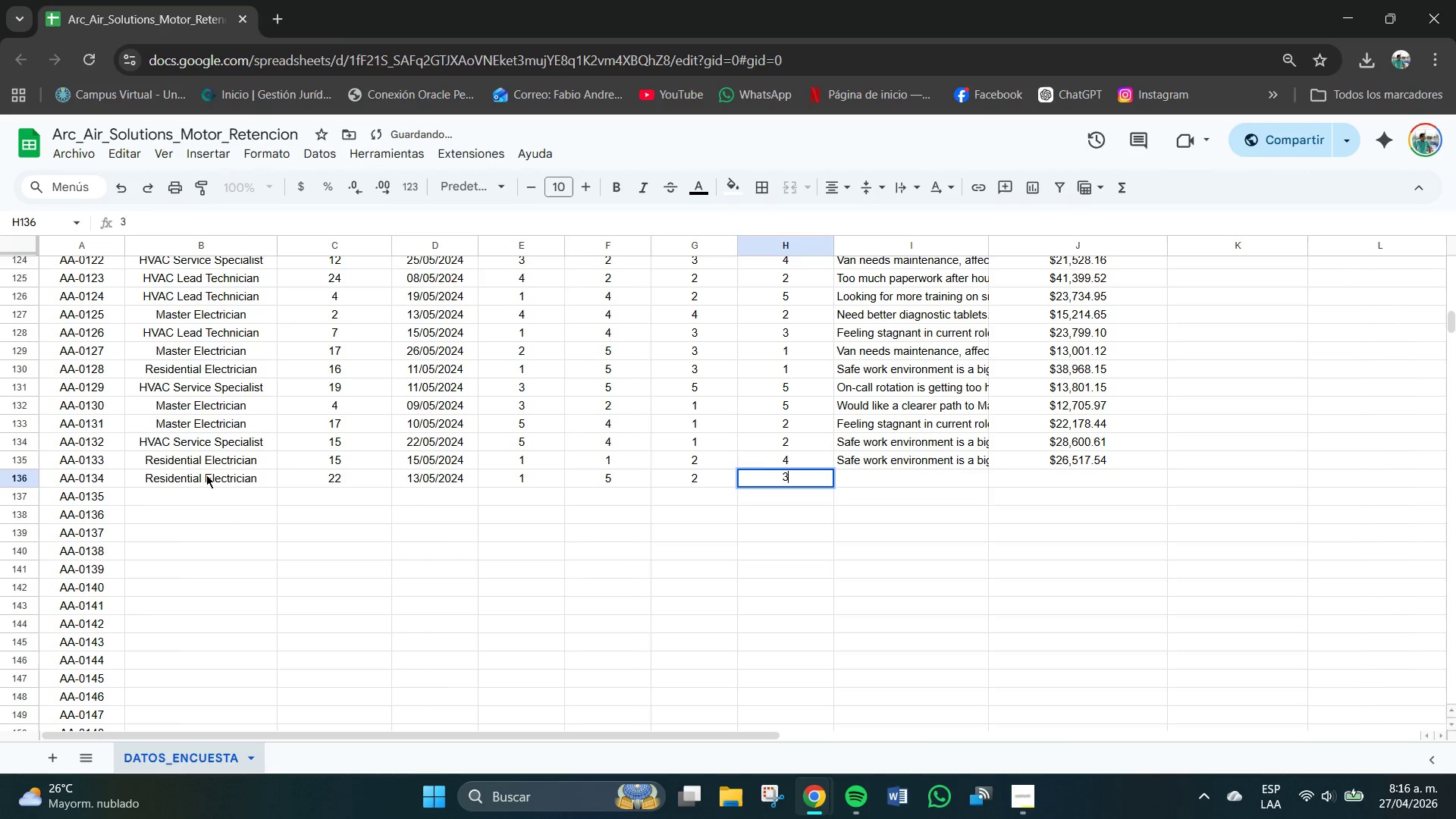 
key(Tab)
 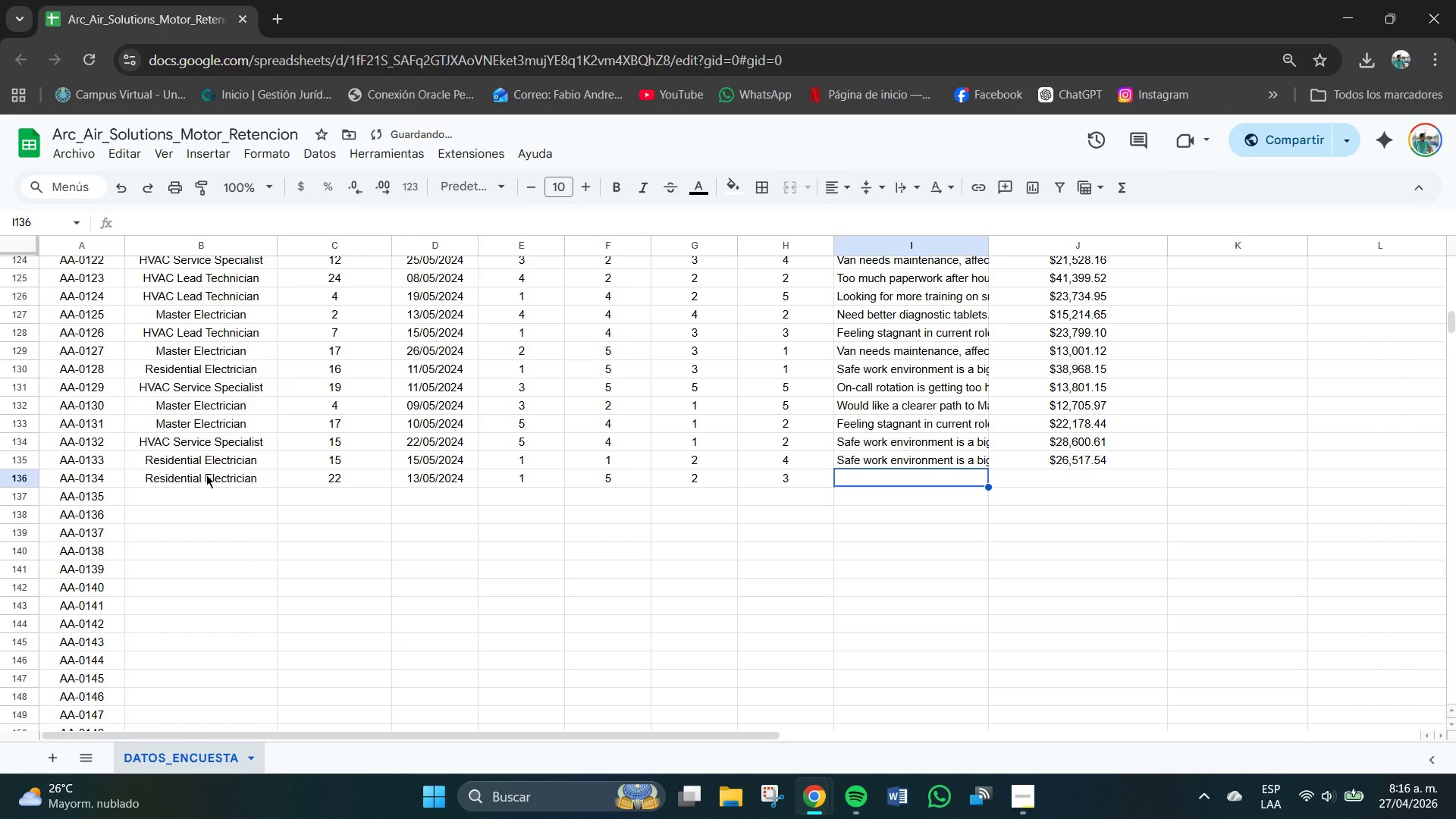 
key(CapsLock)
 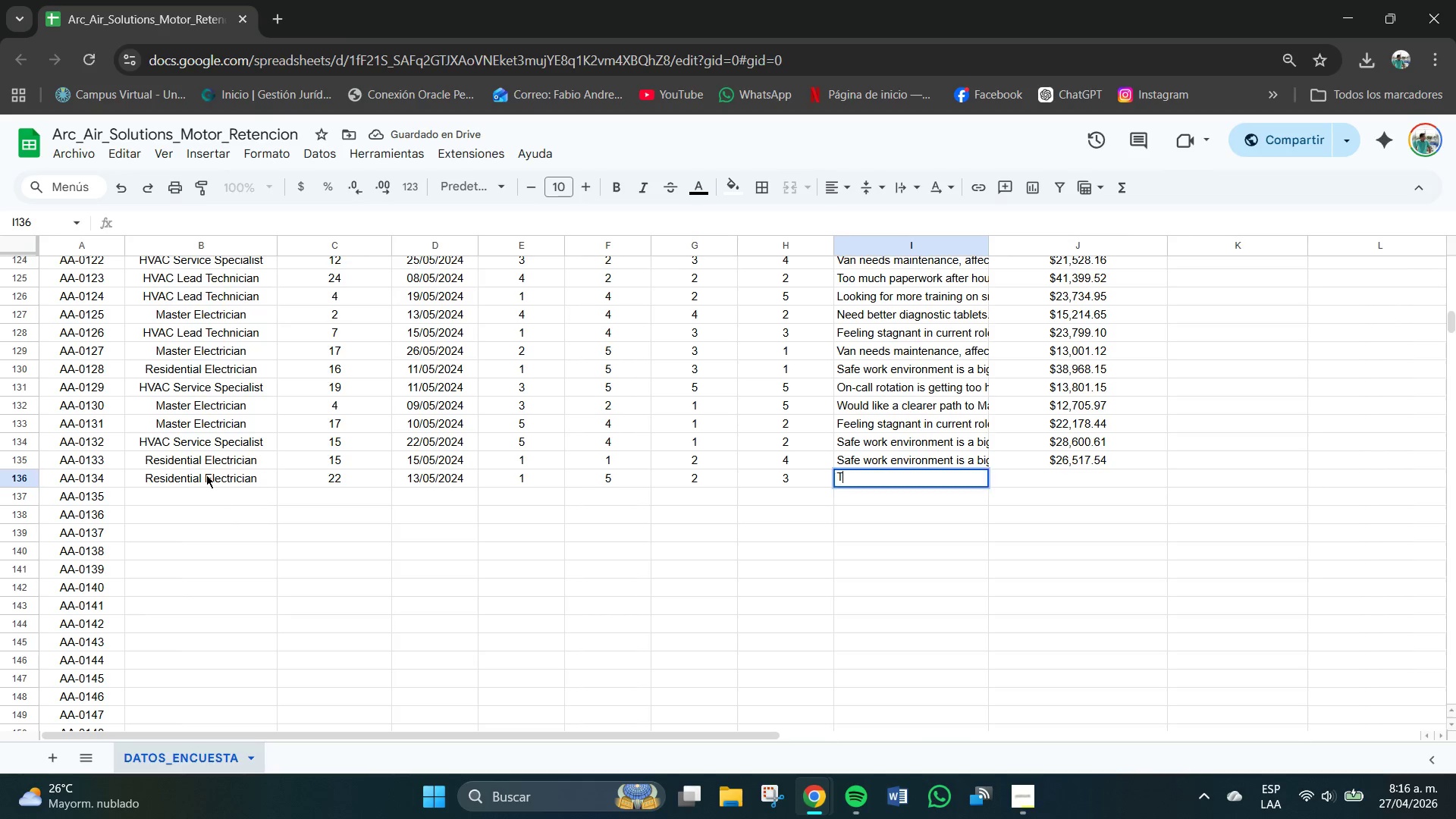 
key(T)
 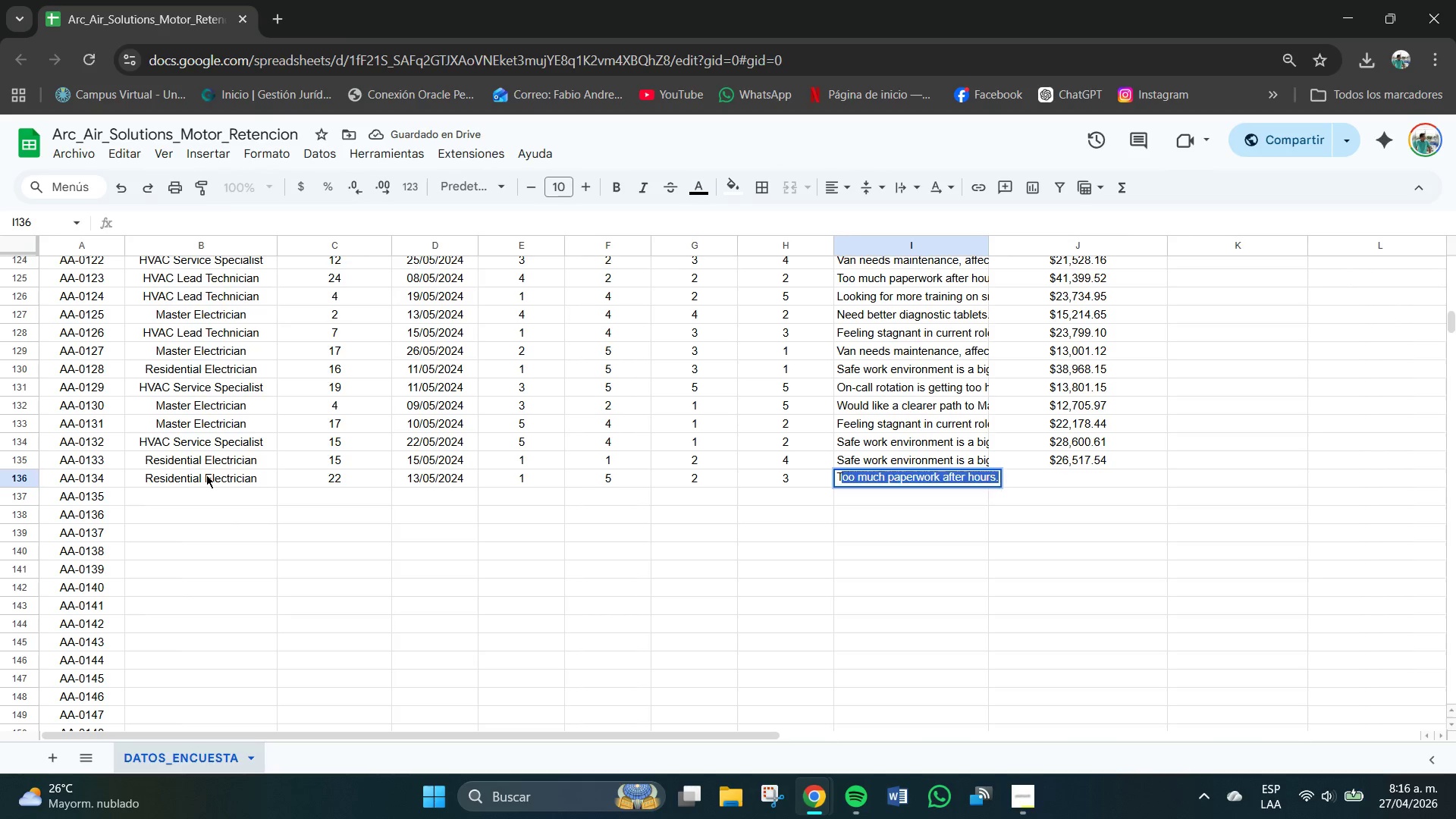 
key(CapsLock)
 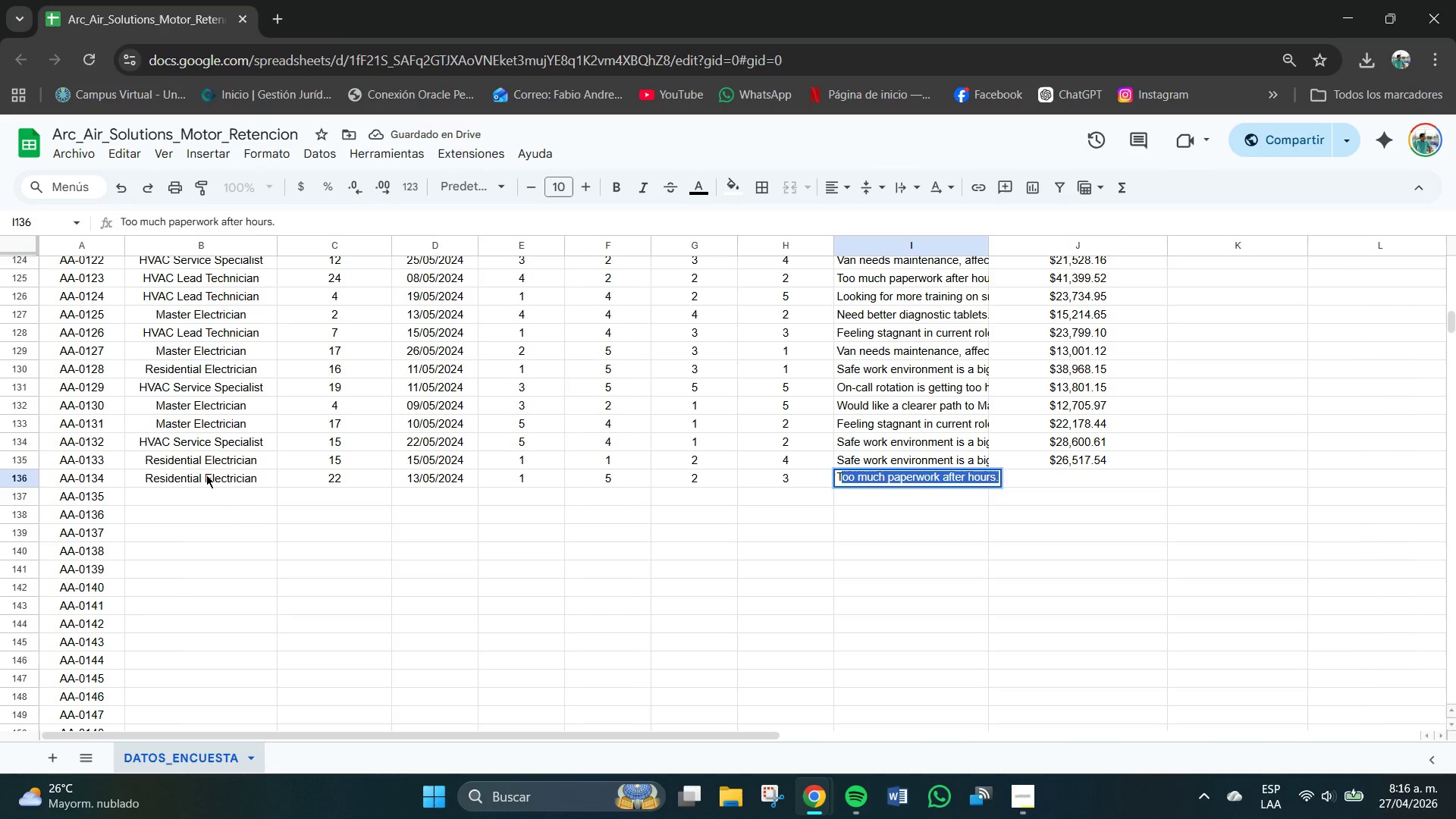 
key(Tab)
 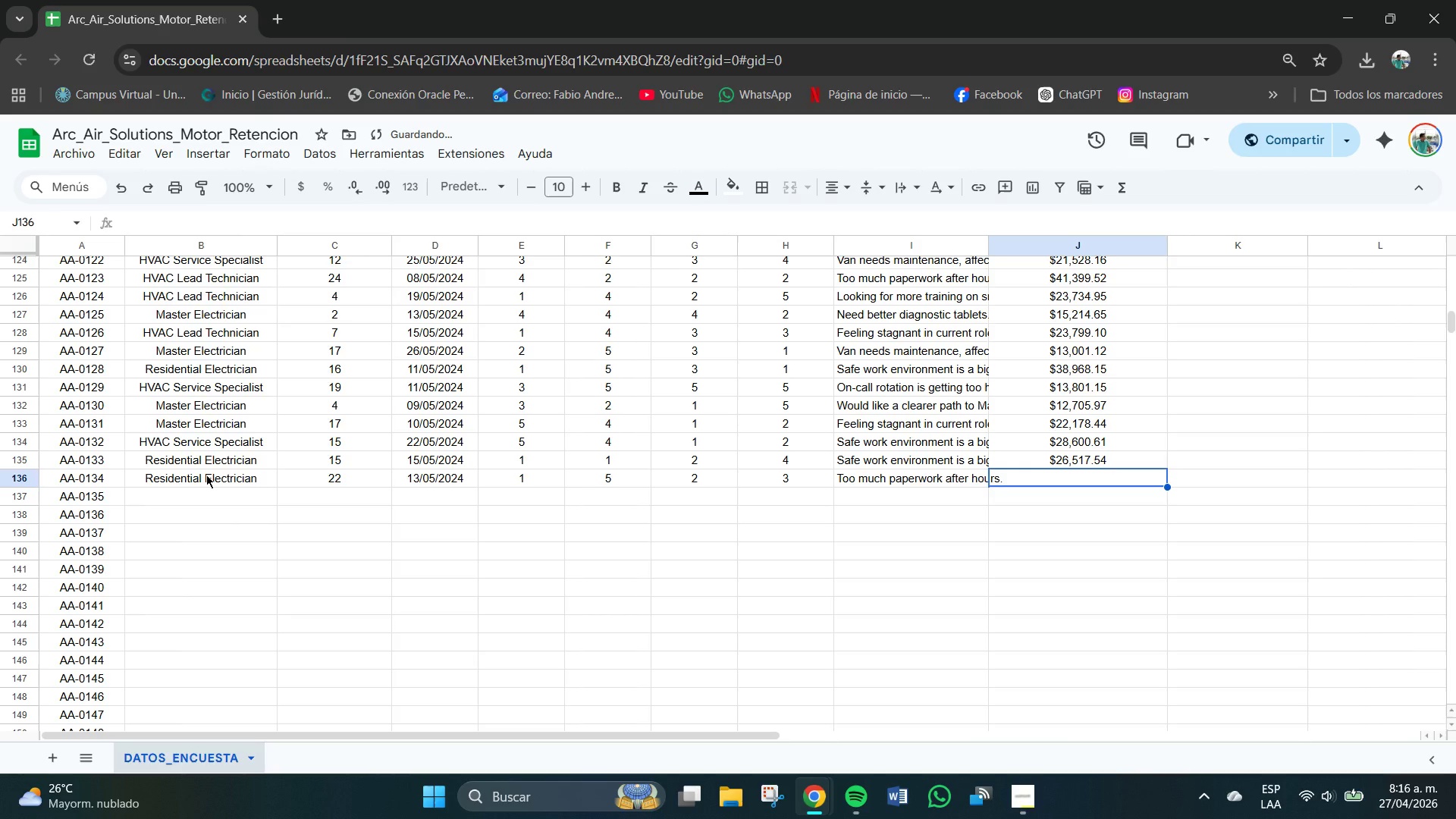 
key(Numpad3)
 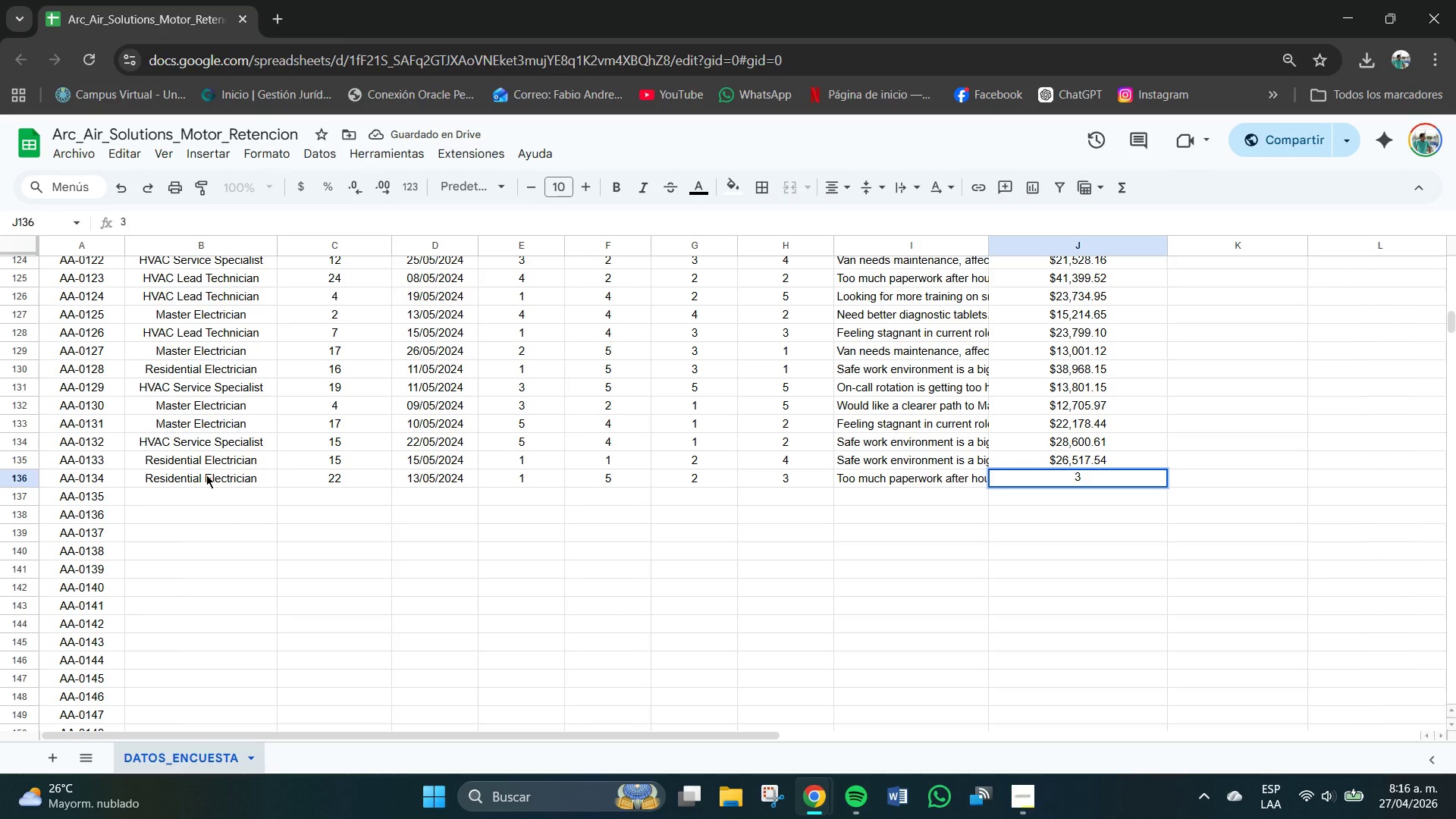 
key(Numpad2)
 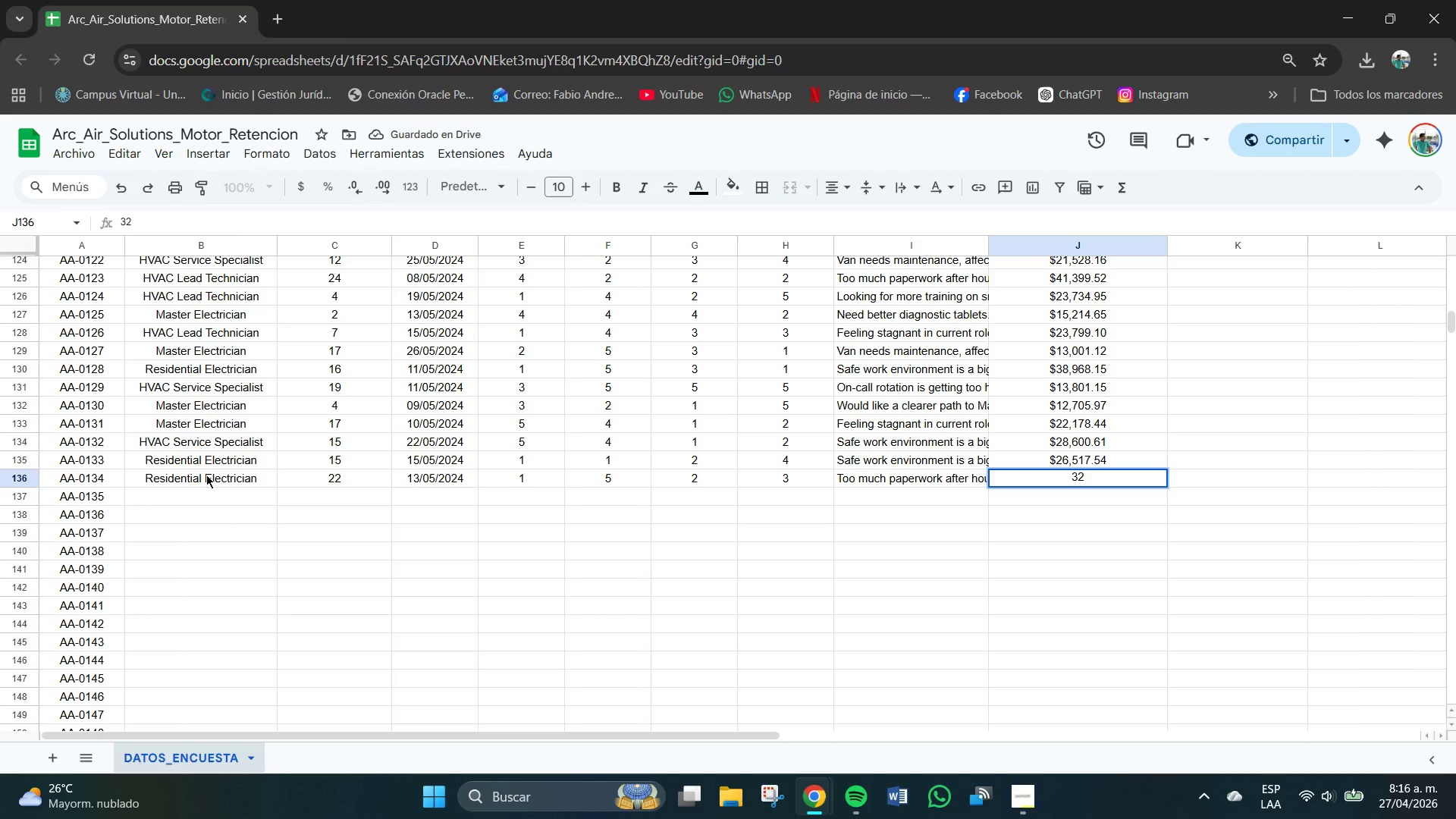 
key(Numpad1)
 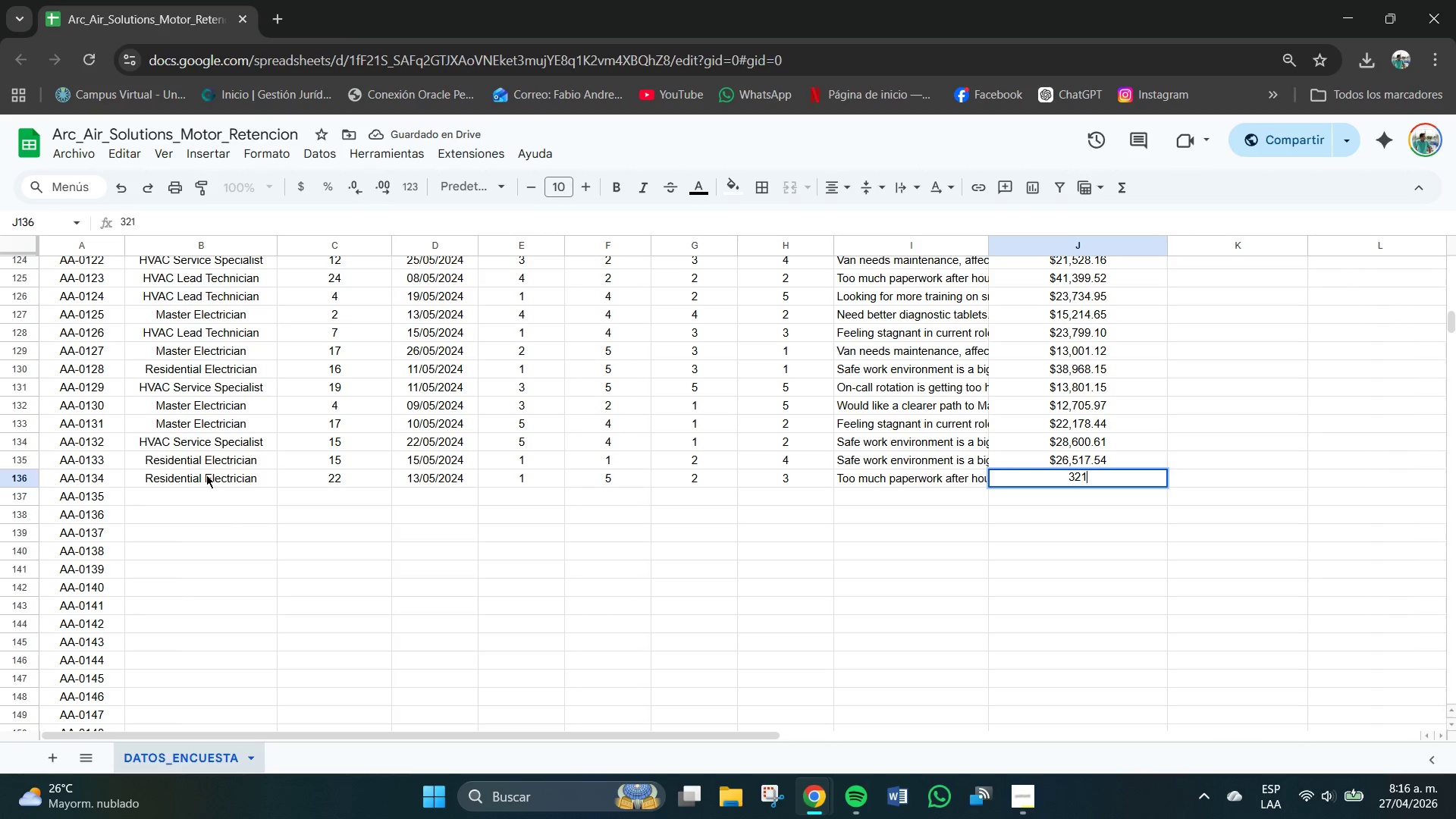 
key(Numpad6)
 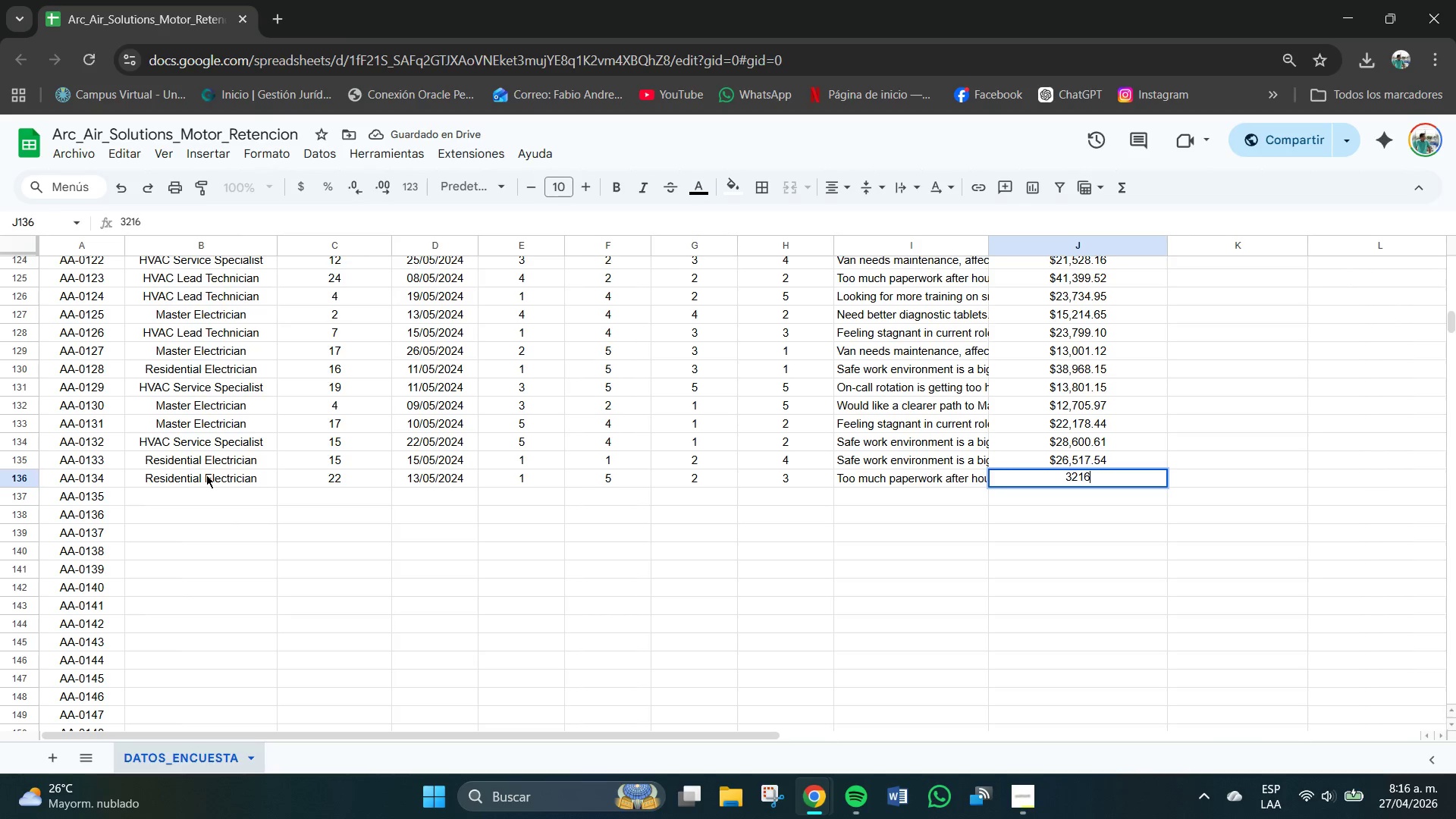 
key(Numpad7)
 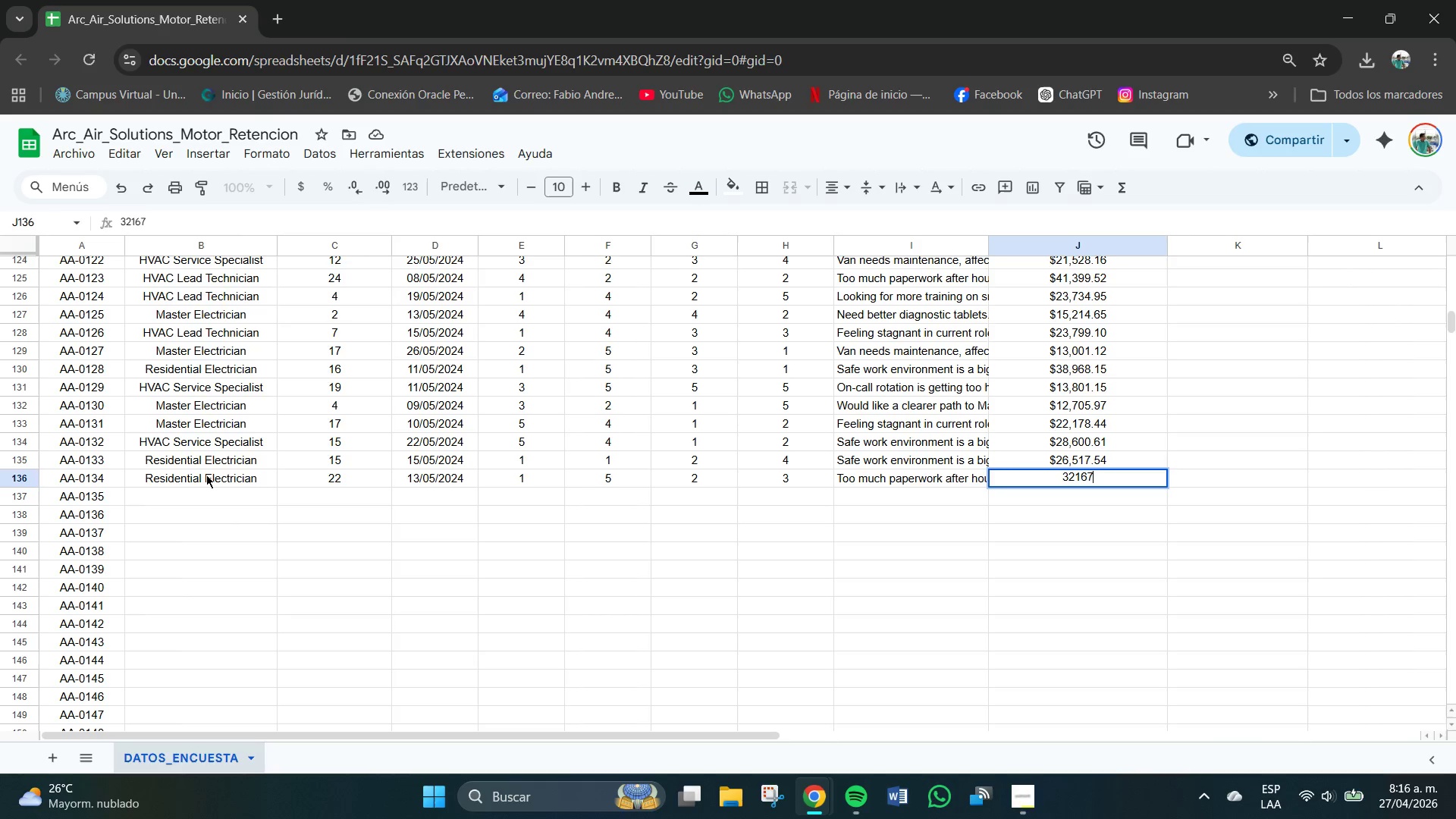 
key(NumpadDecimal)
 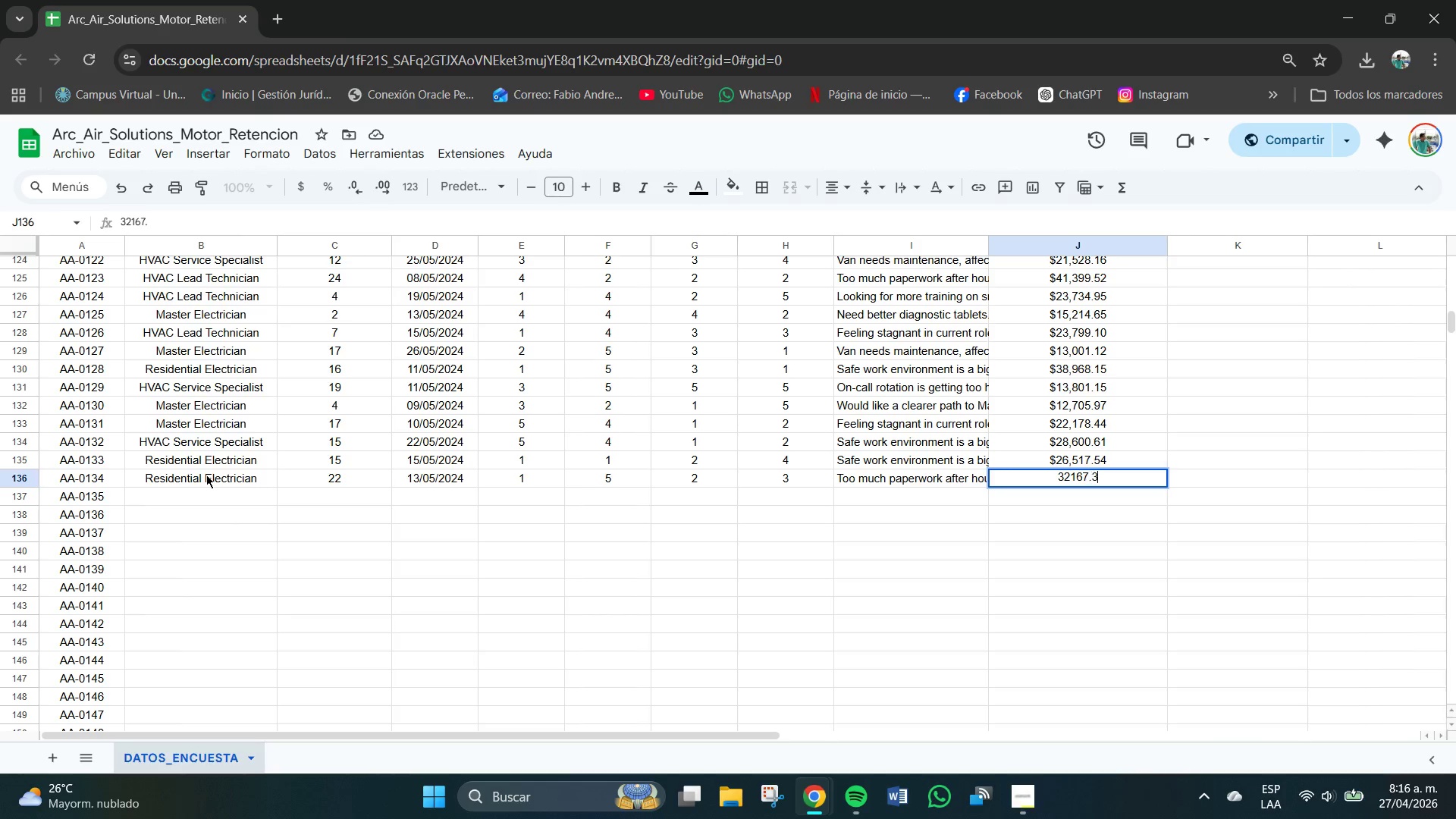 
key(Numpad3)
 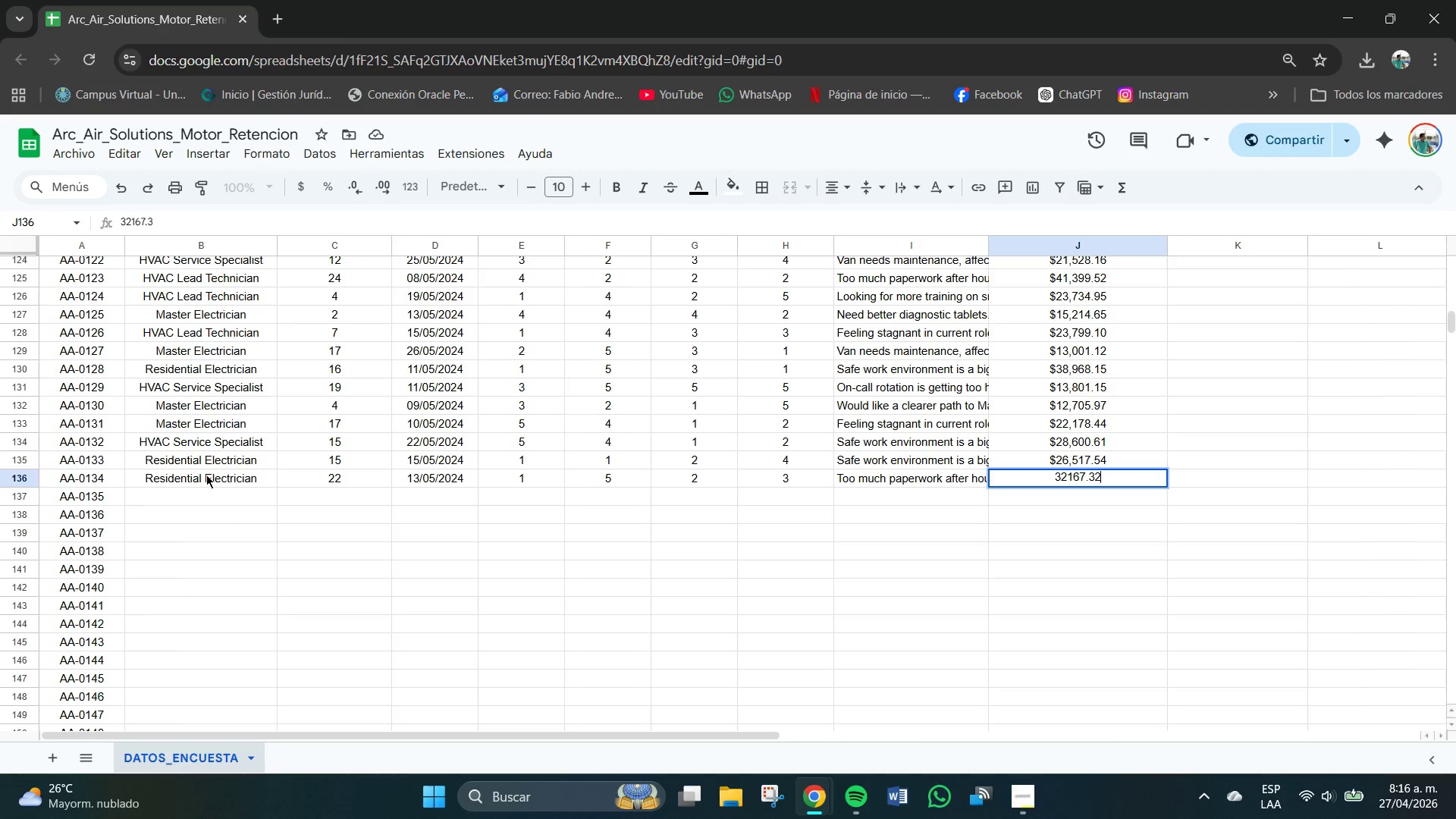 
key(Numpad2)
 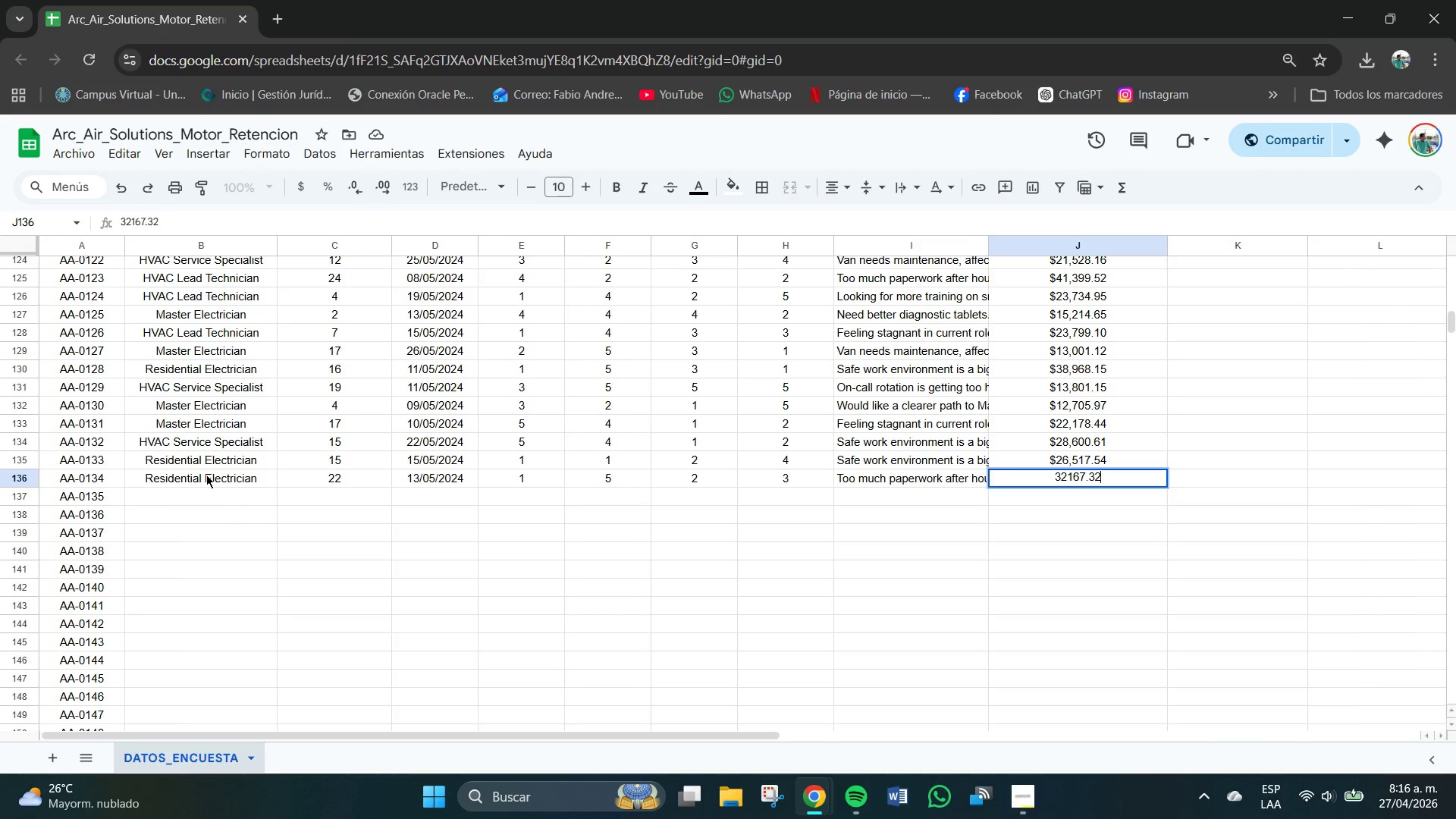 
key(NumpadEnter)
 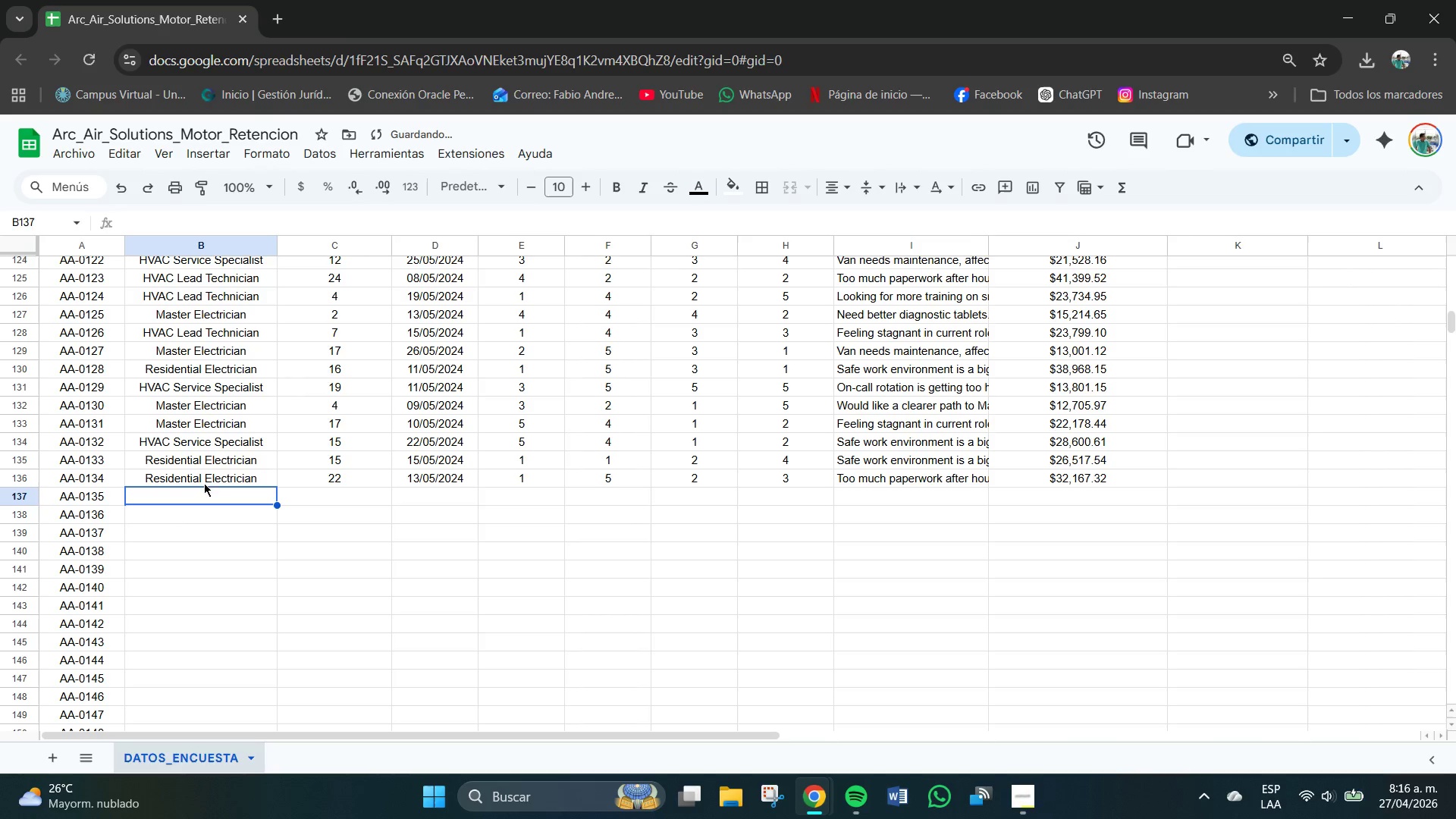 
double_click([196, 500])
 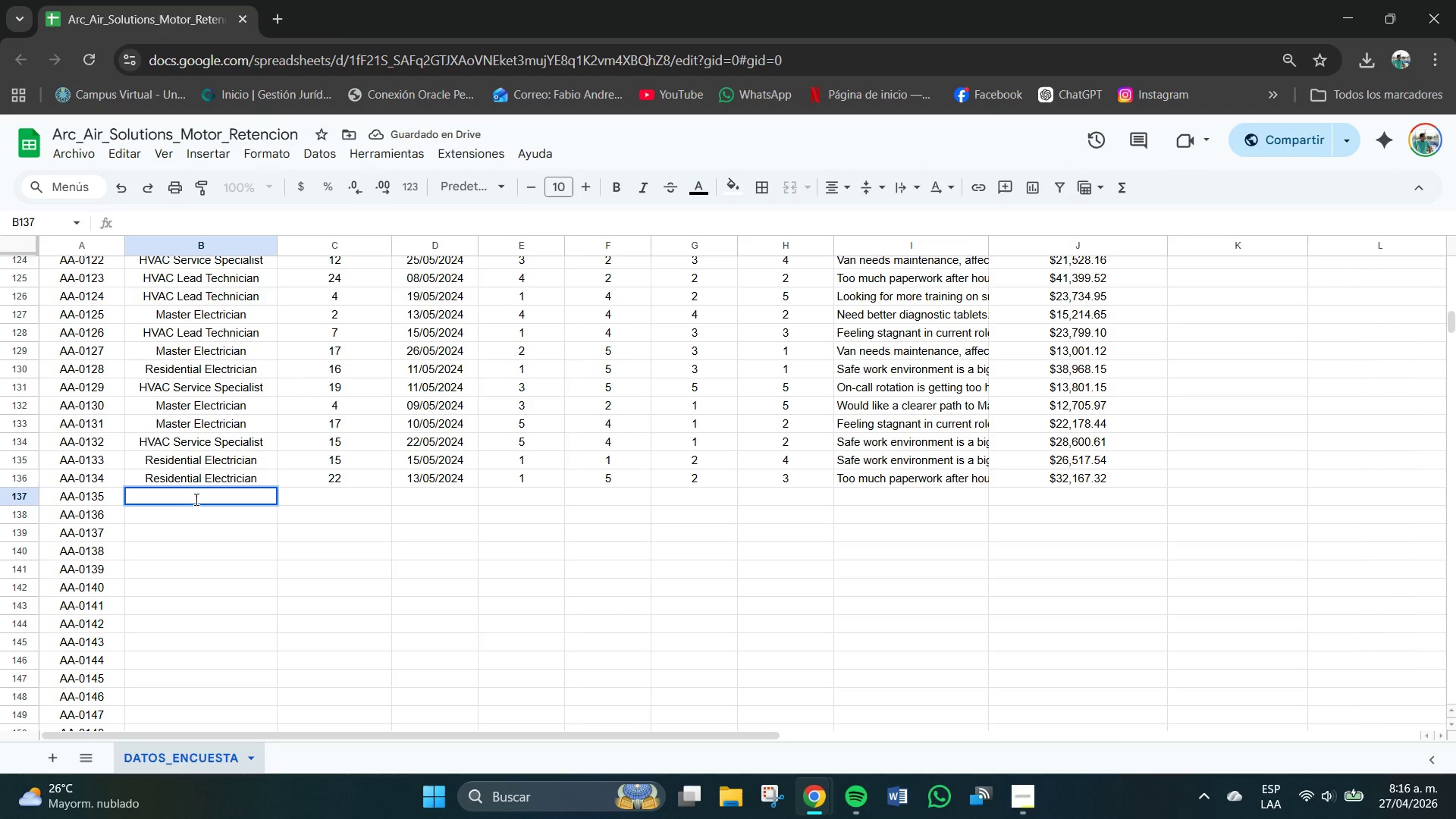 
type(hvac s)
key(Tab)
 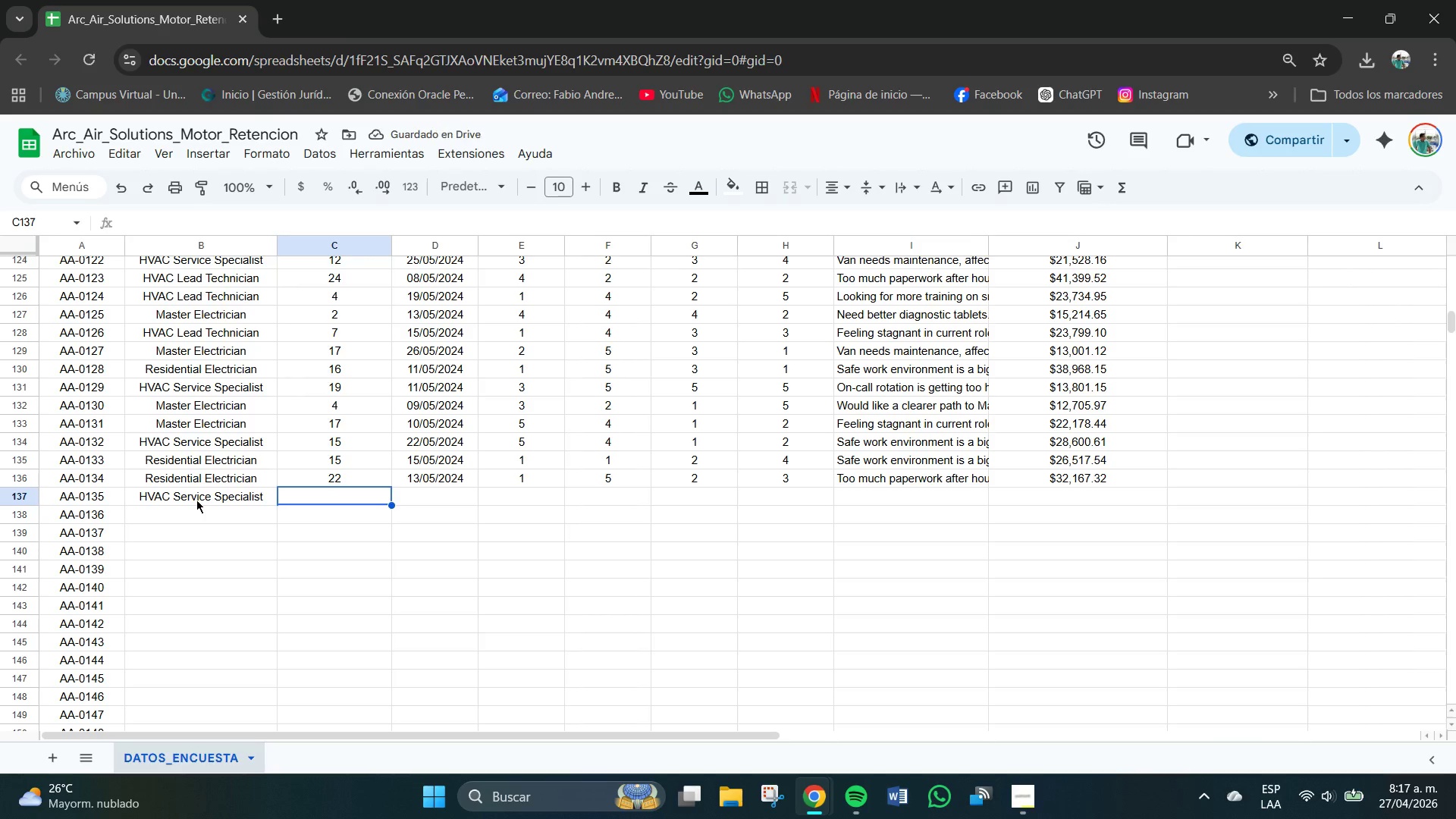 
key(Numpad1)
 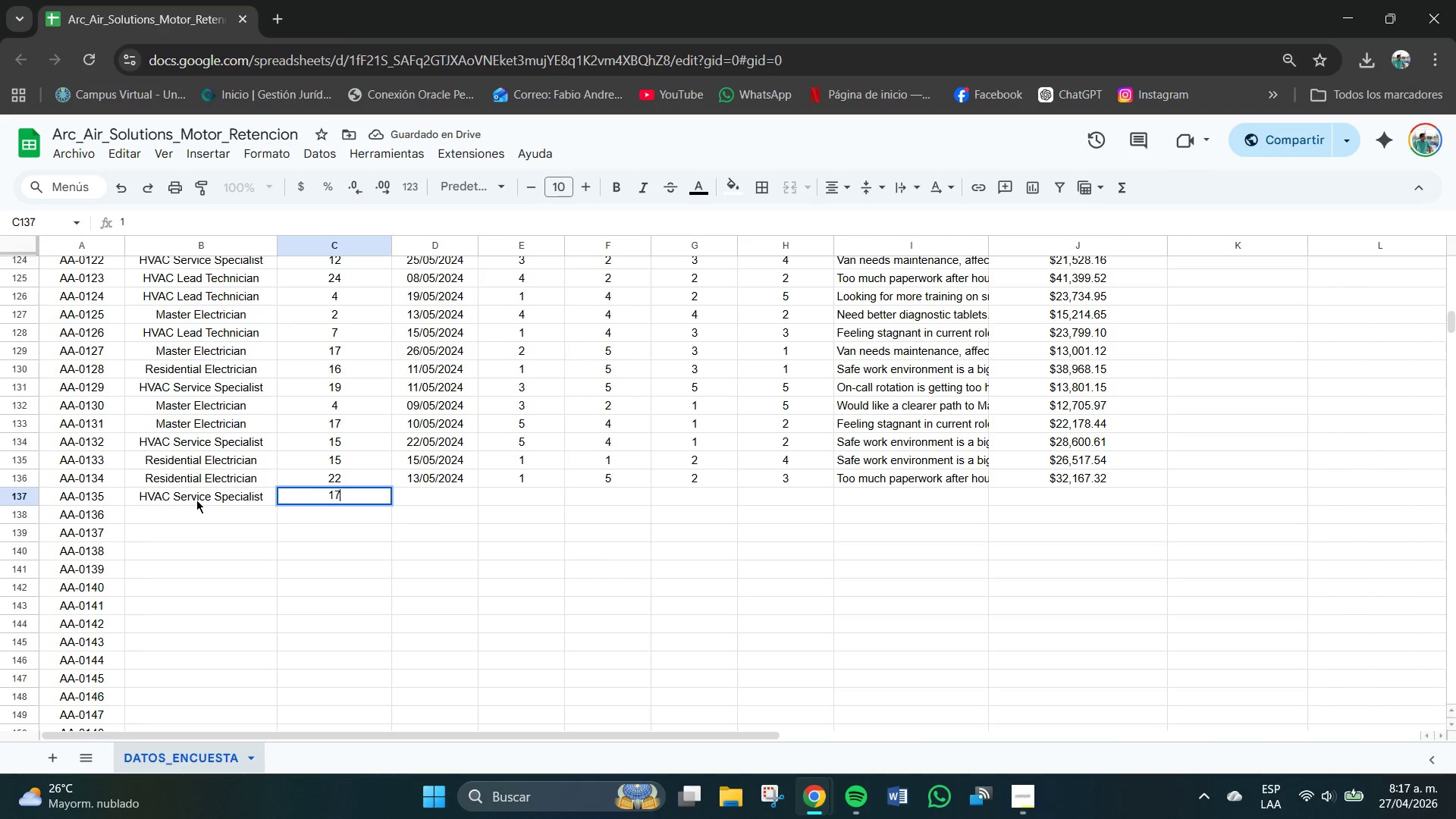 
key(Numpad7)
 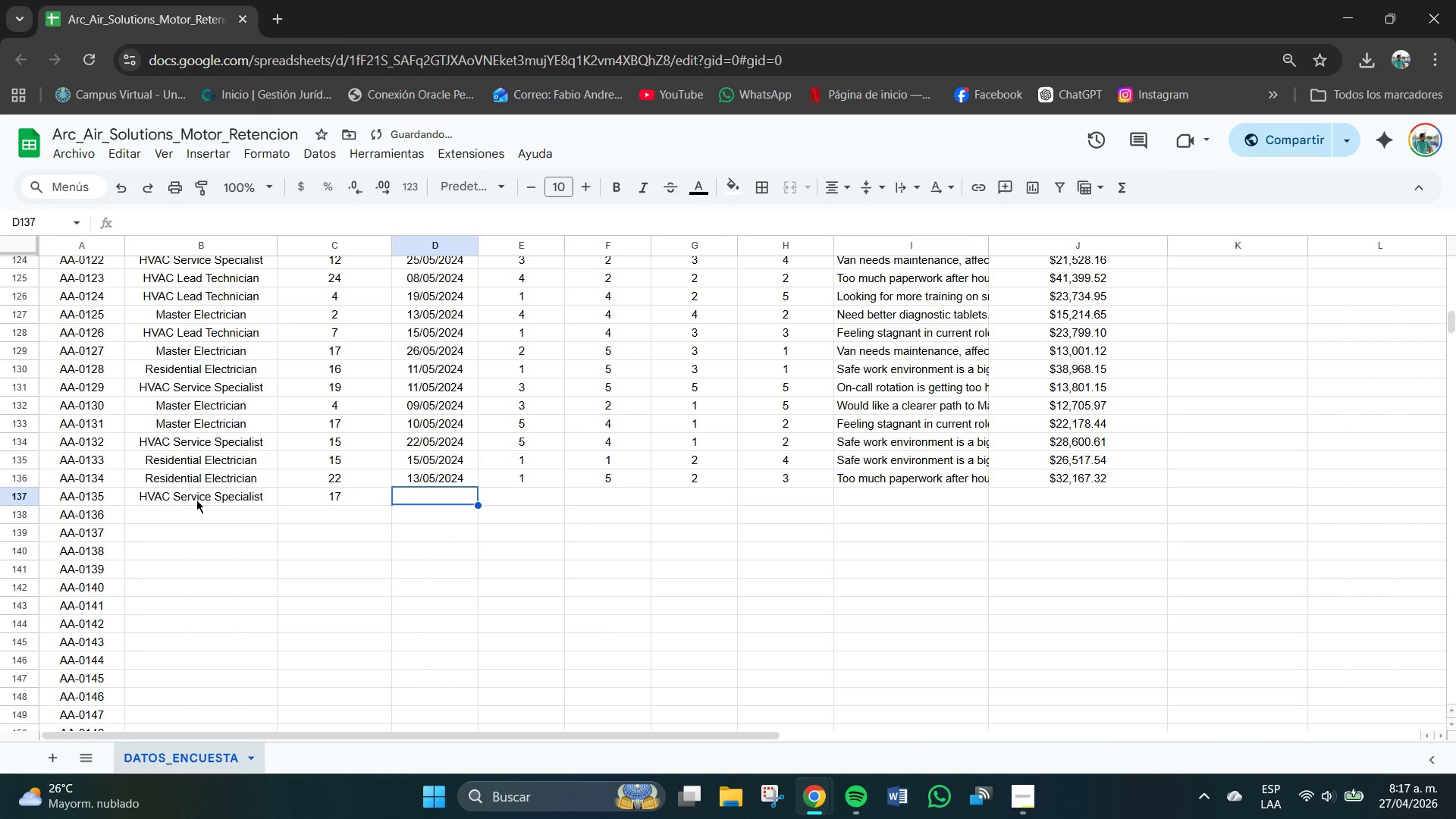 
key(Tab)
 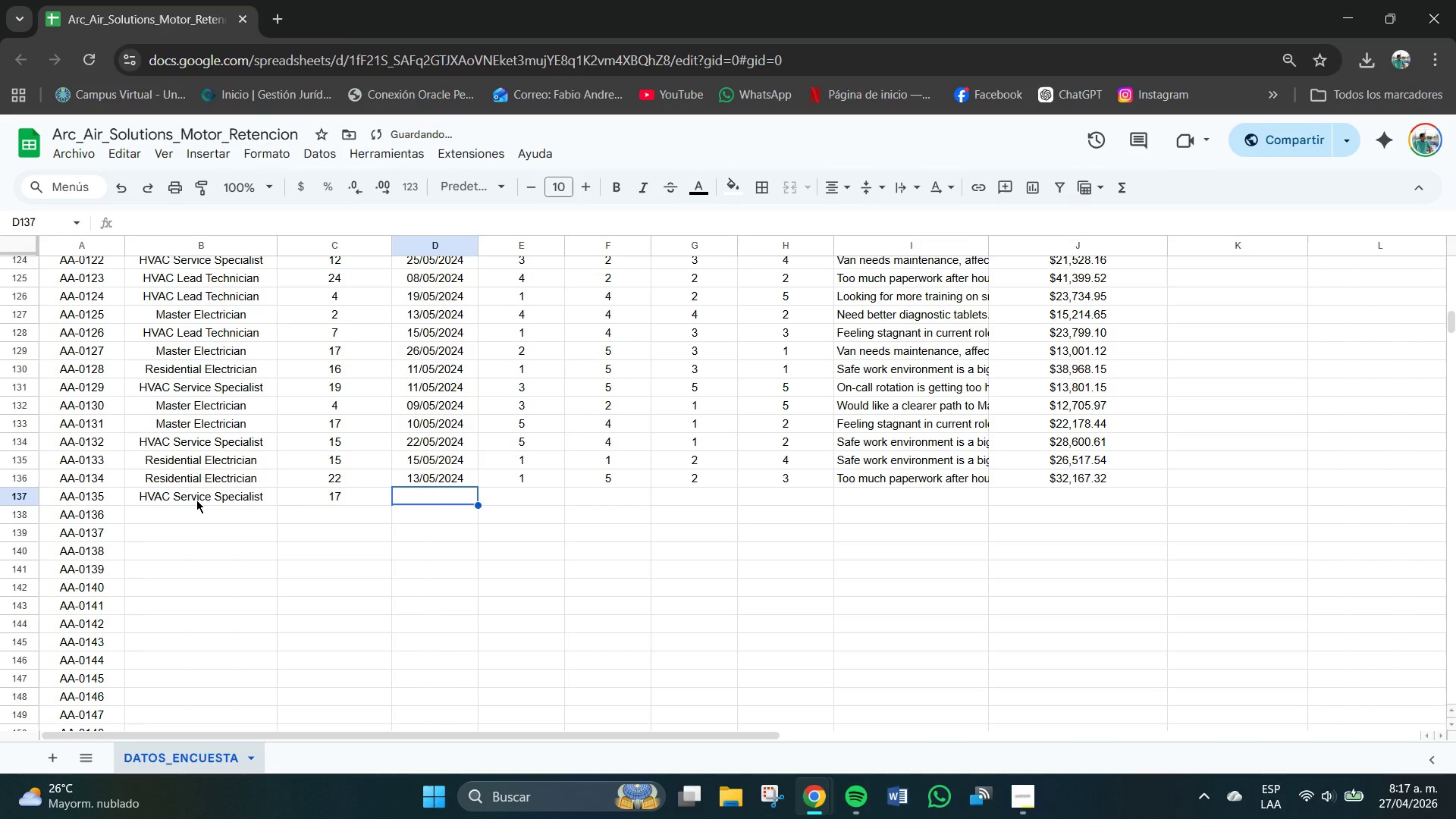 
key(Numpad2)
 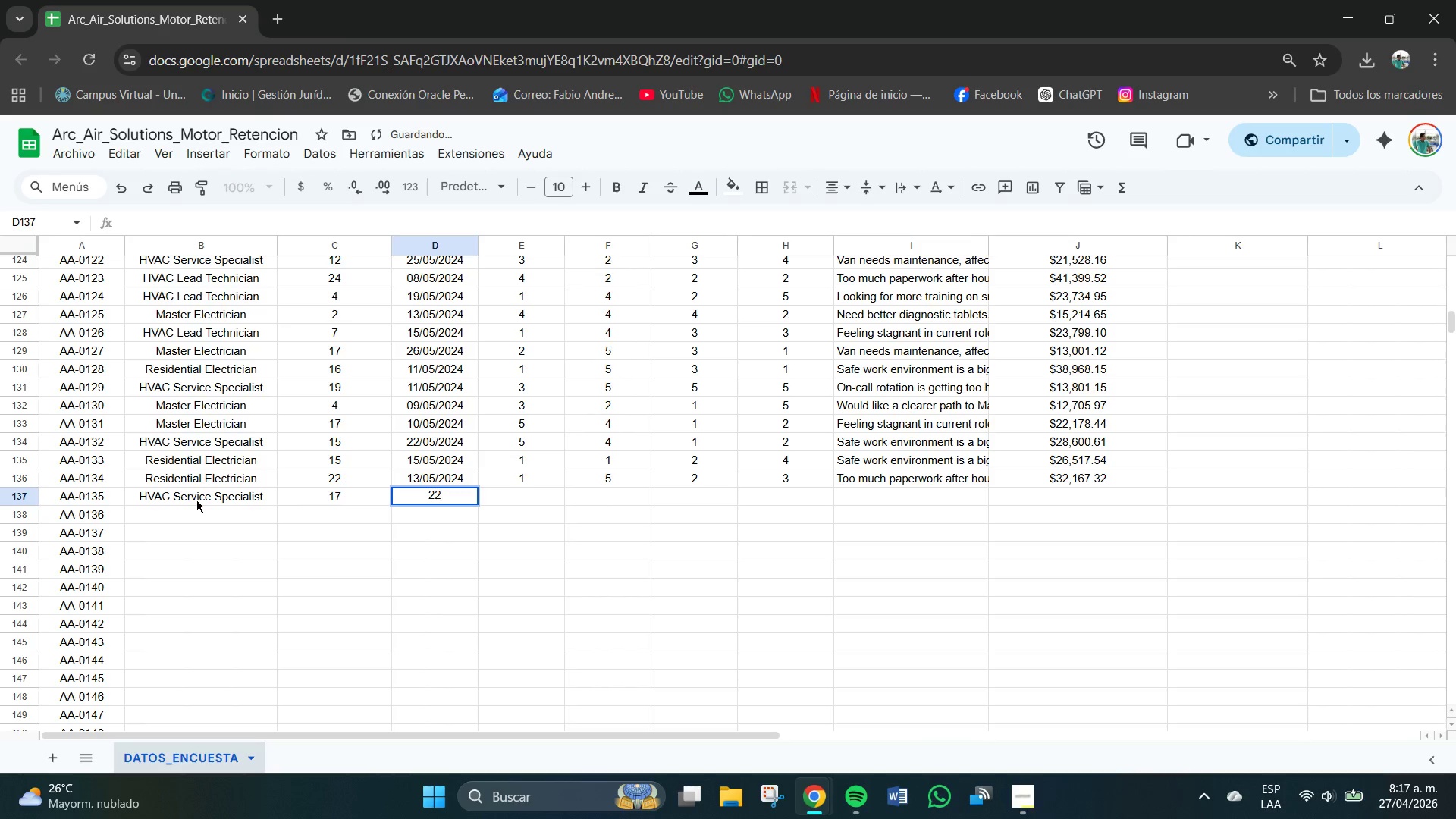 
key(Numpad2)
 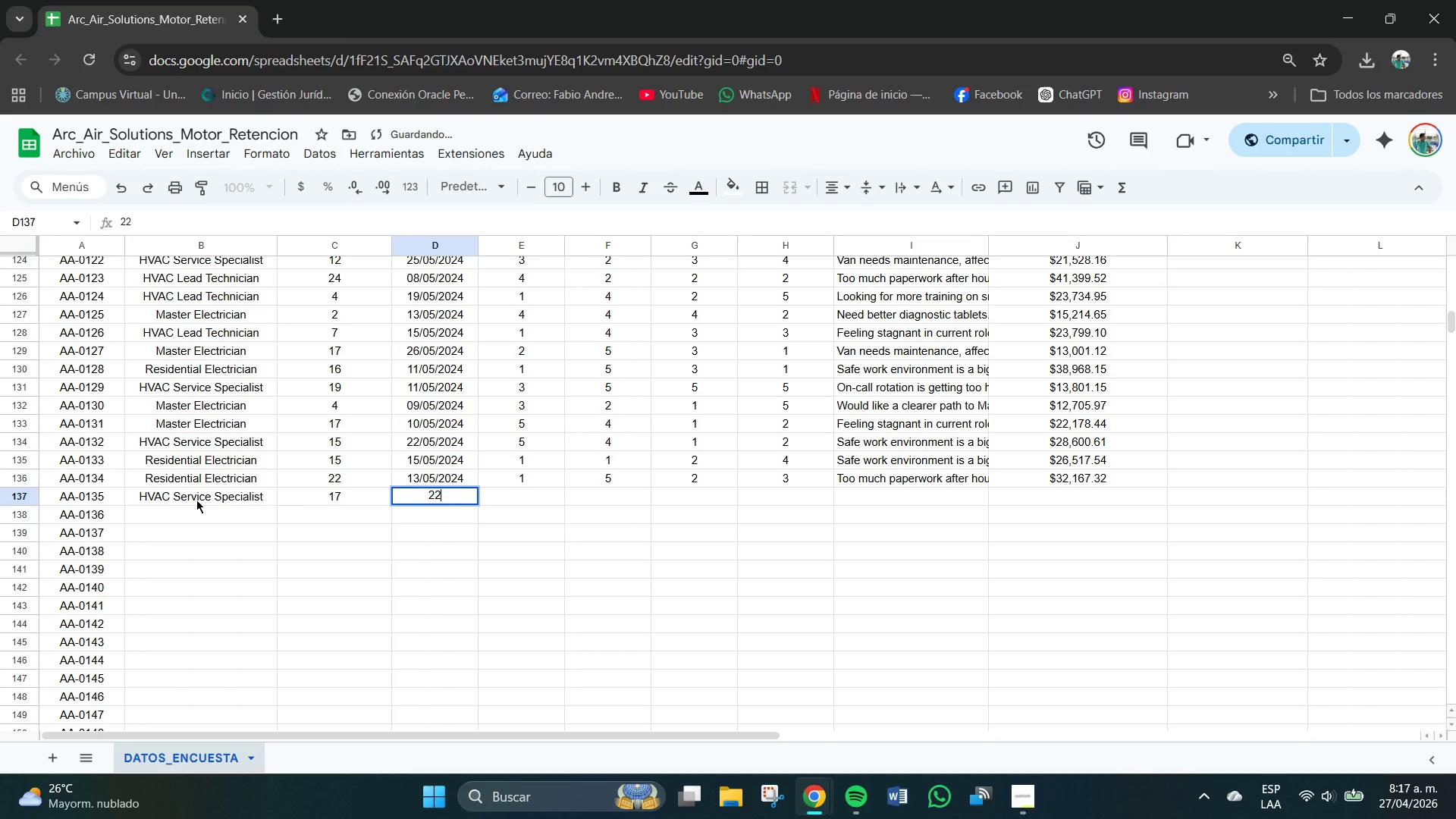 
key(Control+ControlLeft)
 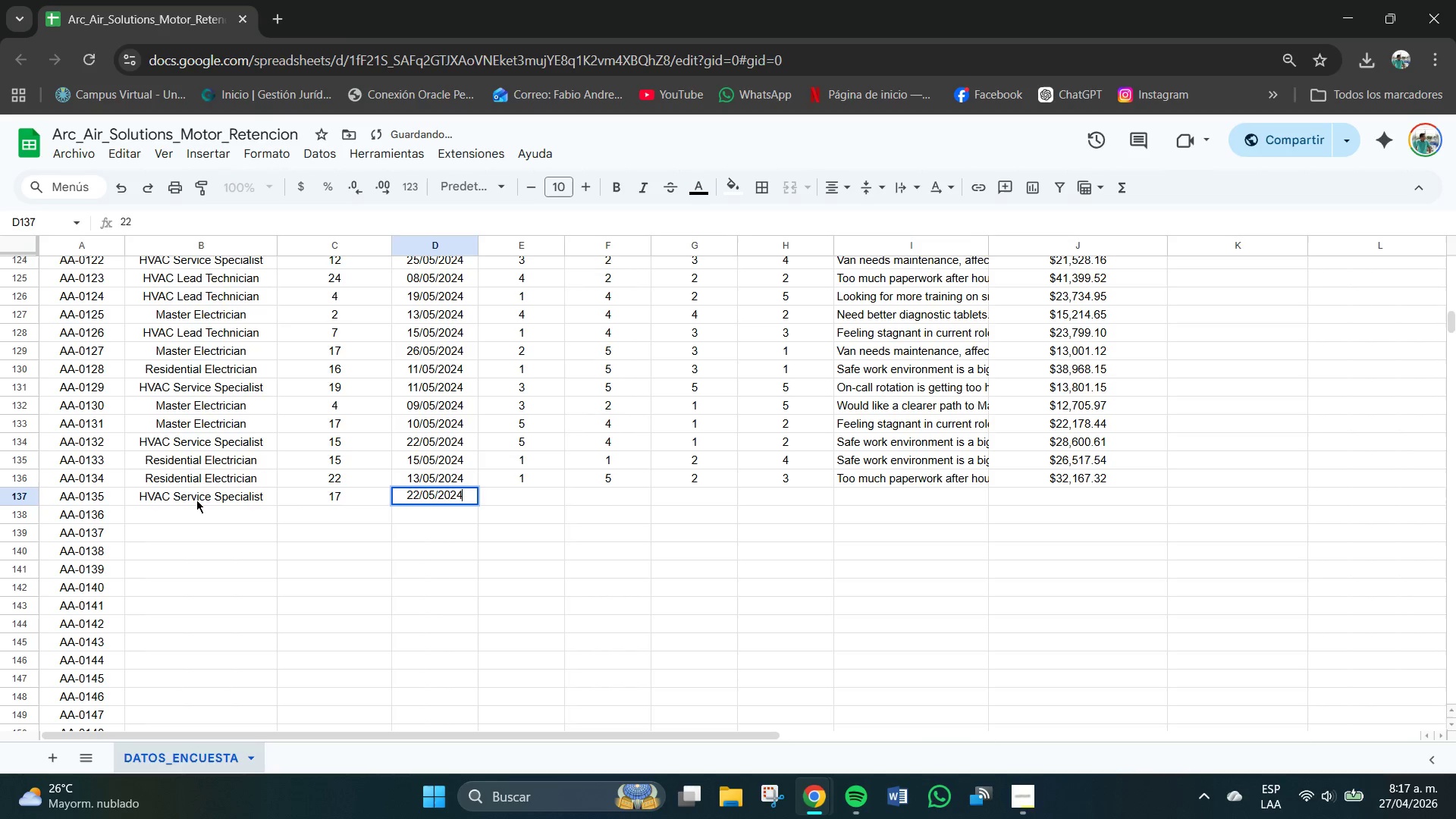 
key(Control+V)
 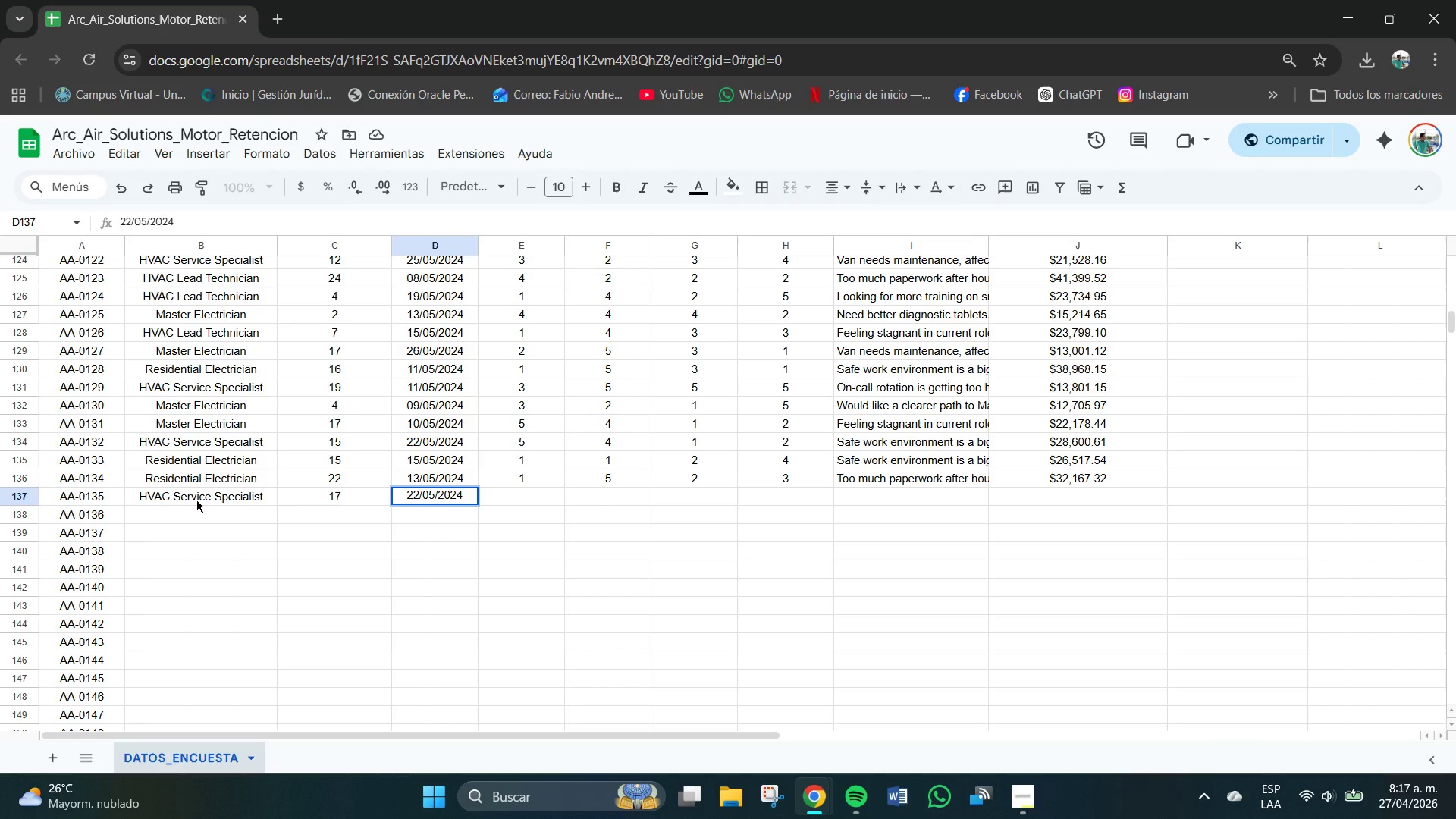 
wait(6.88)
 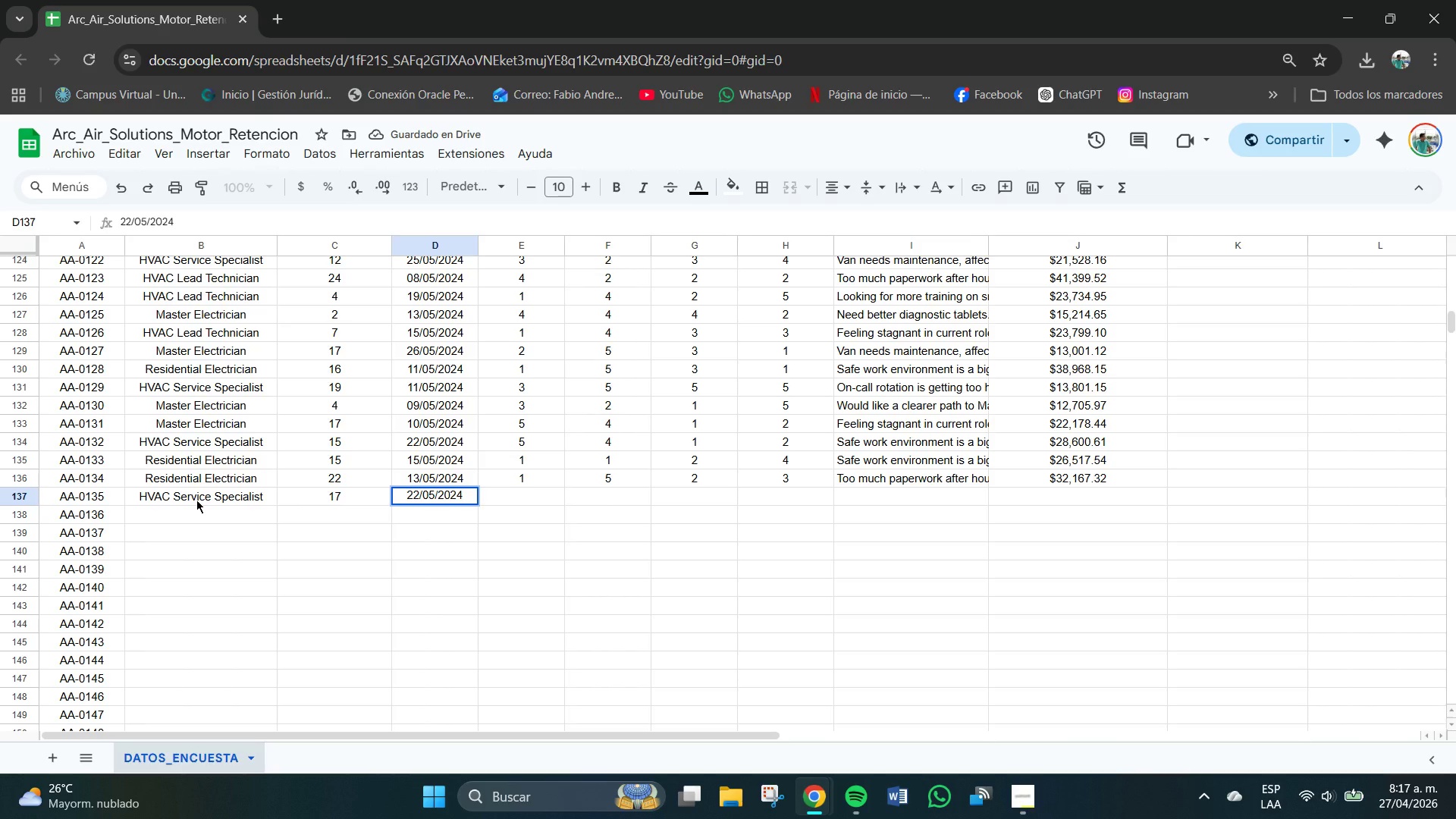 
left_click([413, 494])
 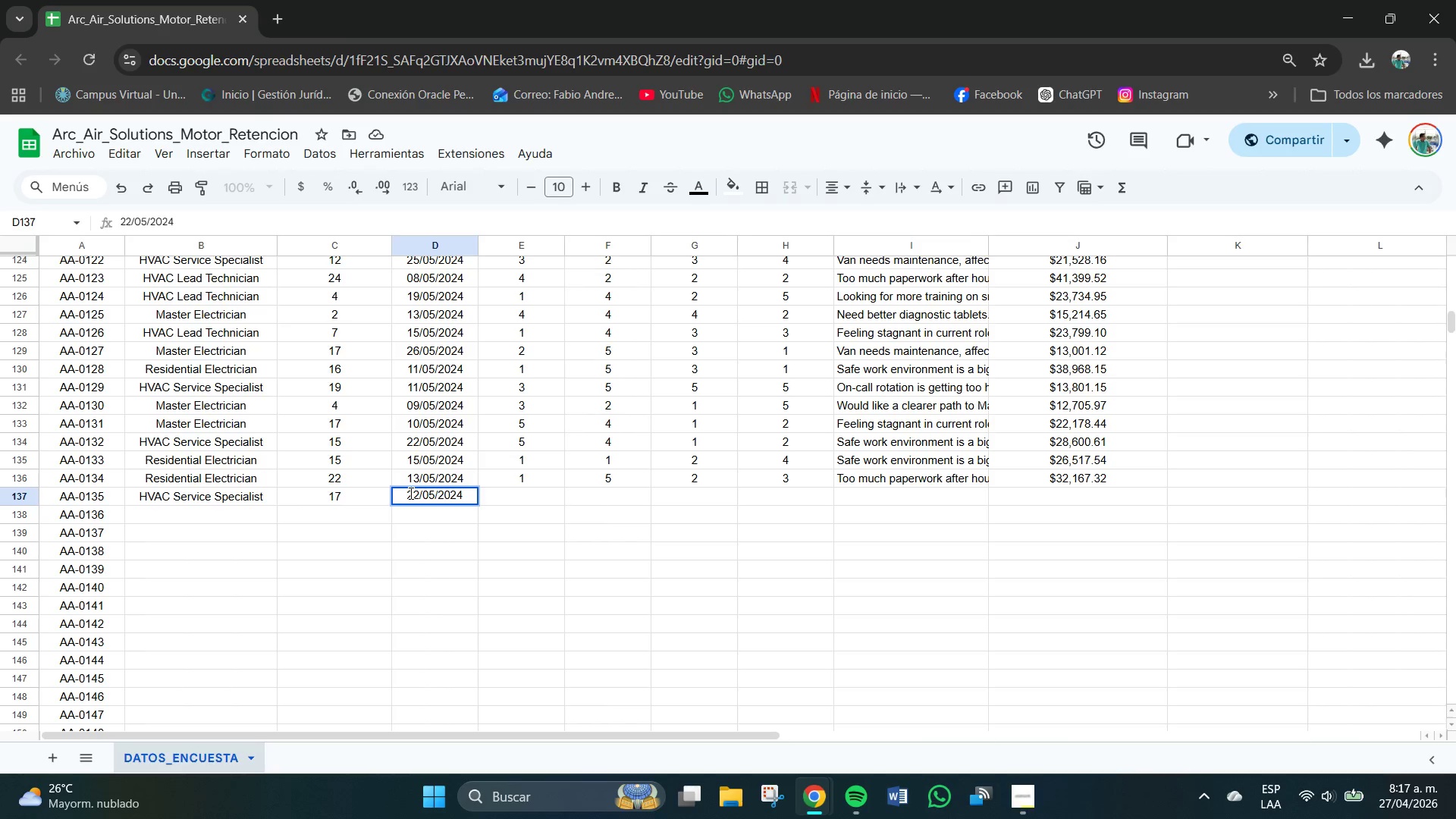 
key(Backspace)
 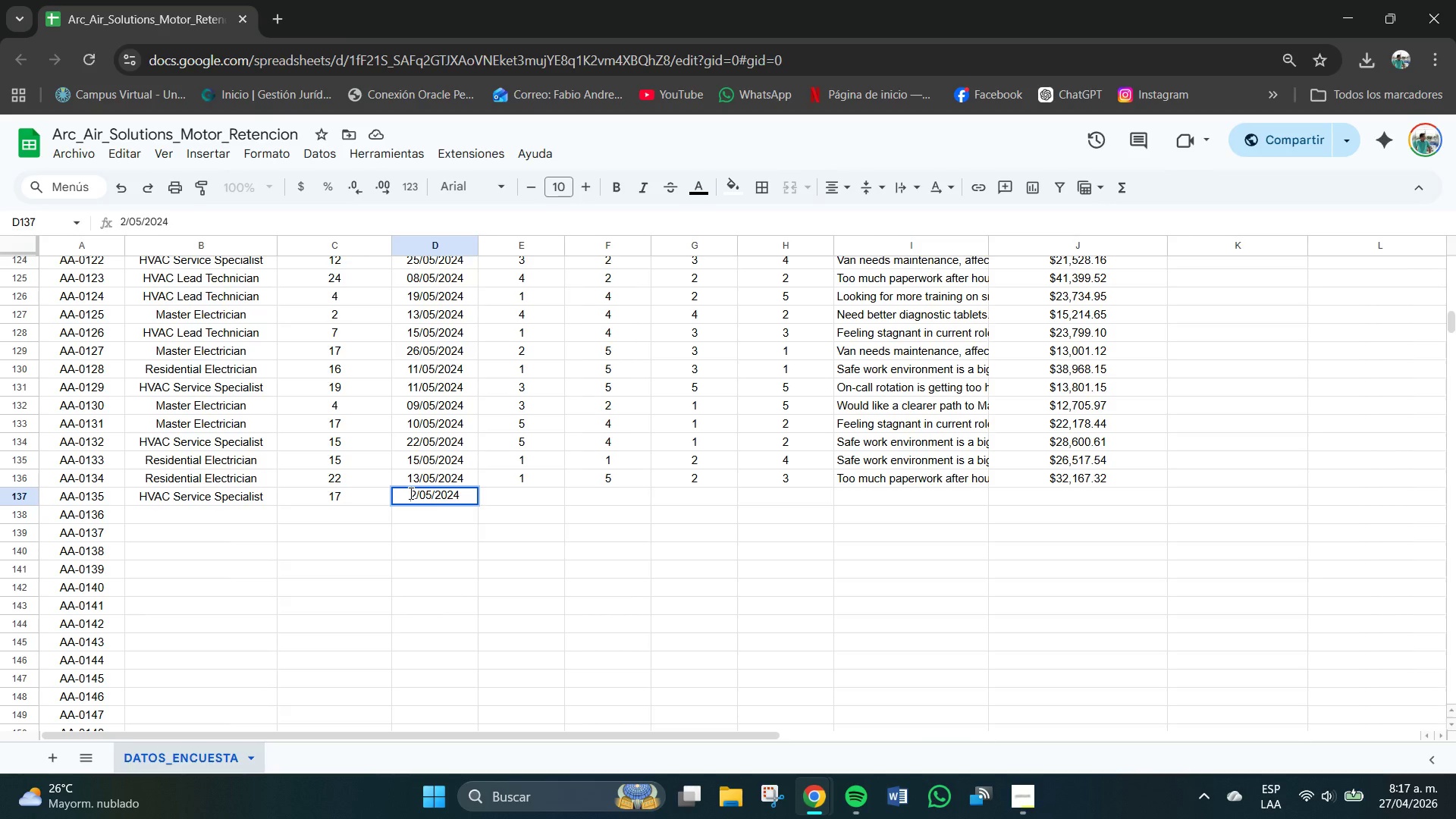 
key(Numpad1)
 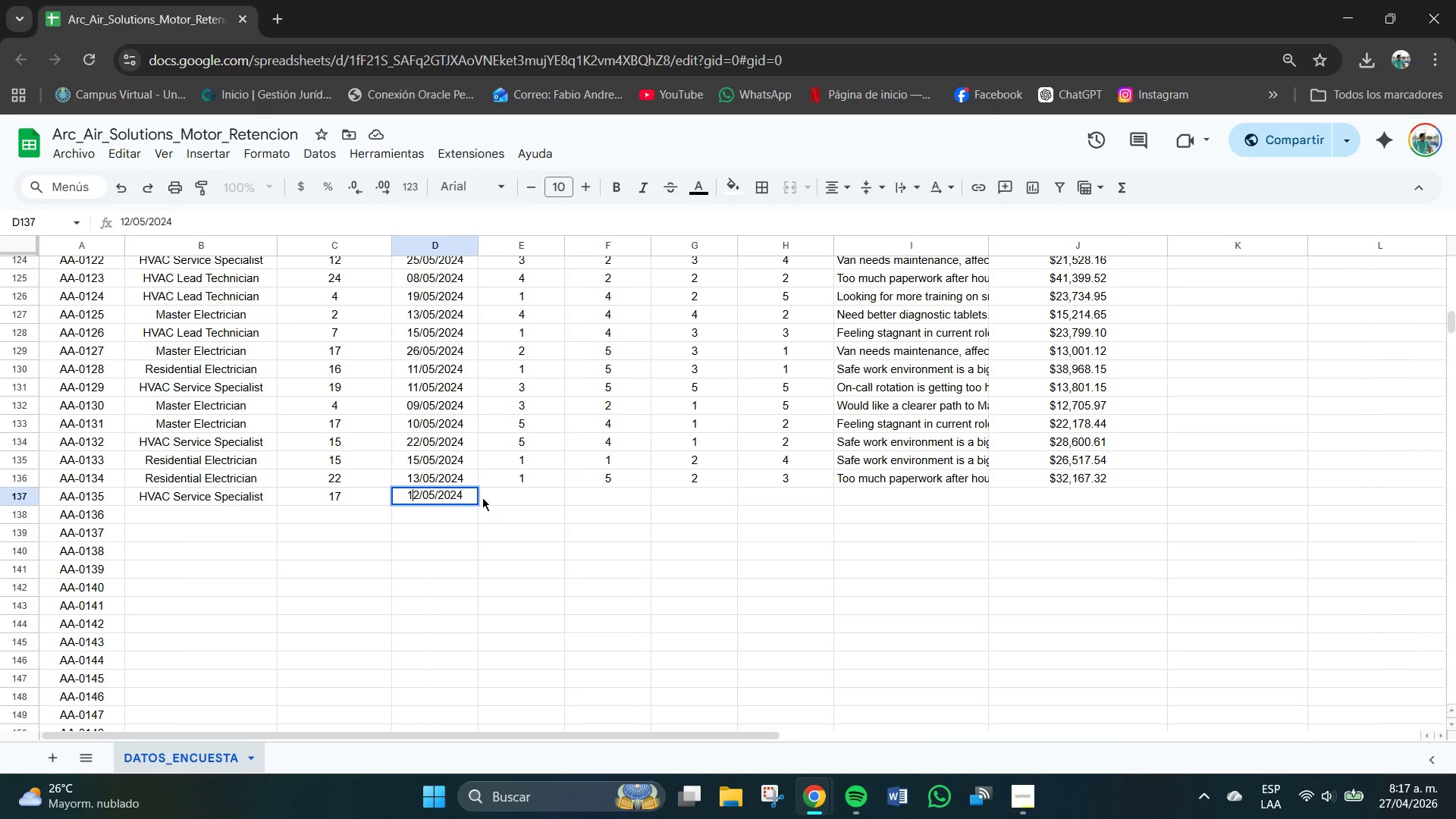 
key(Tab)
 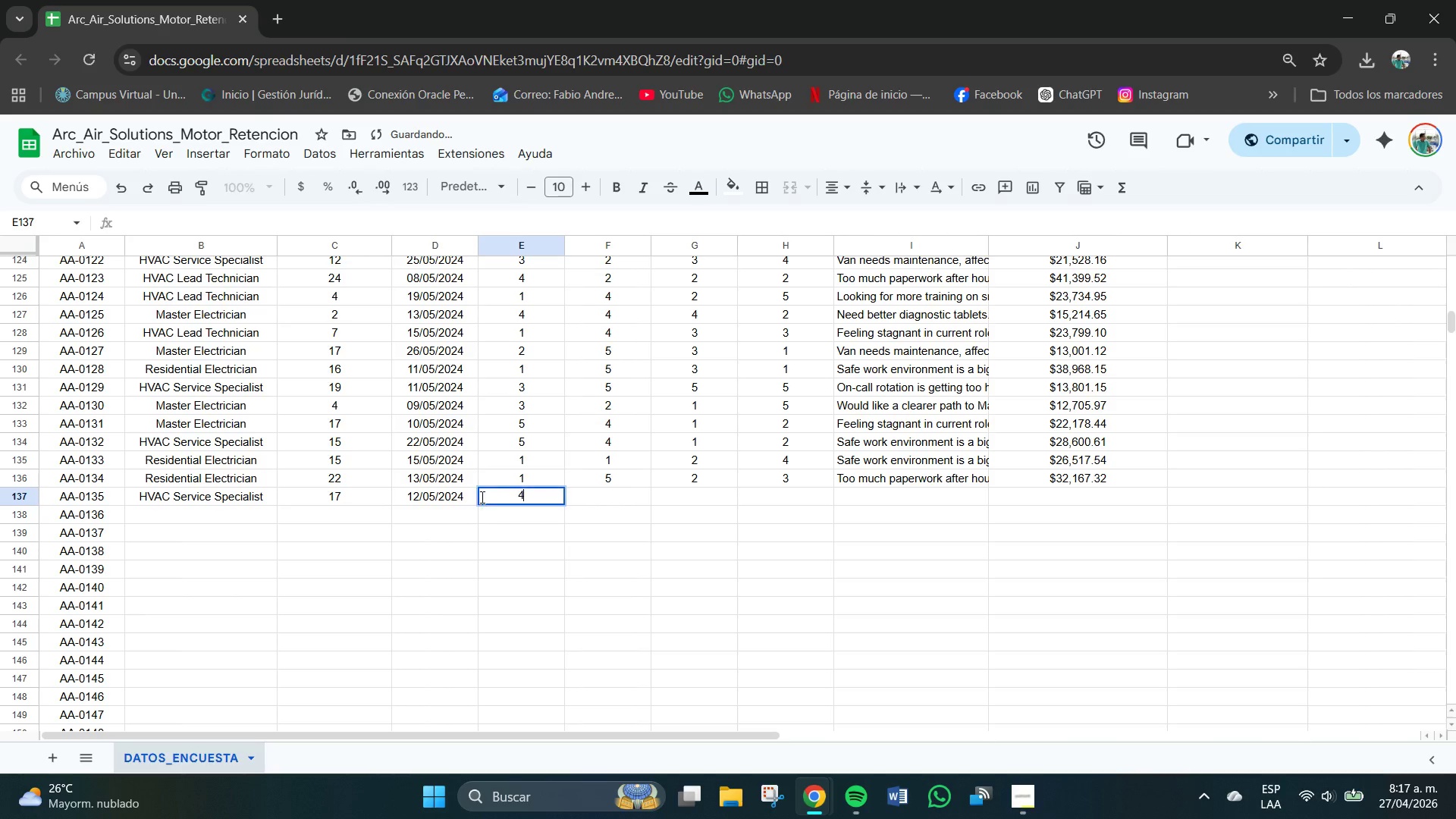 
key(Numpad4)
 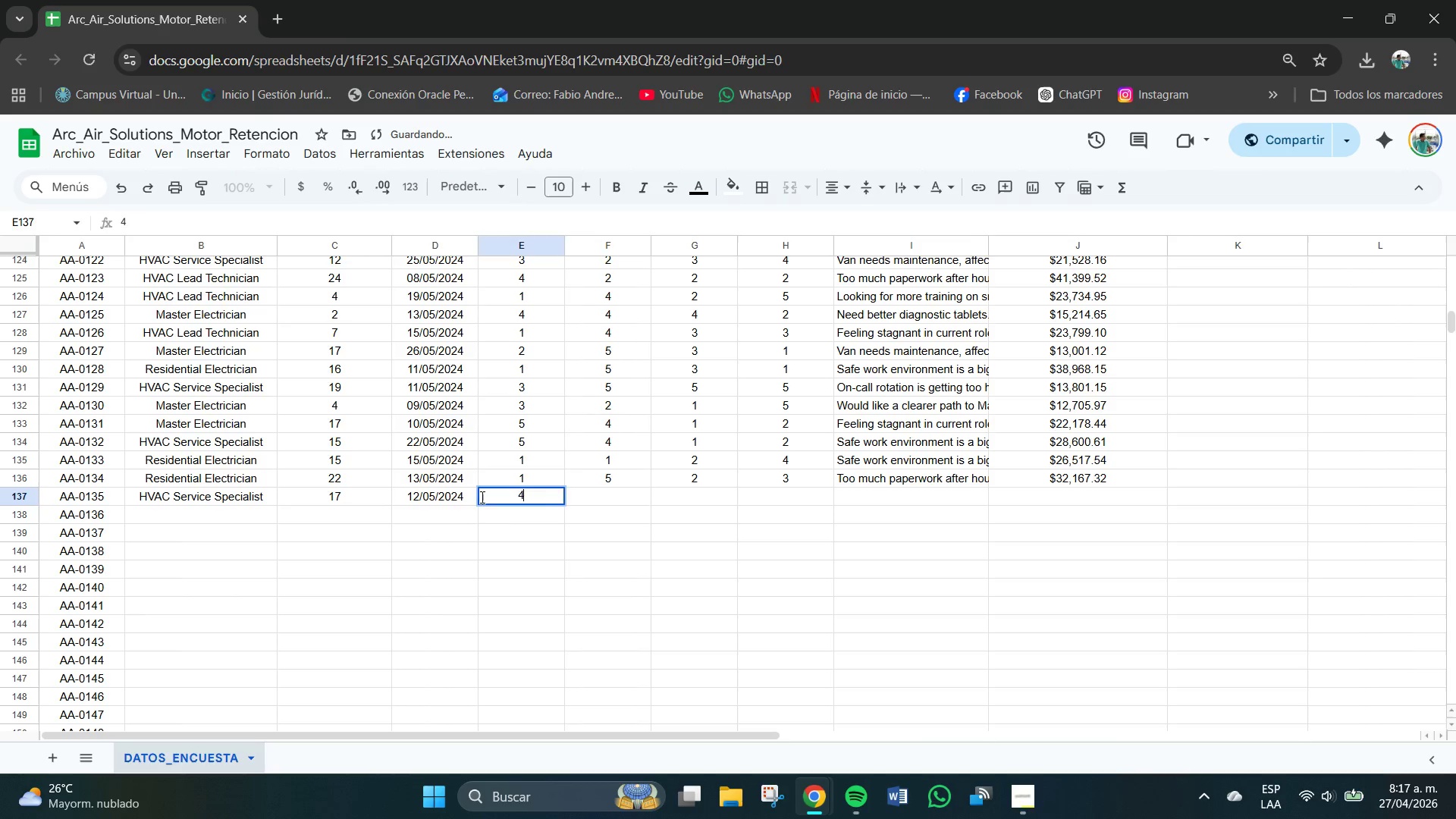 
key(Tab)
 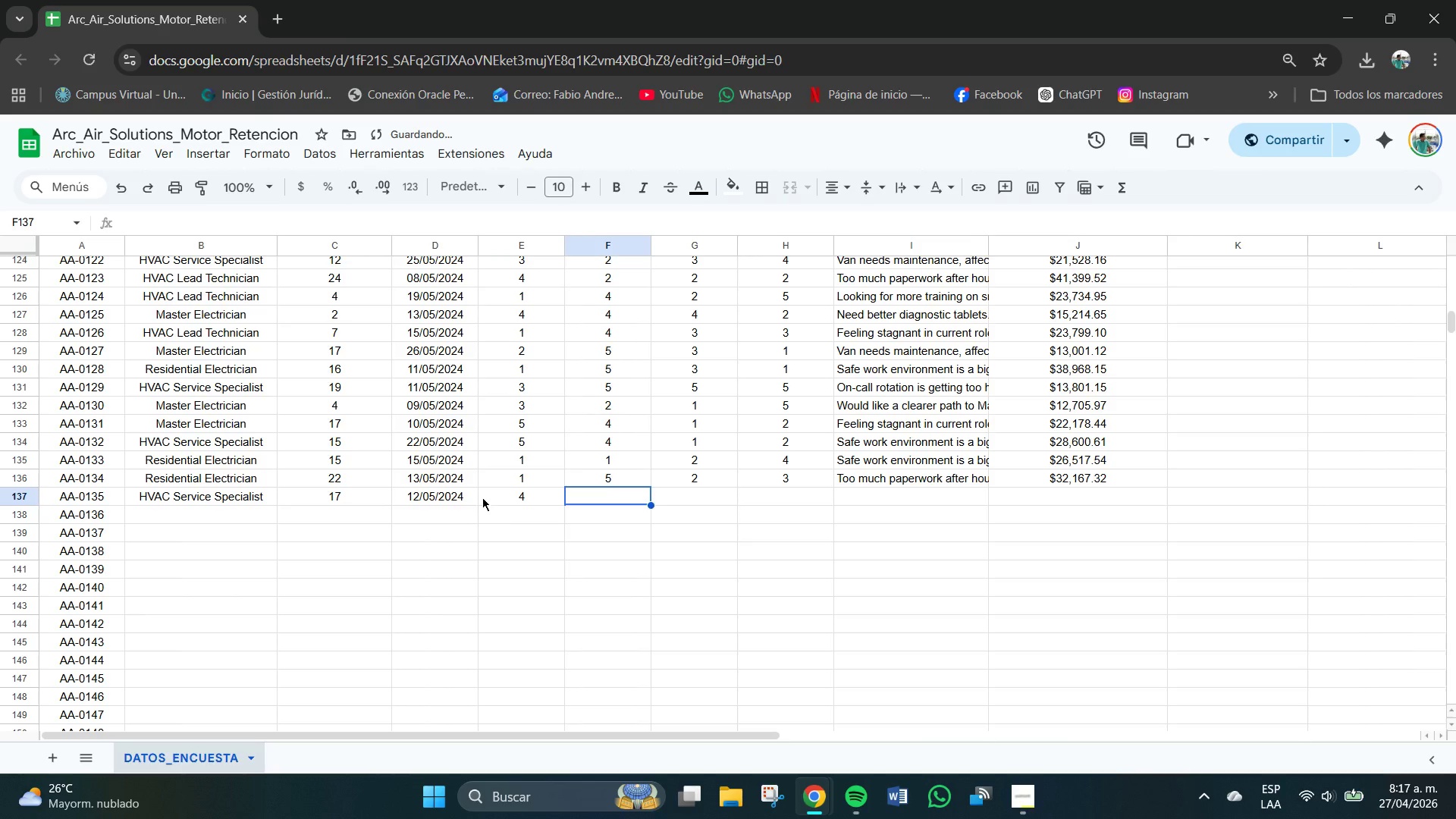 
key(Numpad5)
 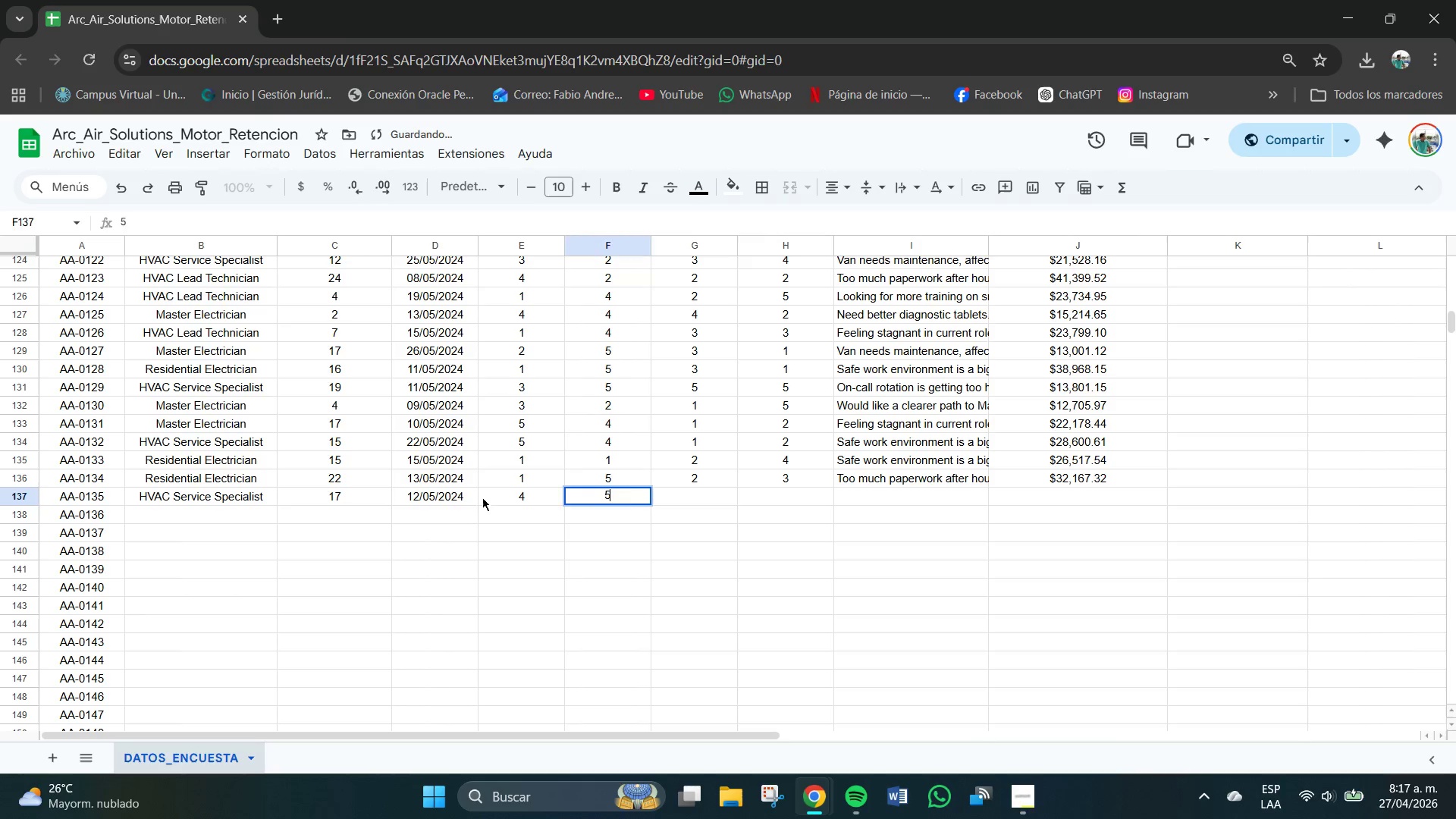 
key(Tab)
 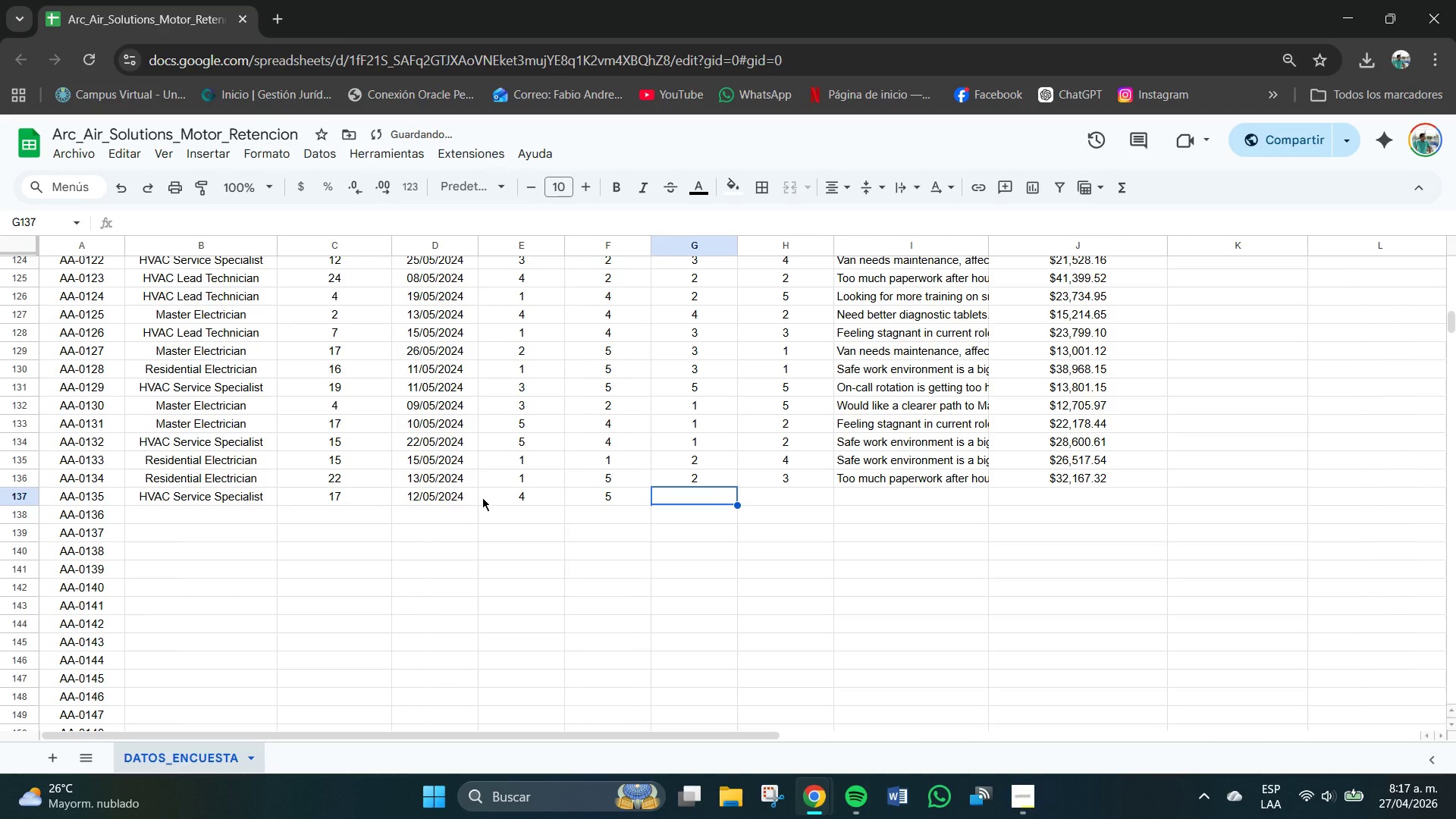 
key(Numpad3)
 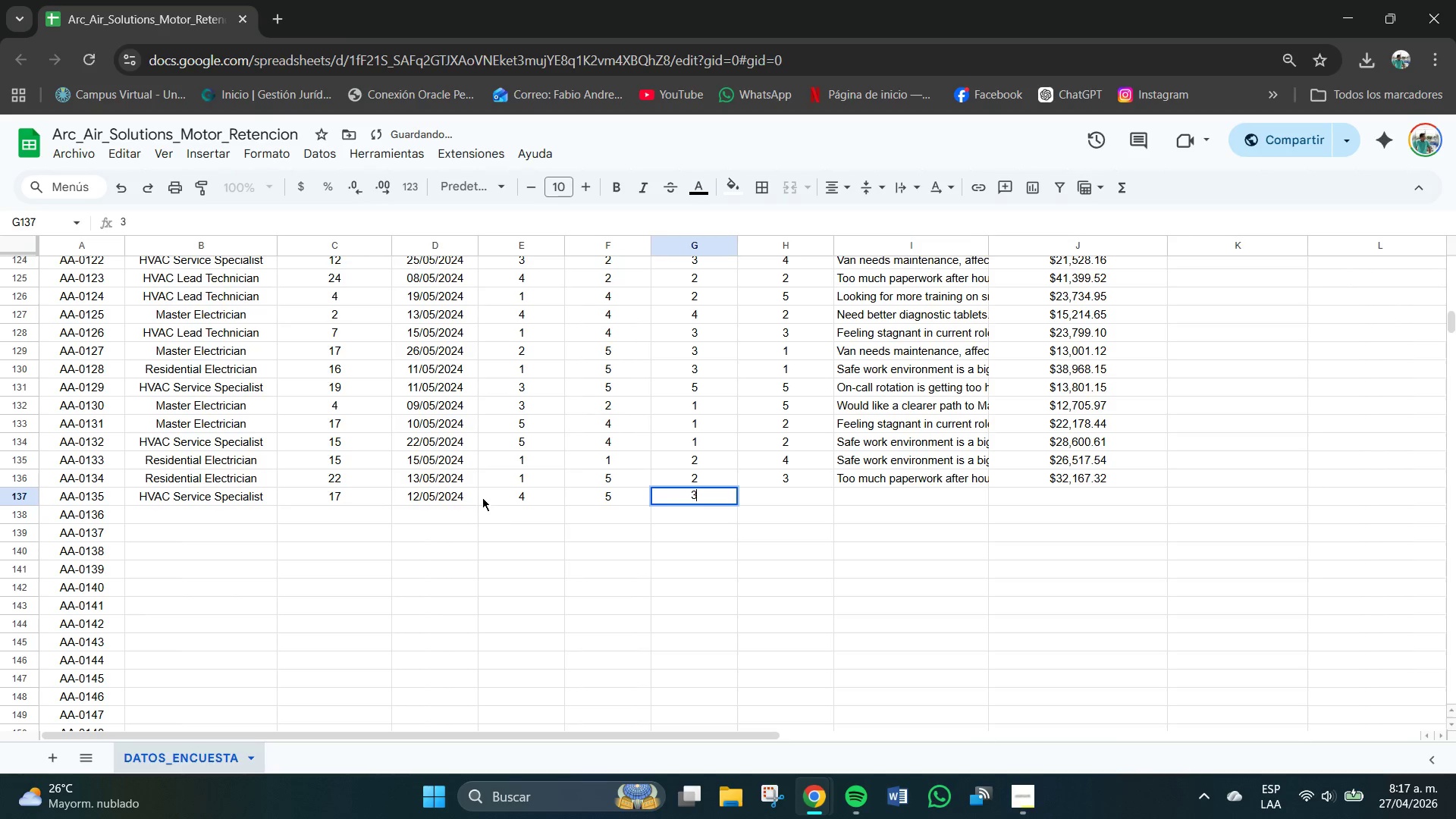 
key(Tab)
 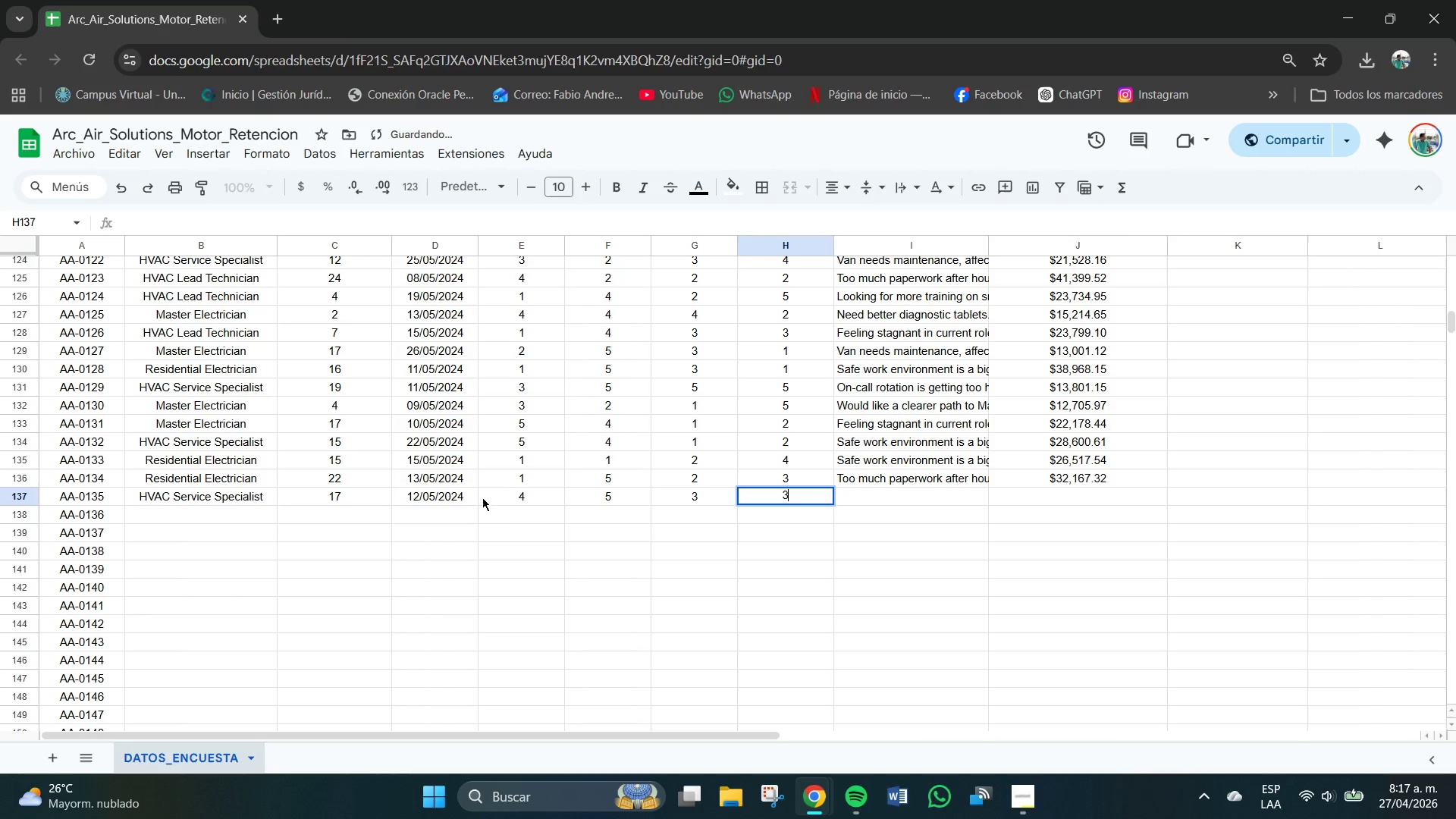 
key(Numpad3)
 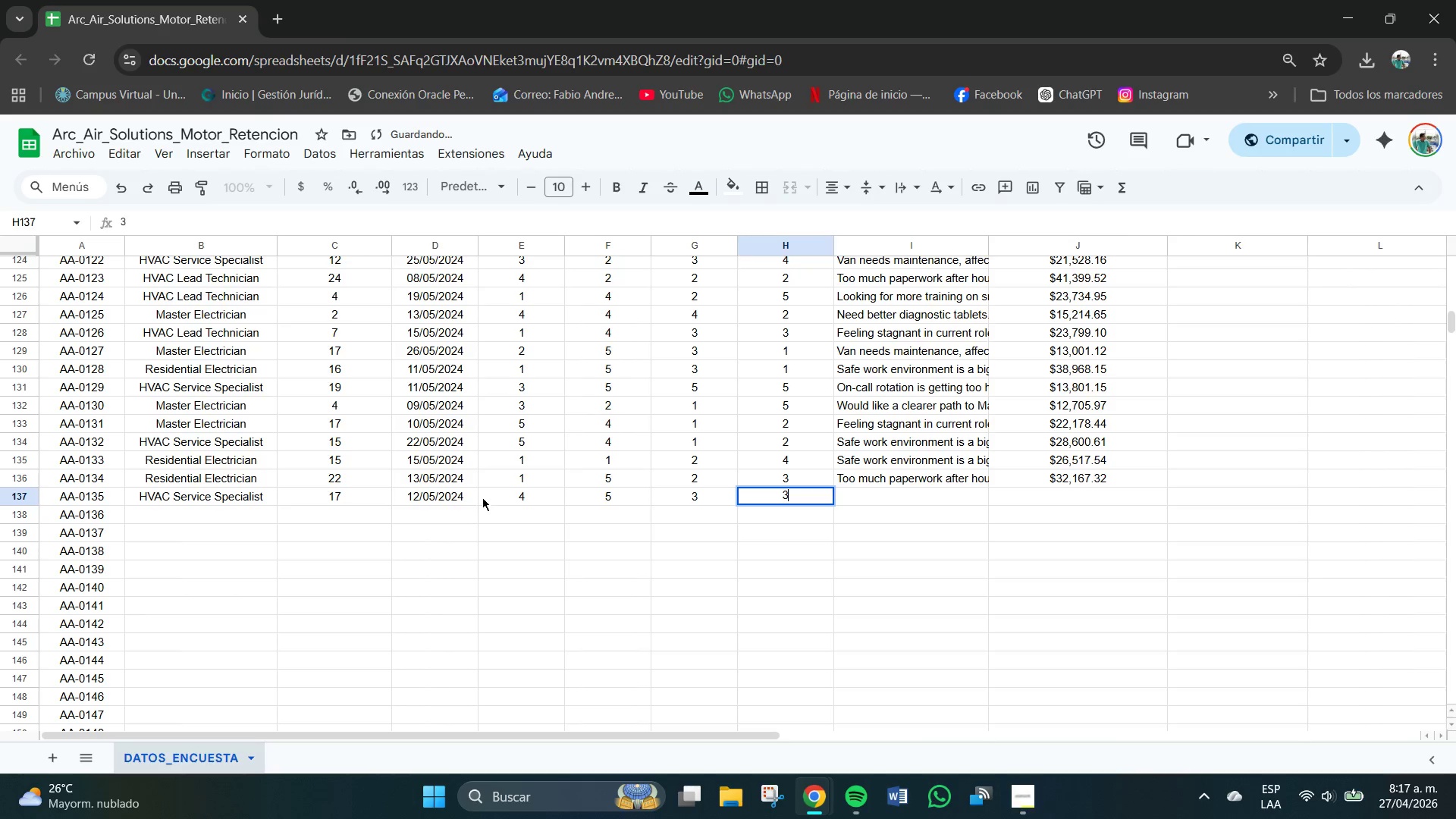 
key(Tab)
 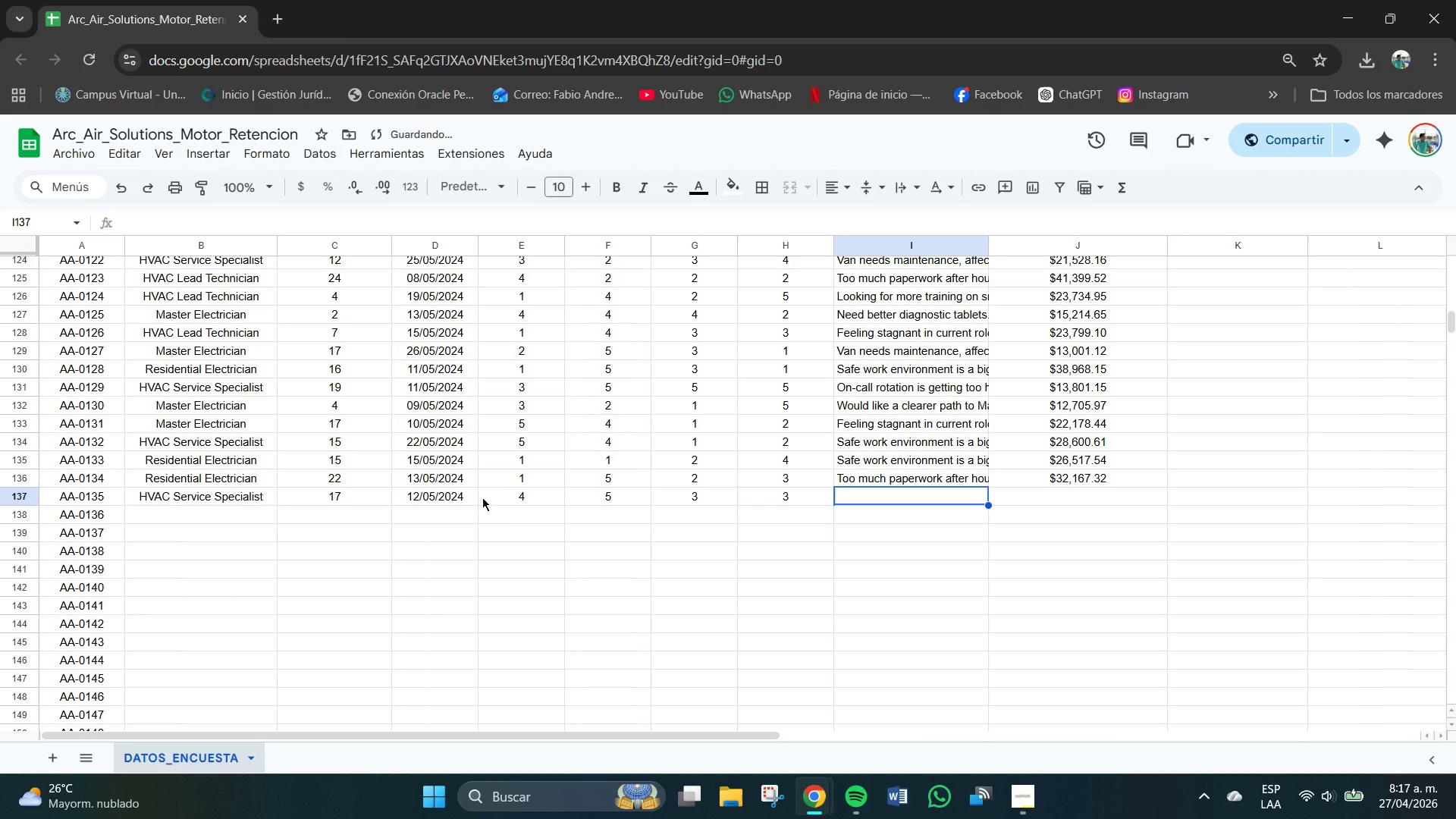 
key(N)
 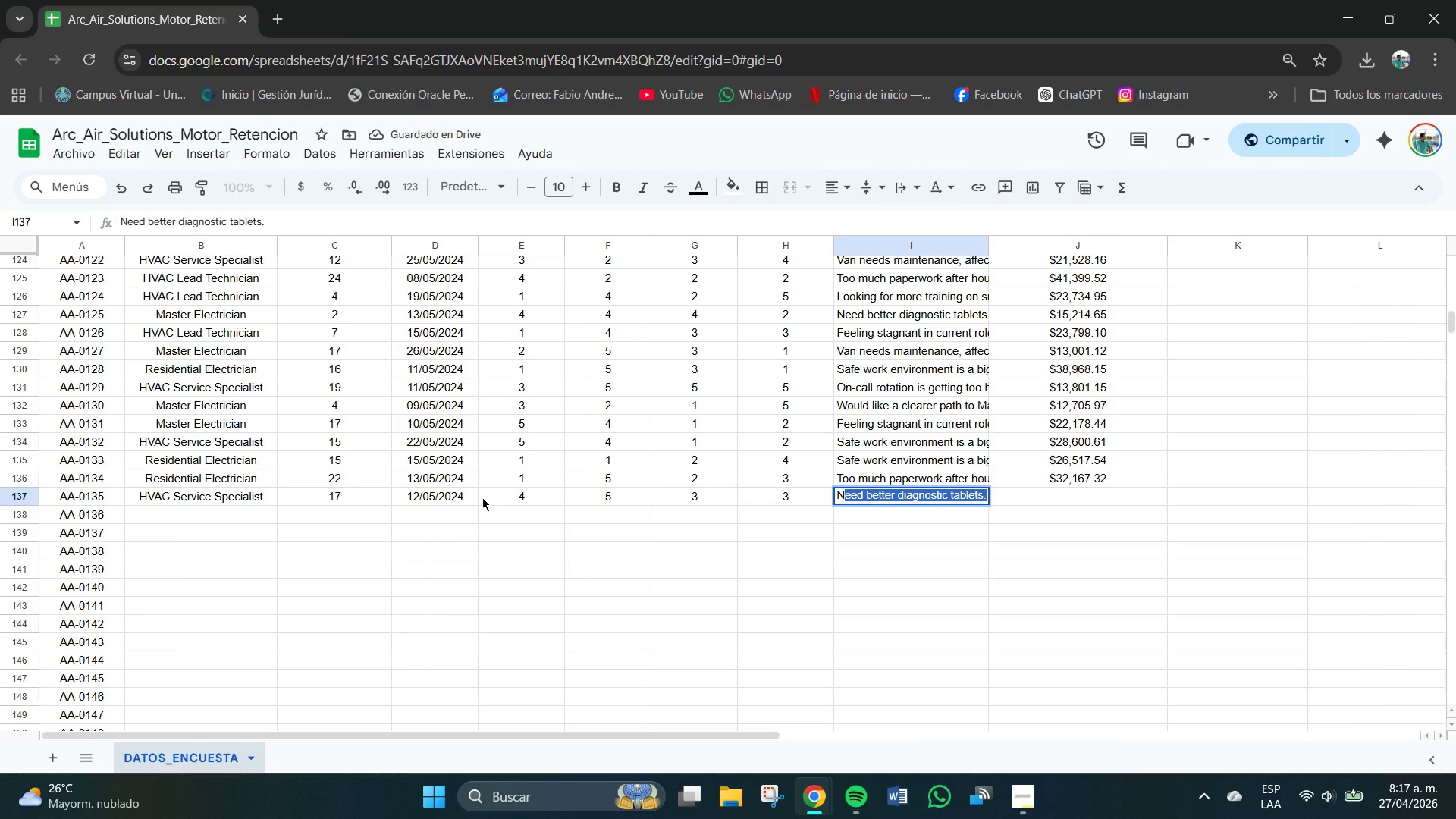 
key(Tab)
 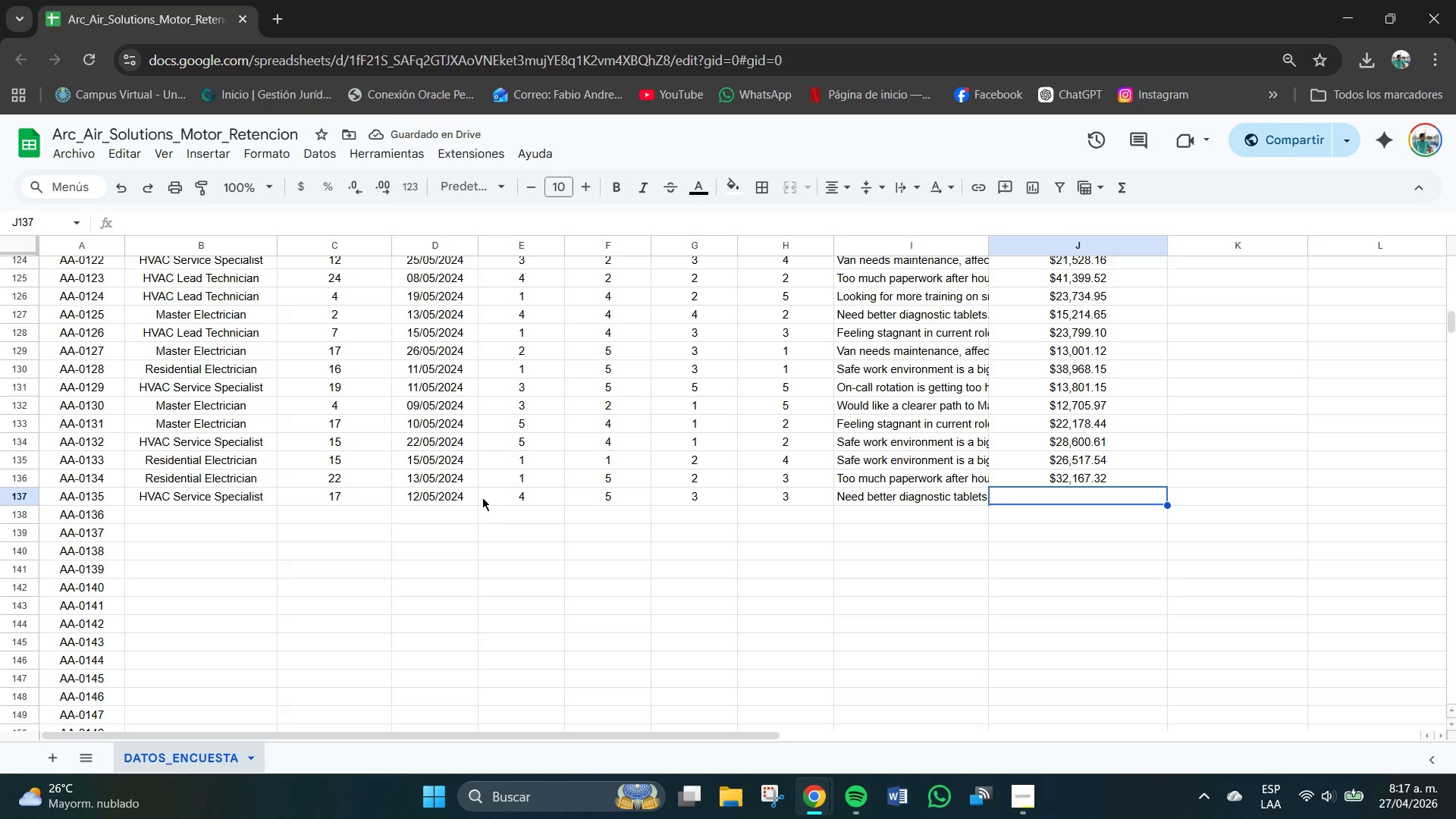 
key(Numpad2)
 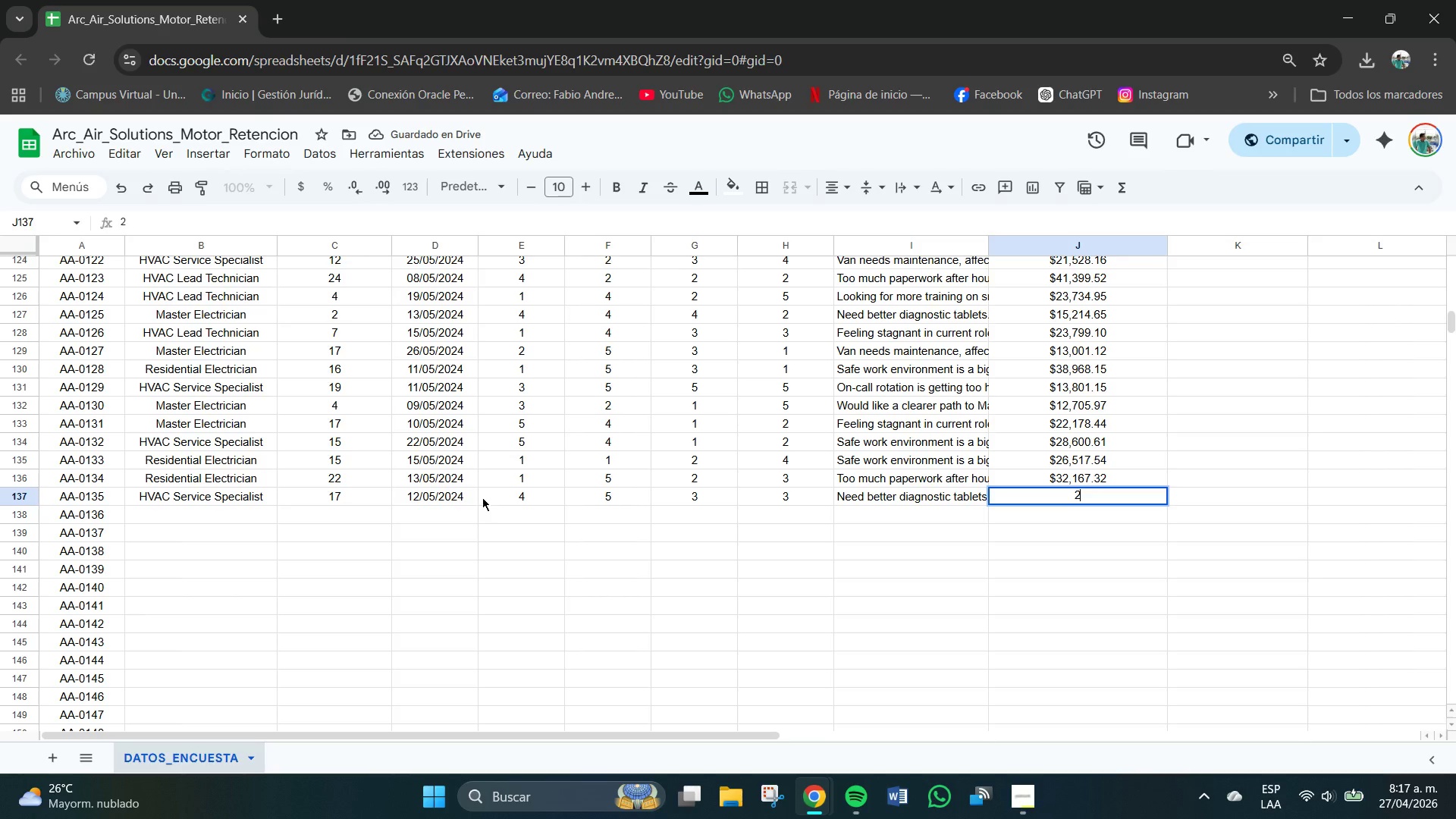 
key(Numpad0)
 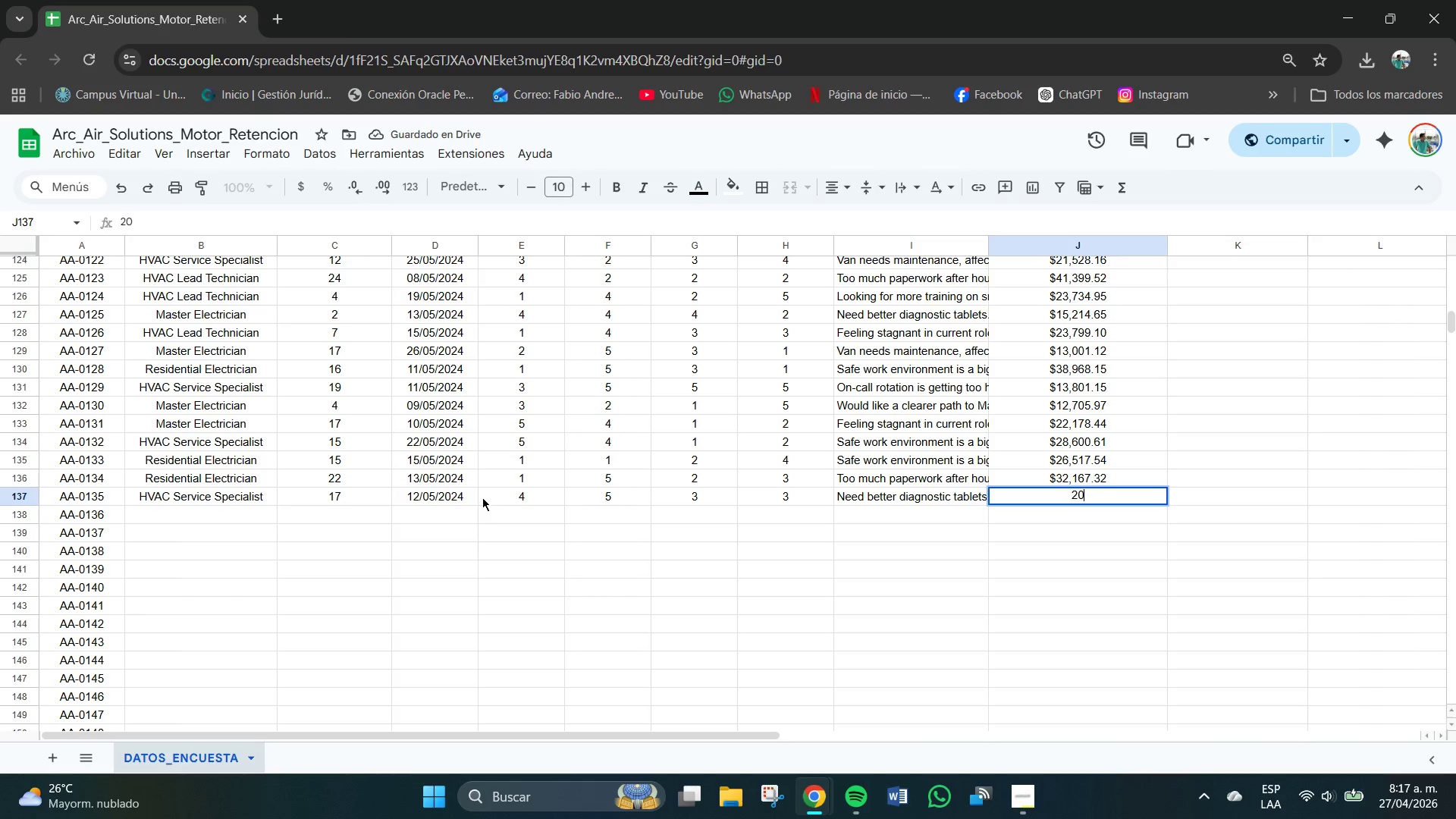 
key(Numpad0)
 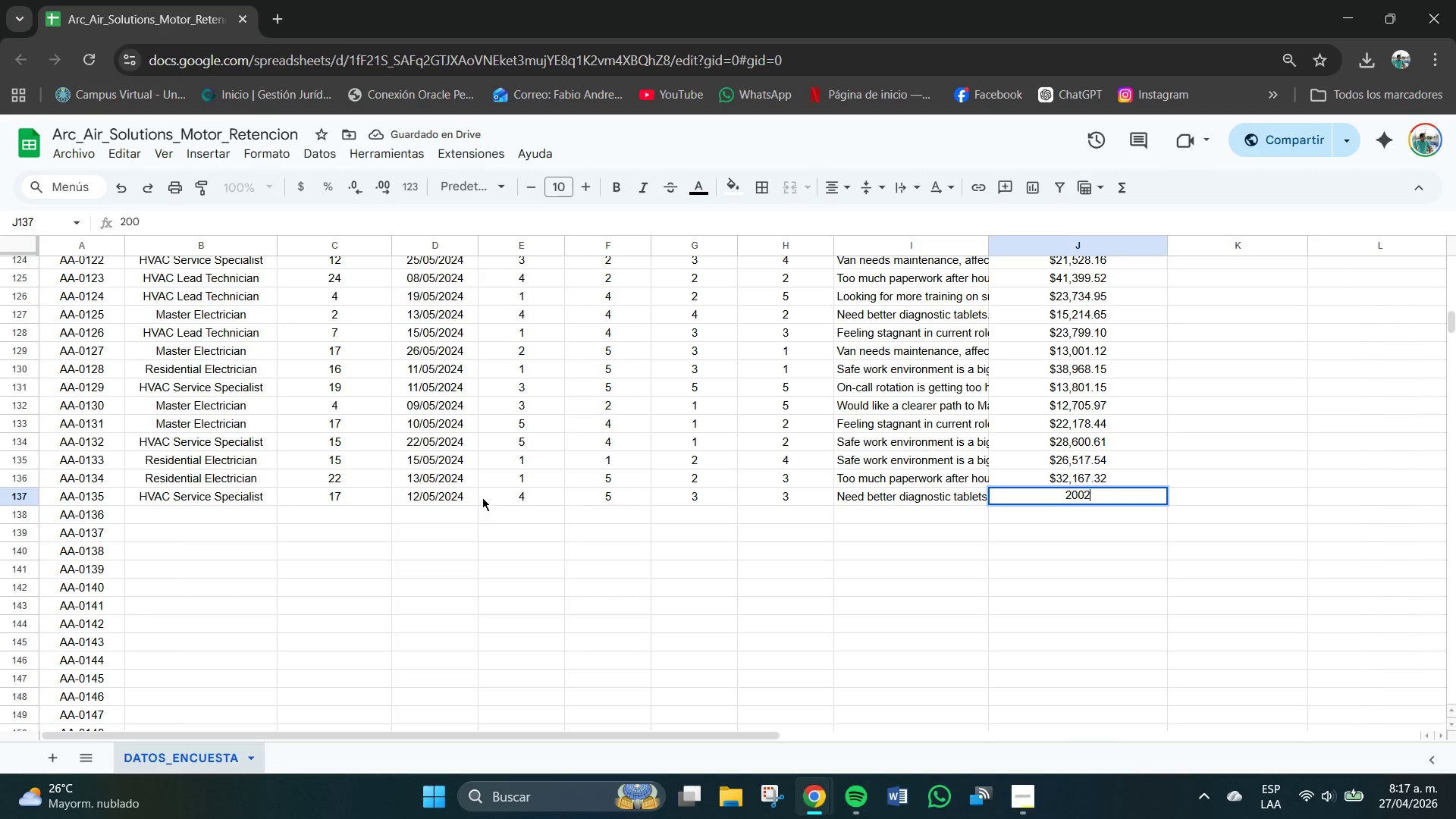 
key(Numpad2)
 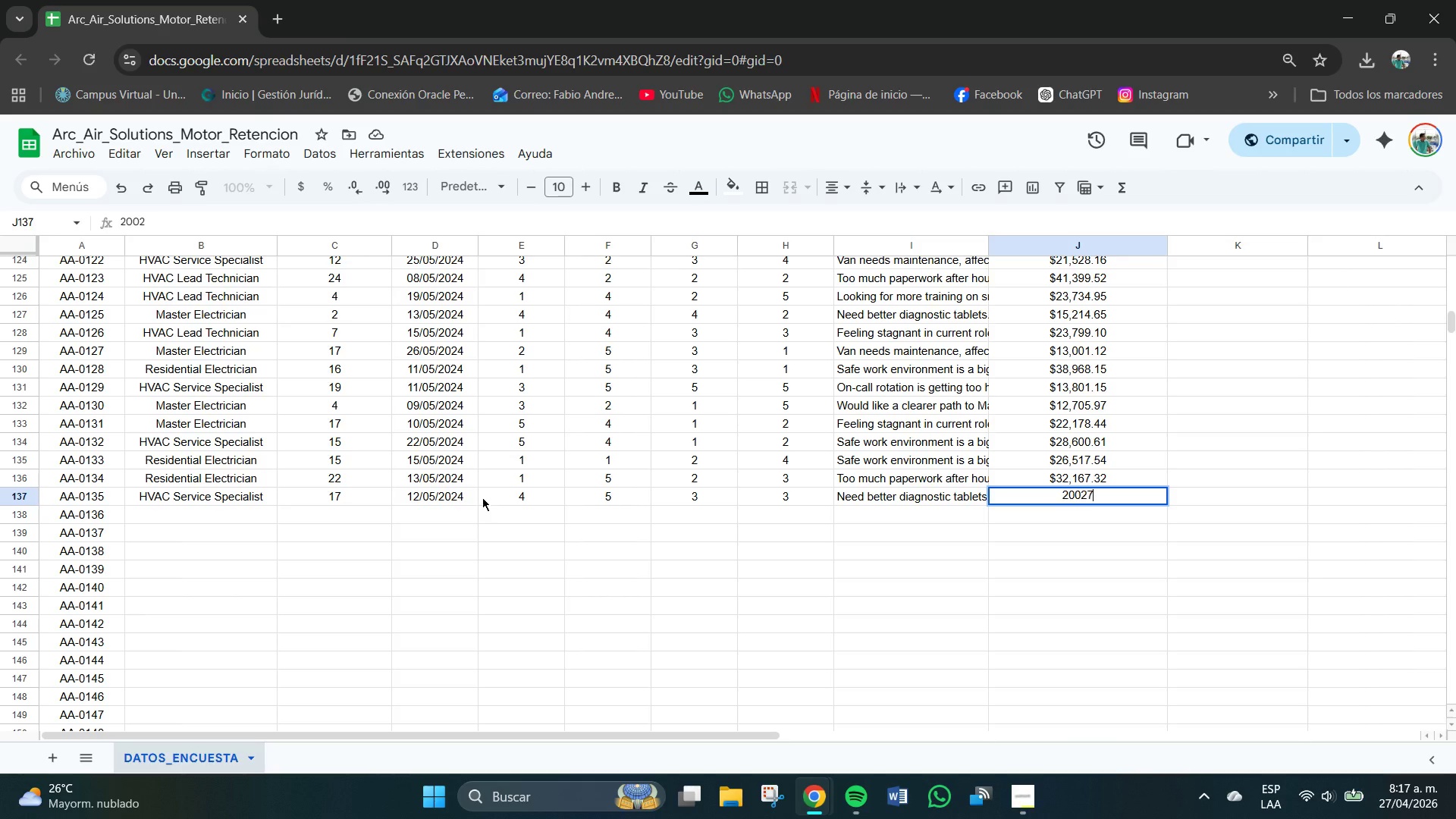 
key(Numpad7)
 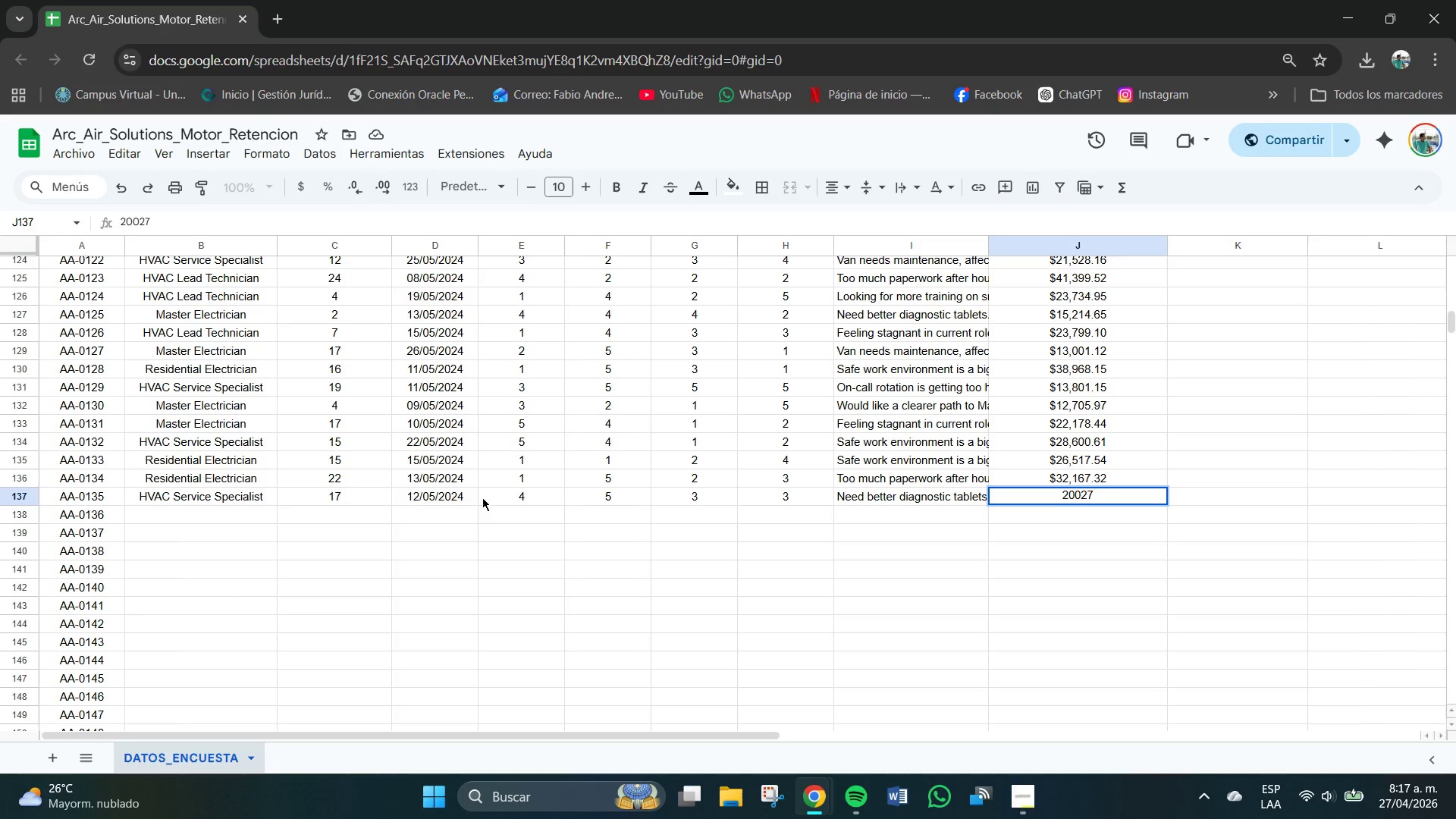 
key(NumpadDecimal)
 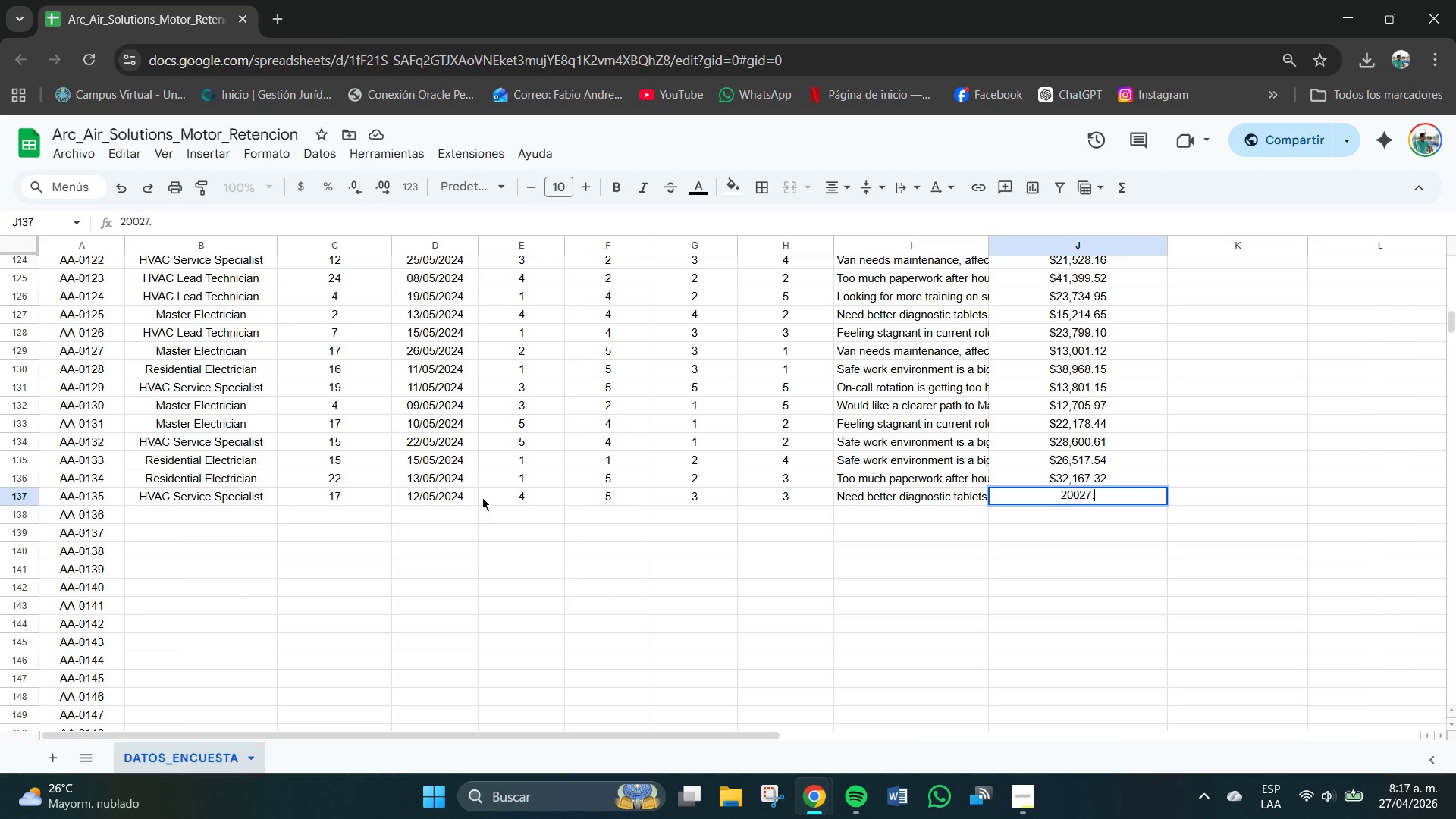 
key(Numpad0)
 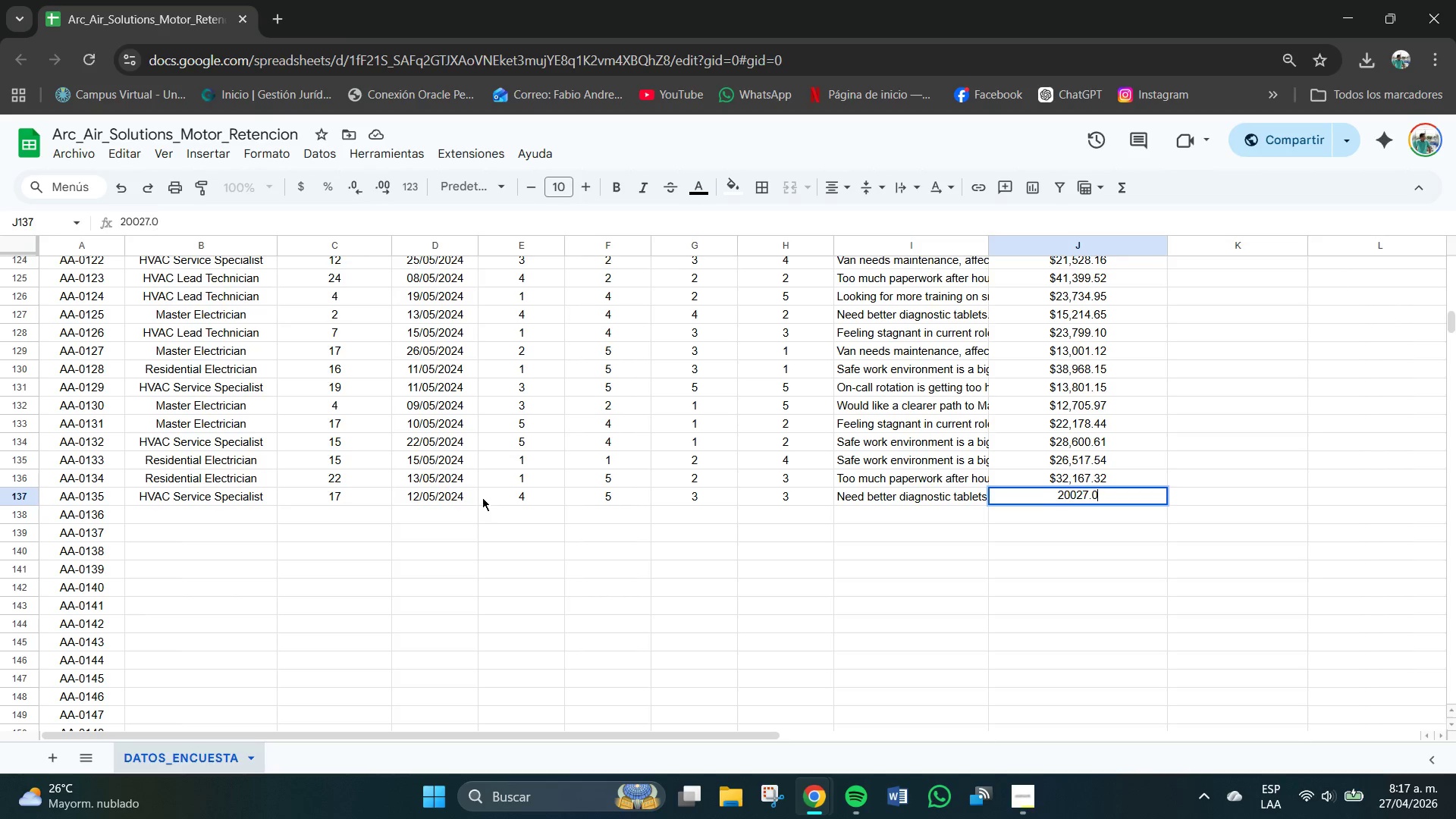 
key(Numpad7)
 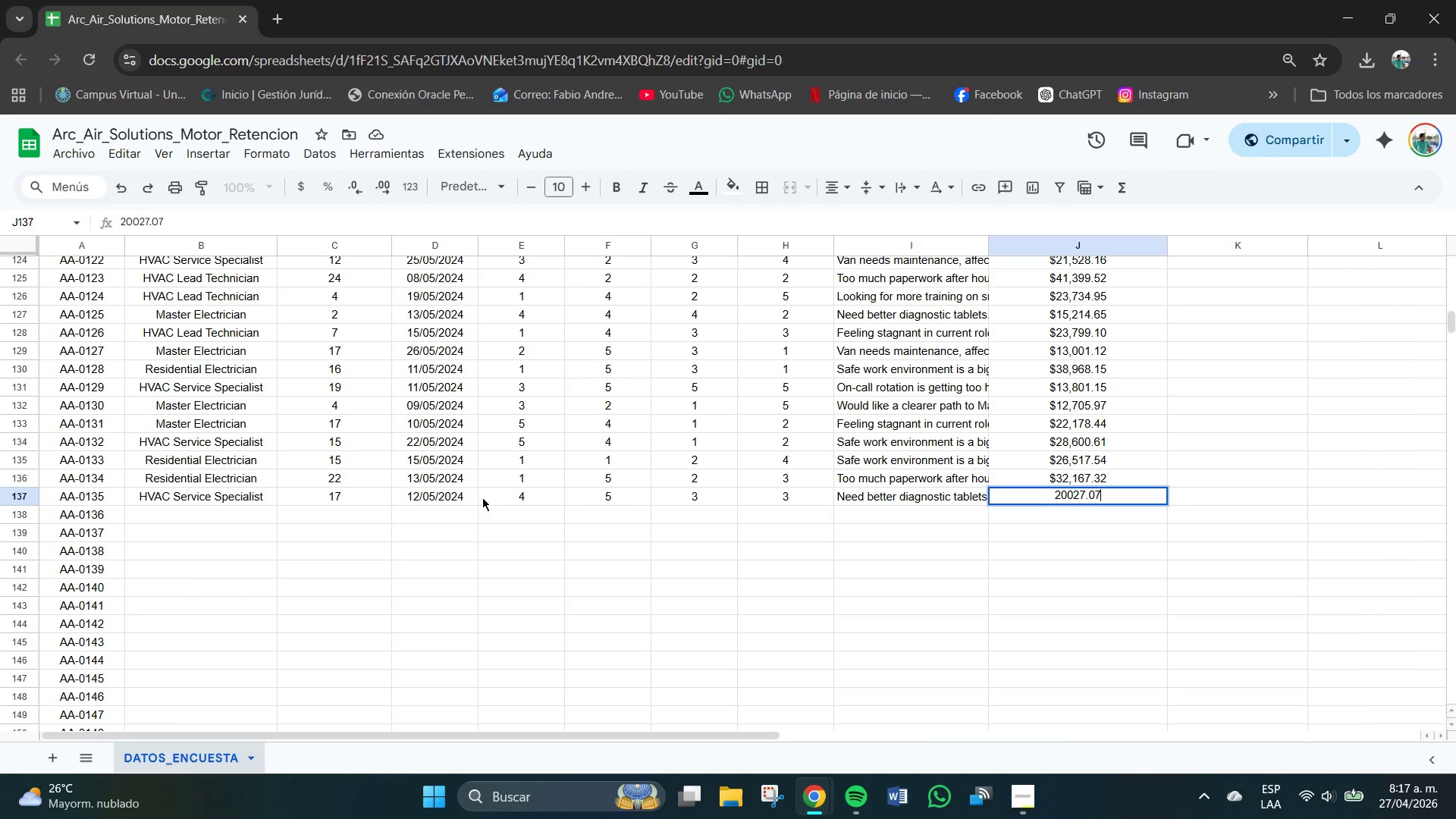 
key(NumpadEnter)
 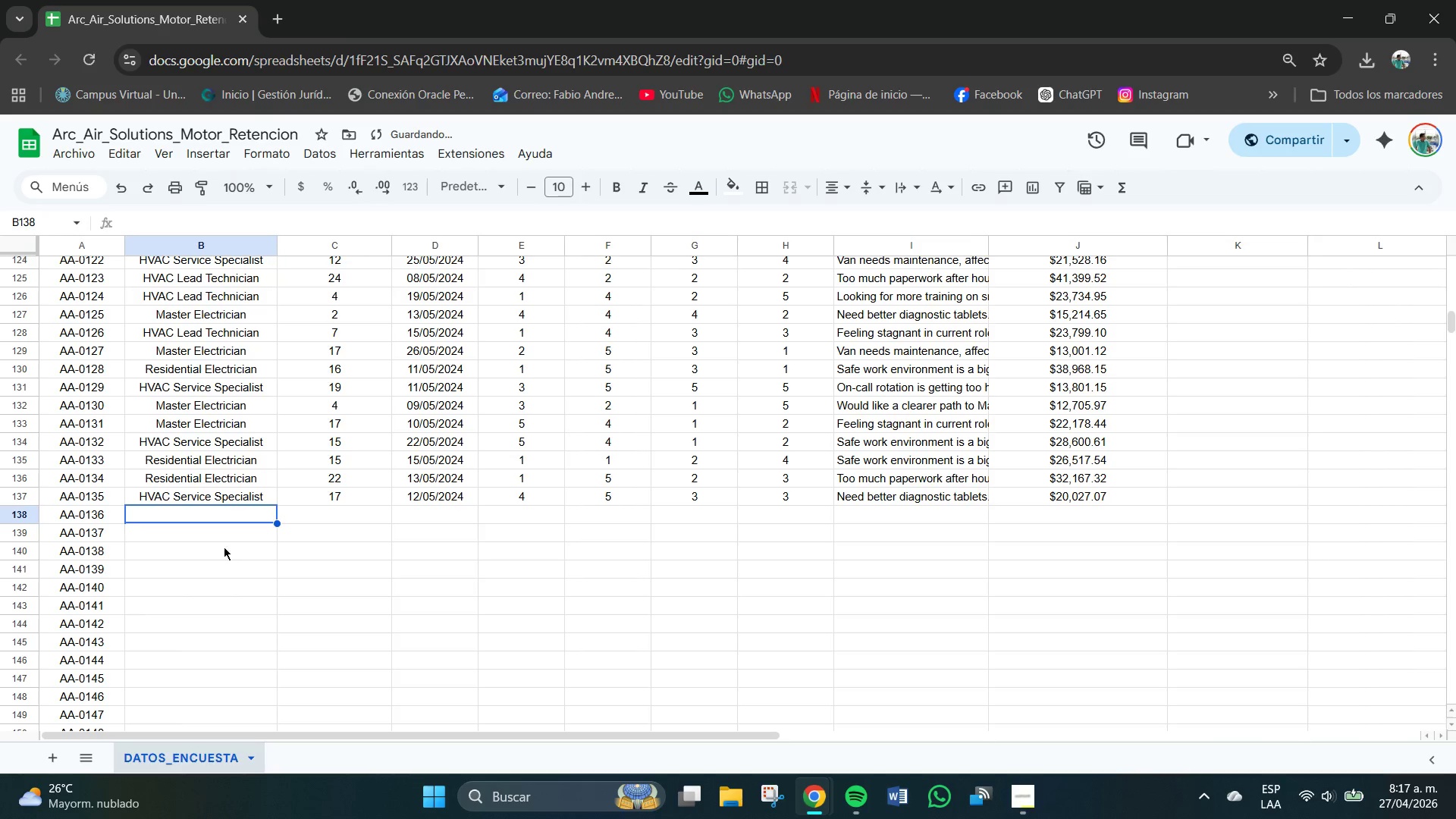 
left_click([209, 516])
 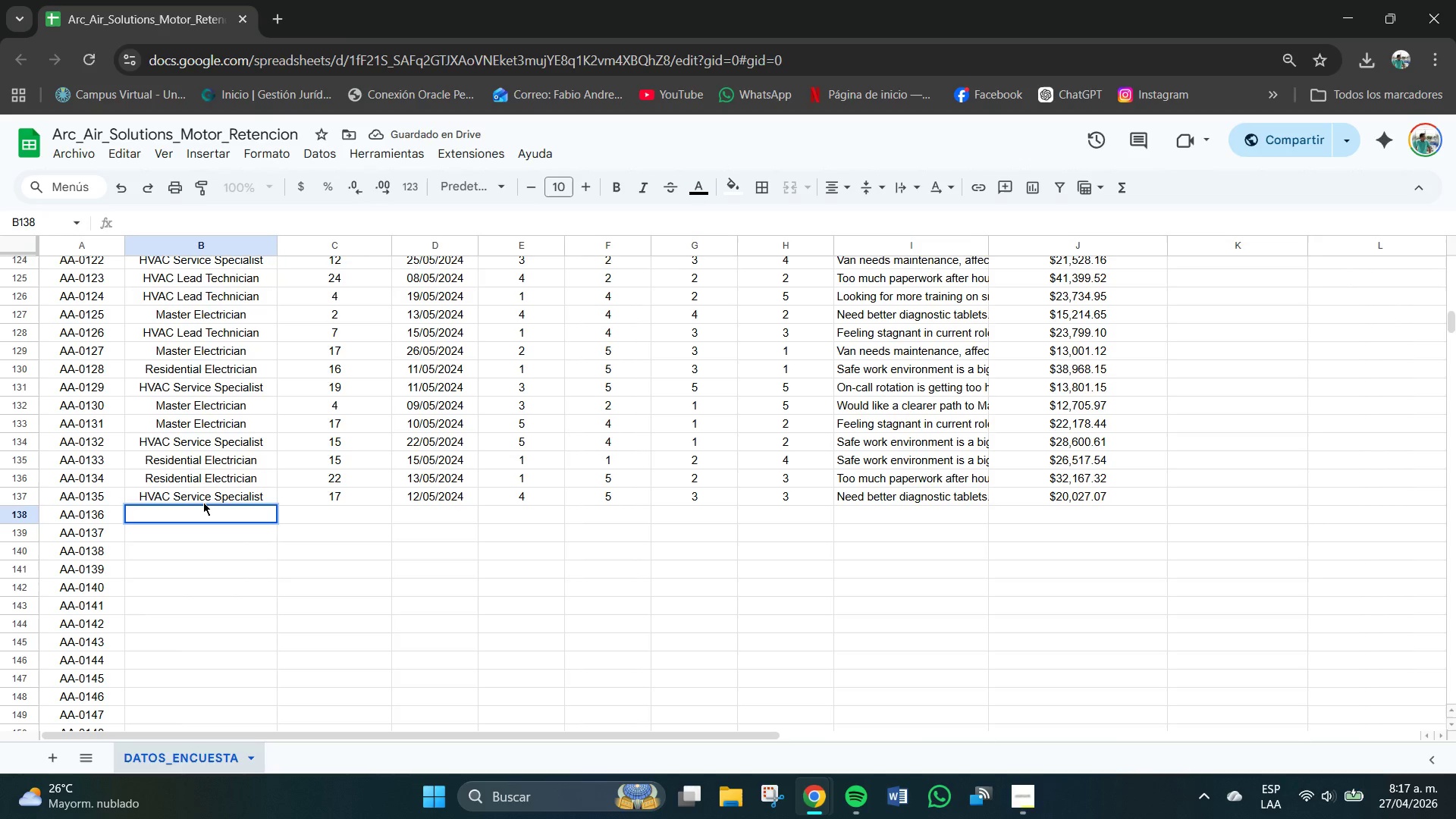 
key(C)
 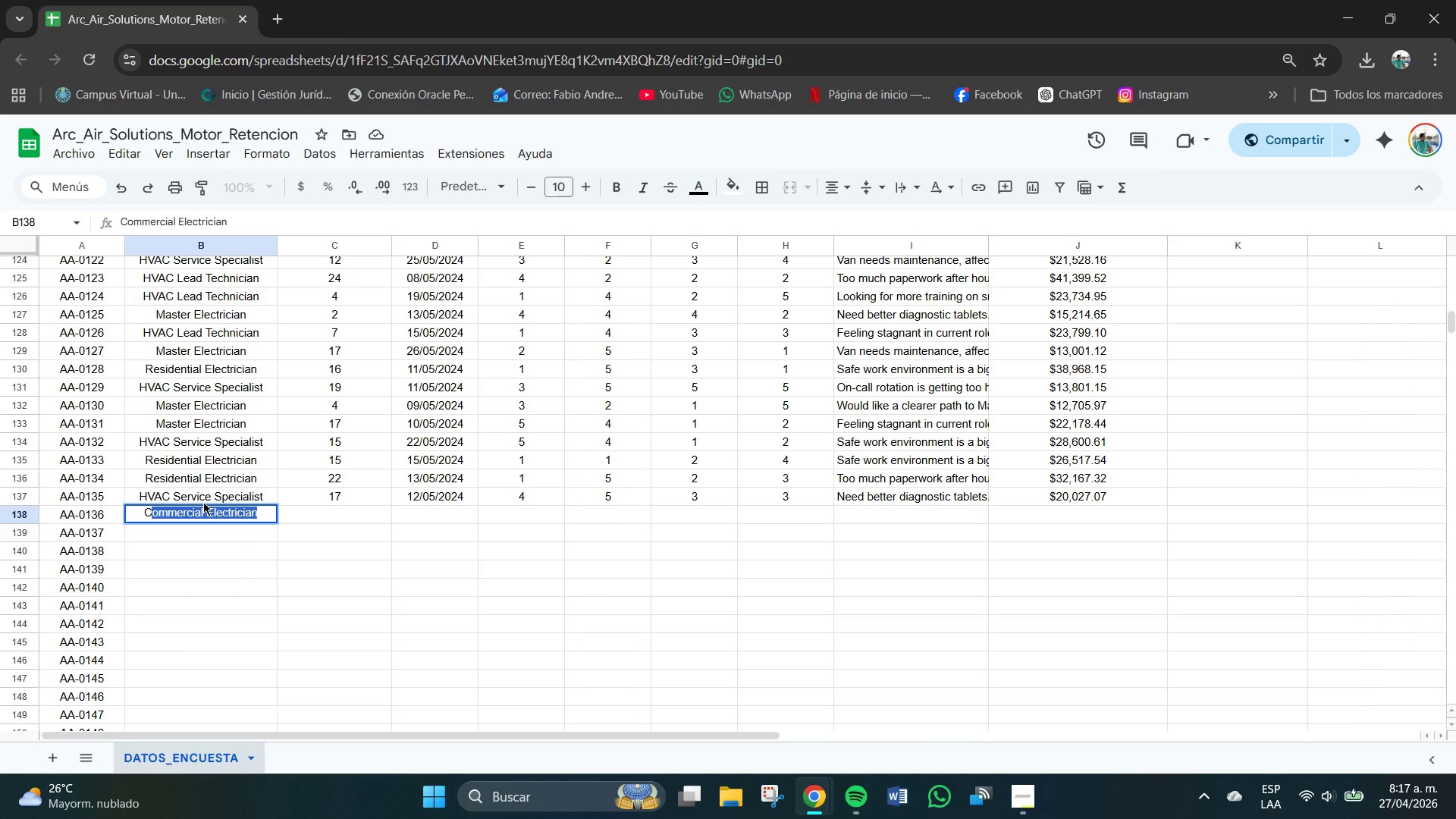 
key(CapsLock)
 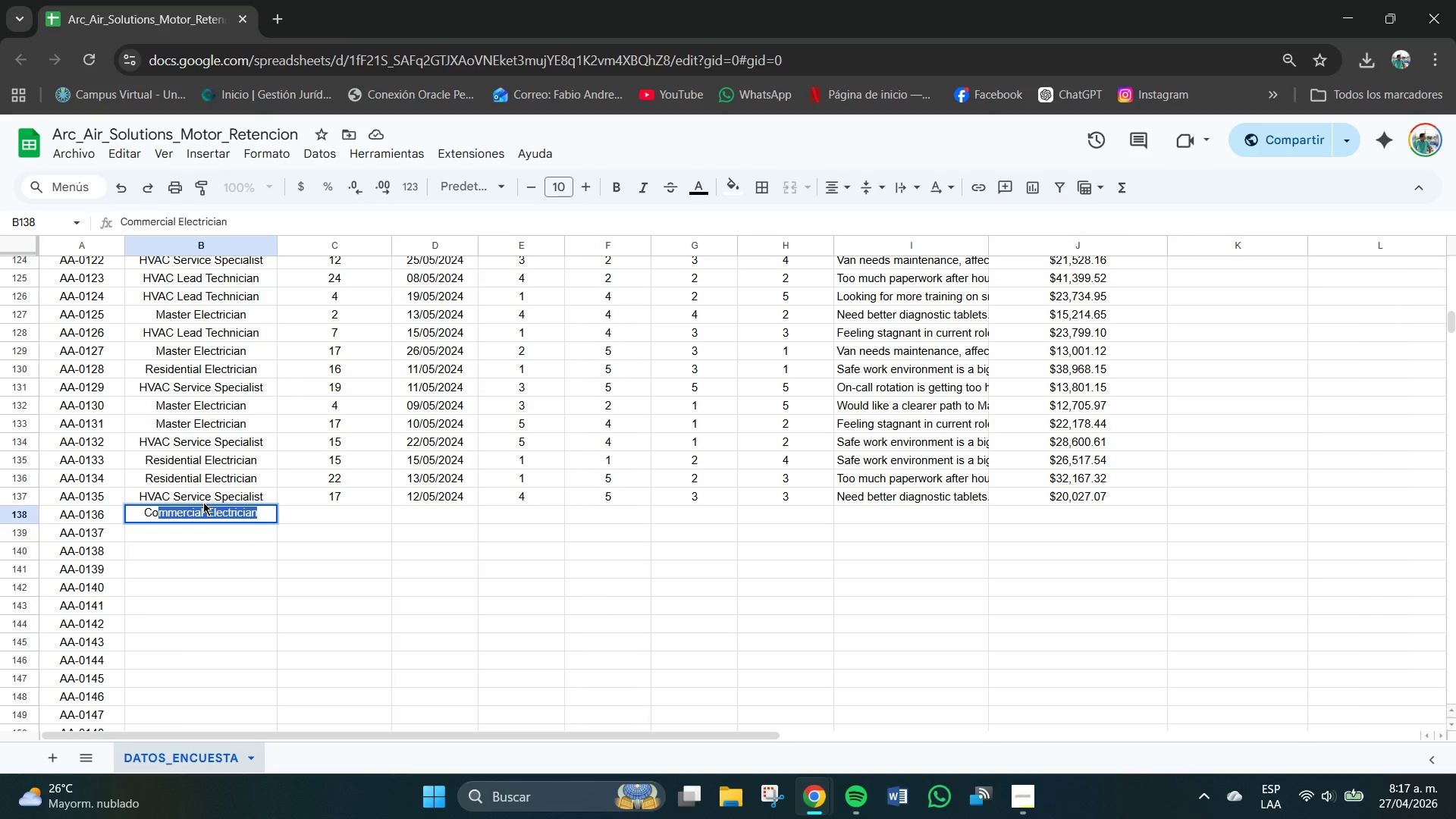 
key(O)
 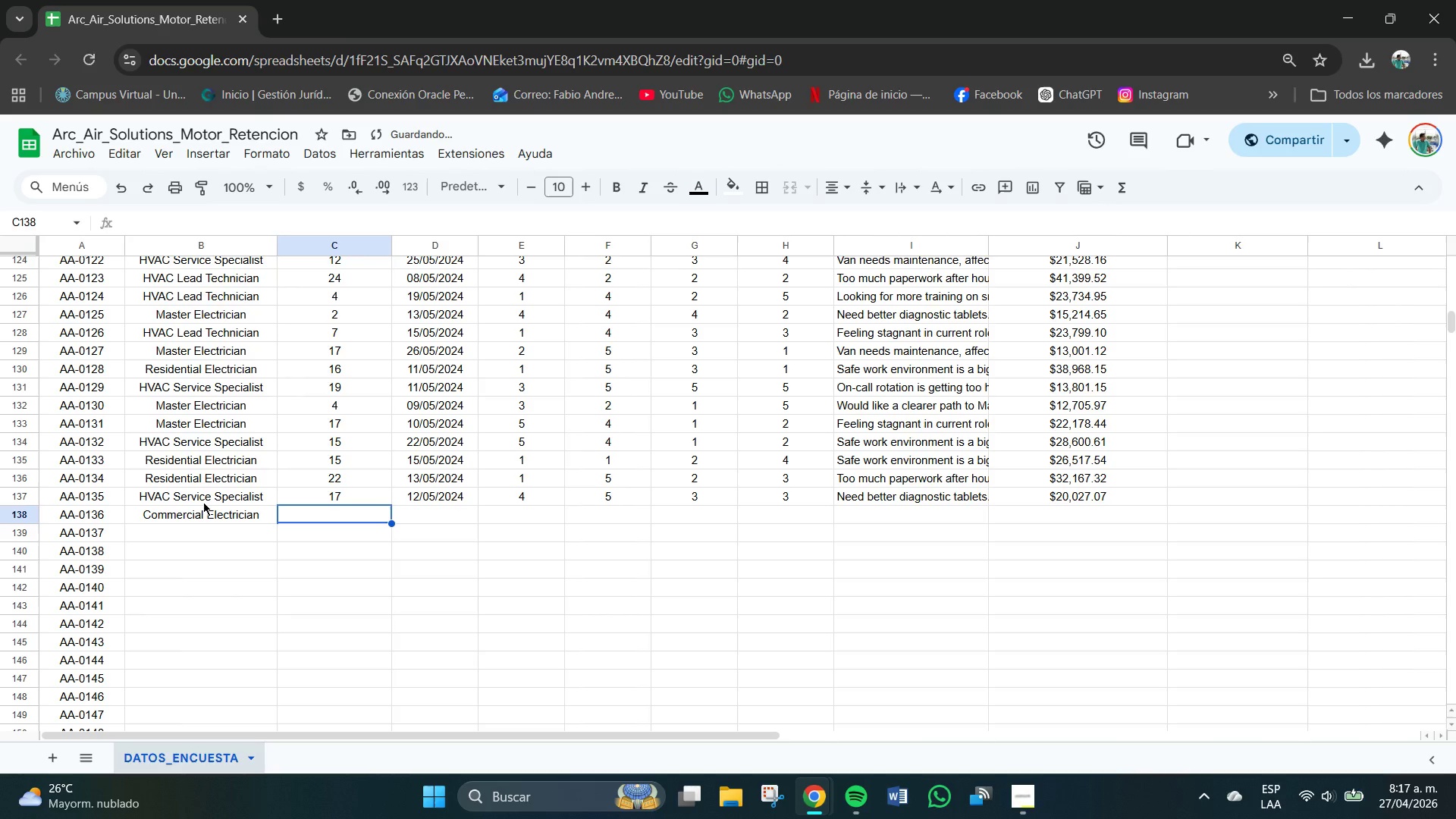 
key(Tab)
 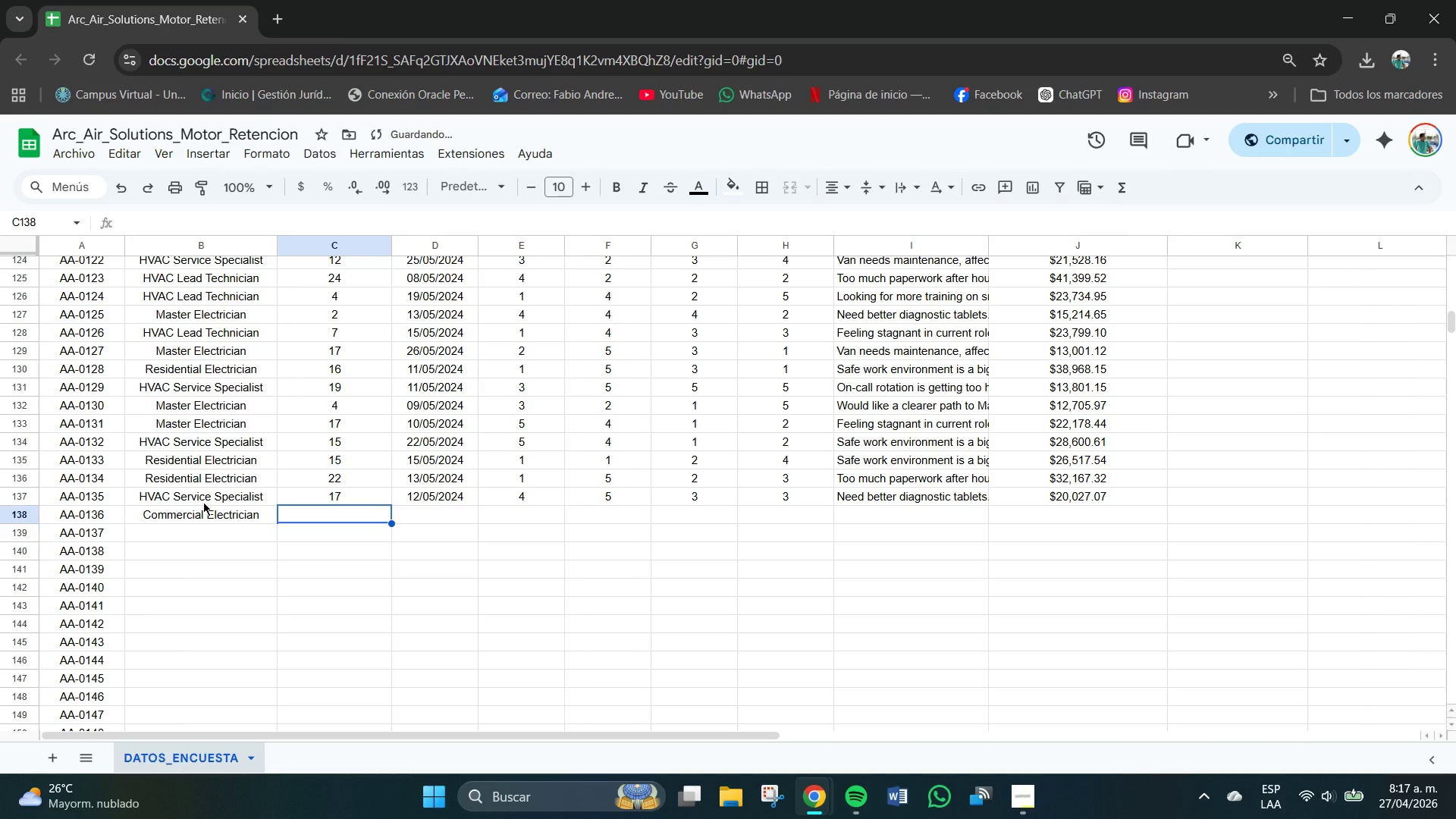 
key(CapsLock)
 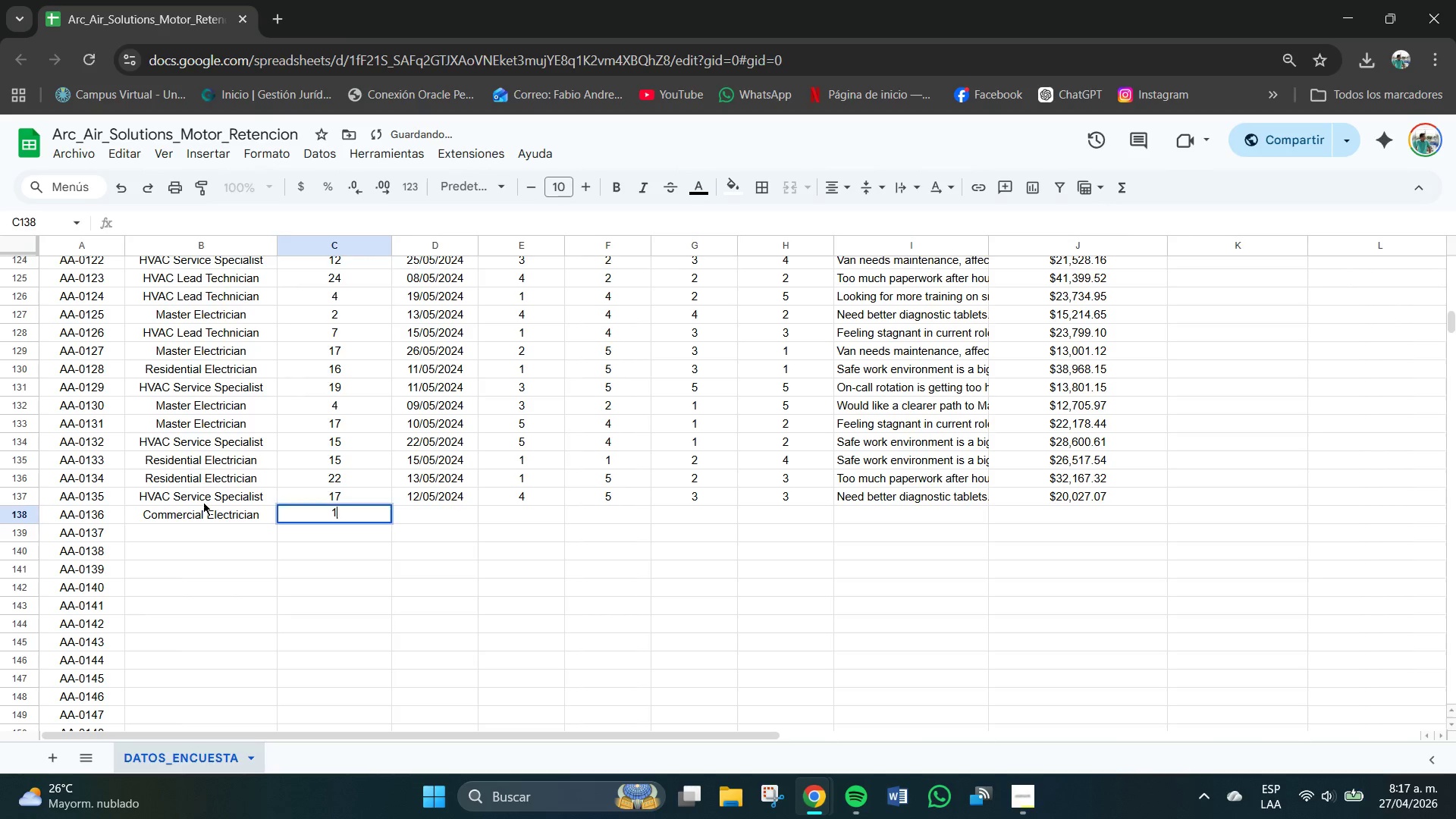 
key(Numpad1)
 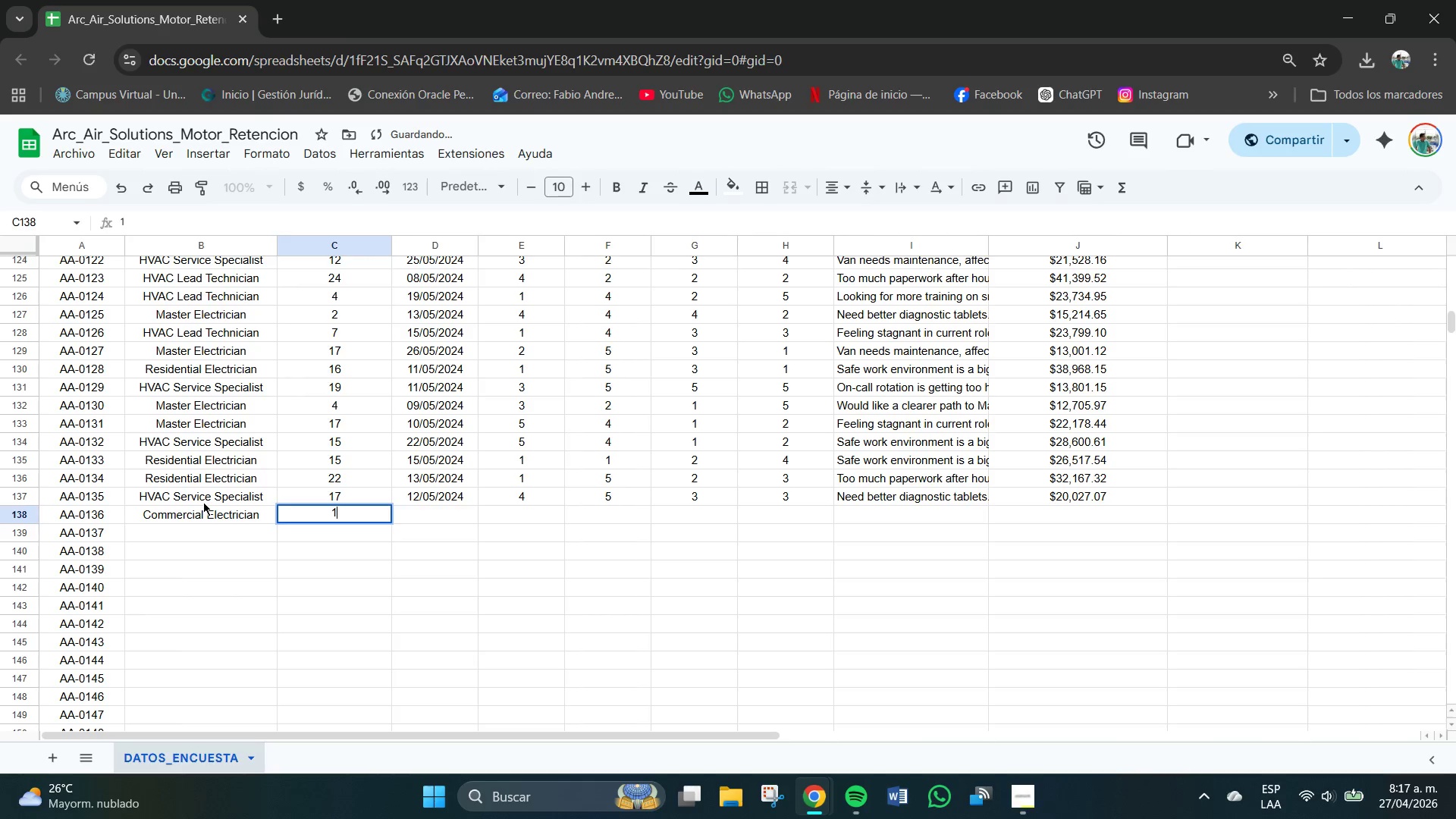 
key(Numpad5)
 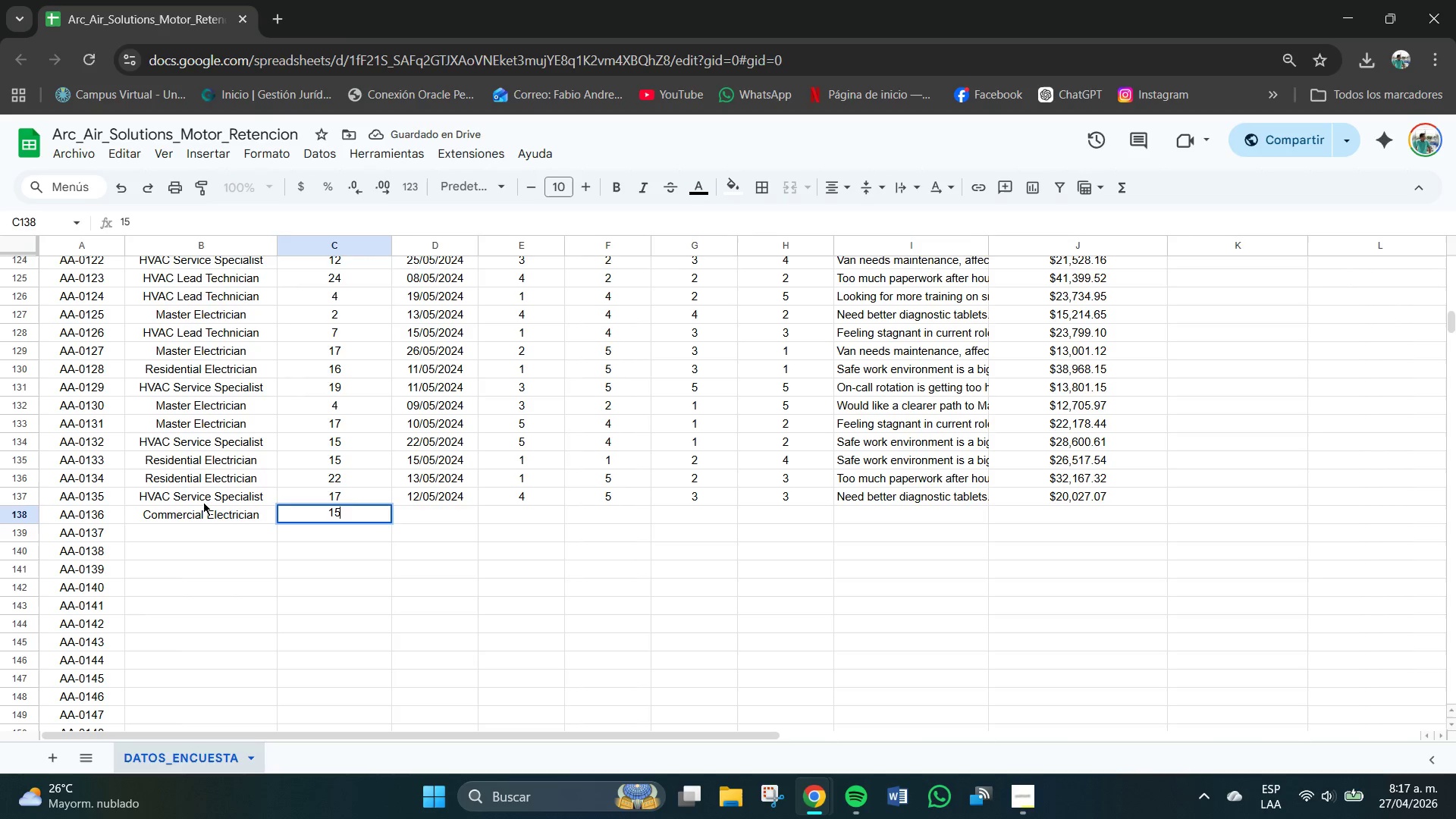 
key(Tab)
 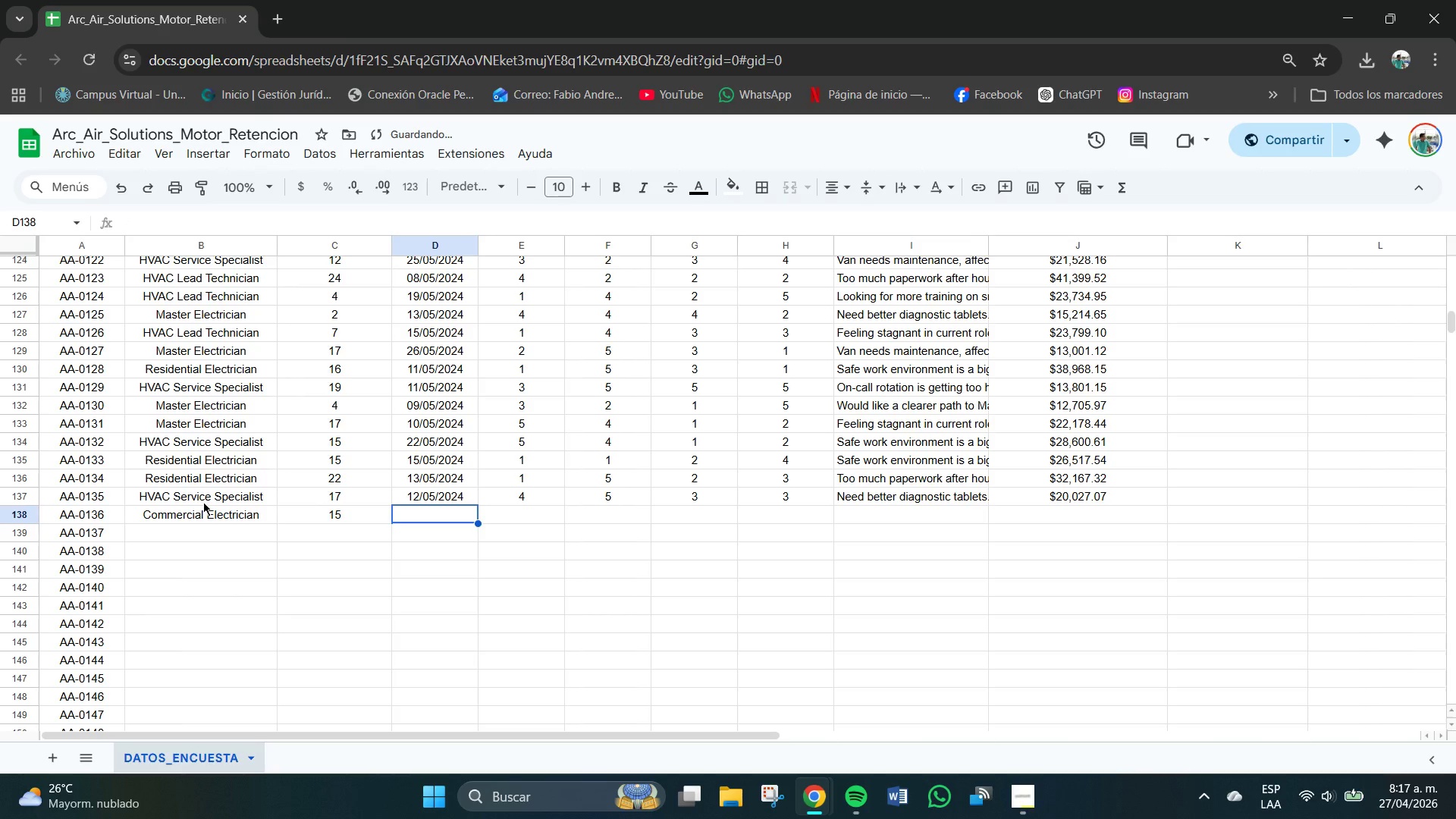 
key(Numpad0)
 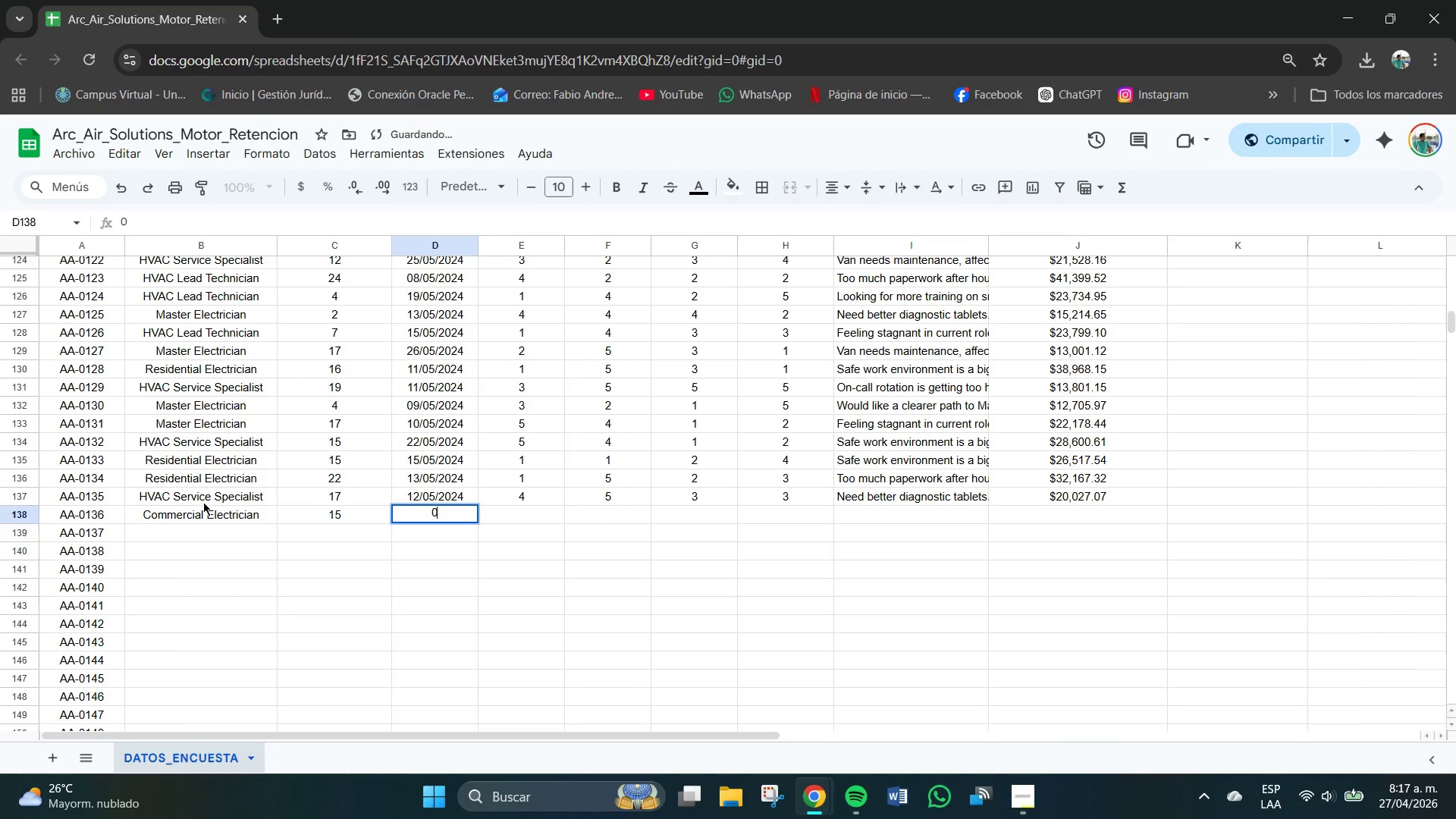 
key(Numpad3)
 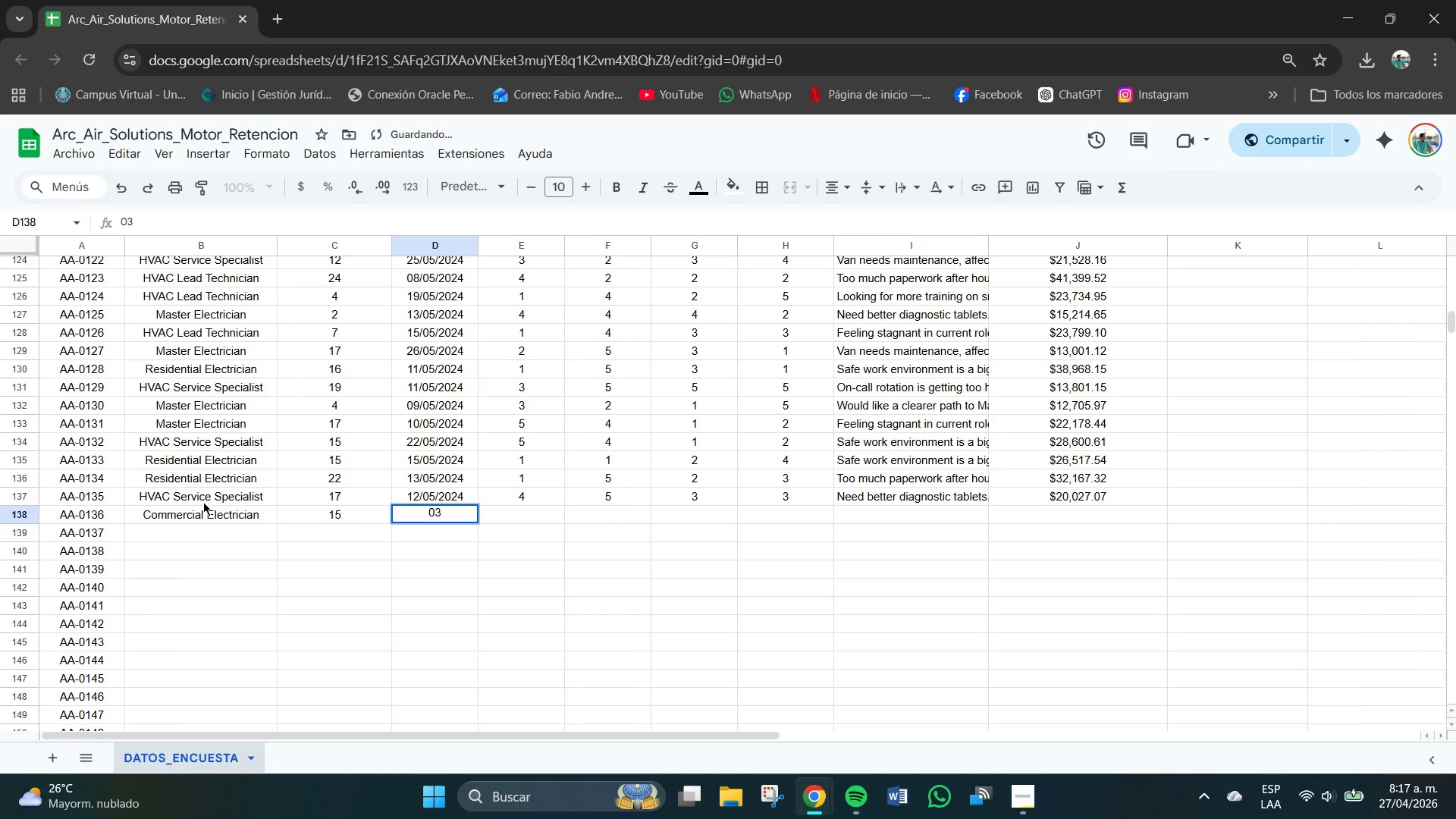 
key(Control+ControlLeft)
 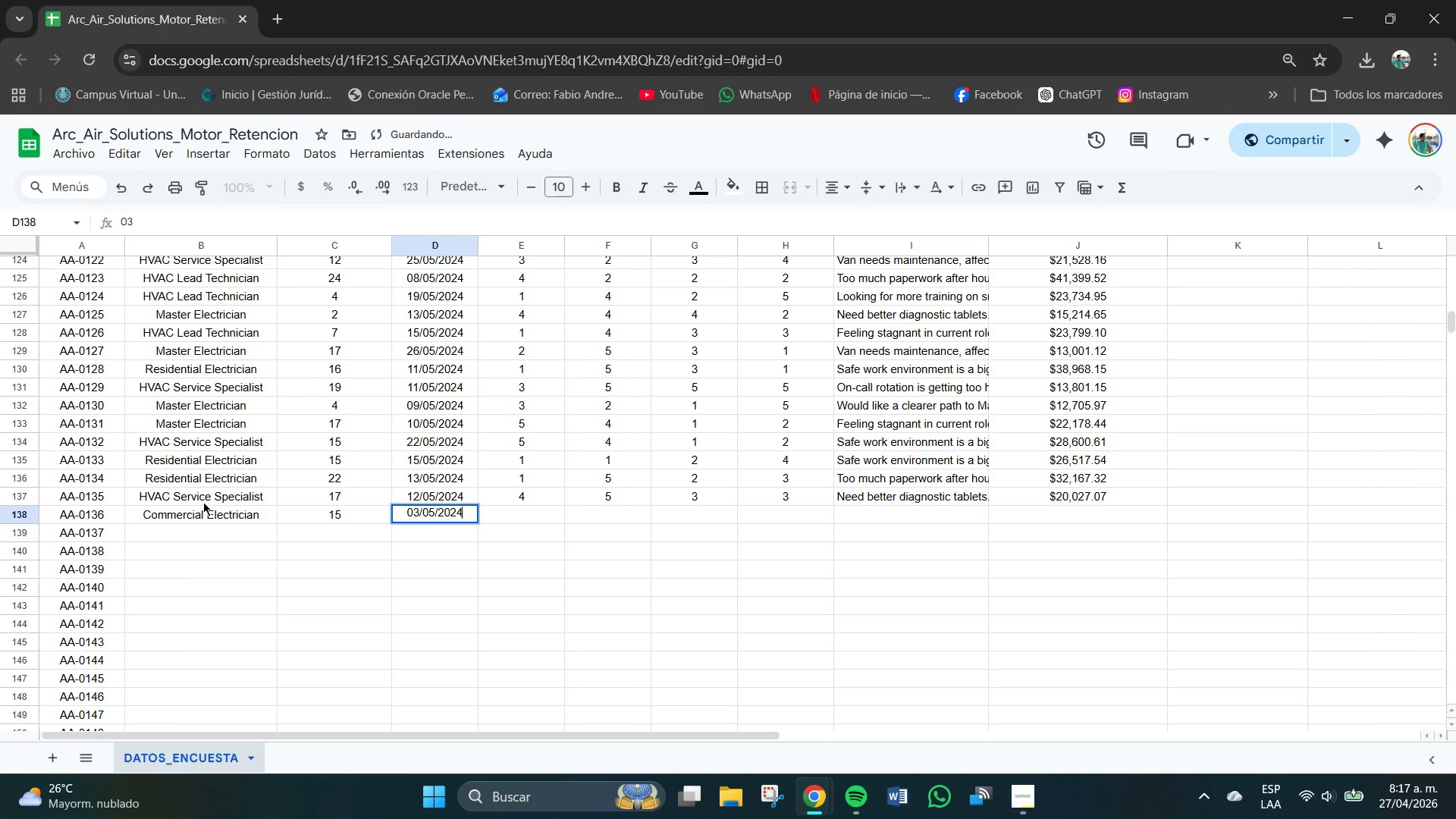 
key(Control+V)
 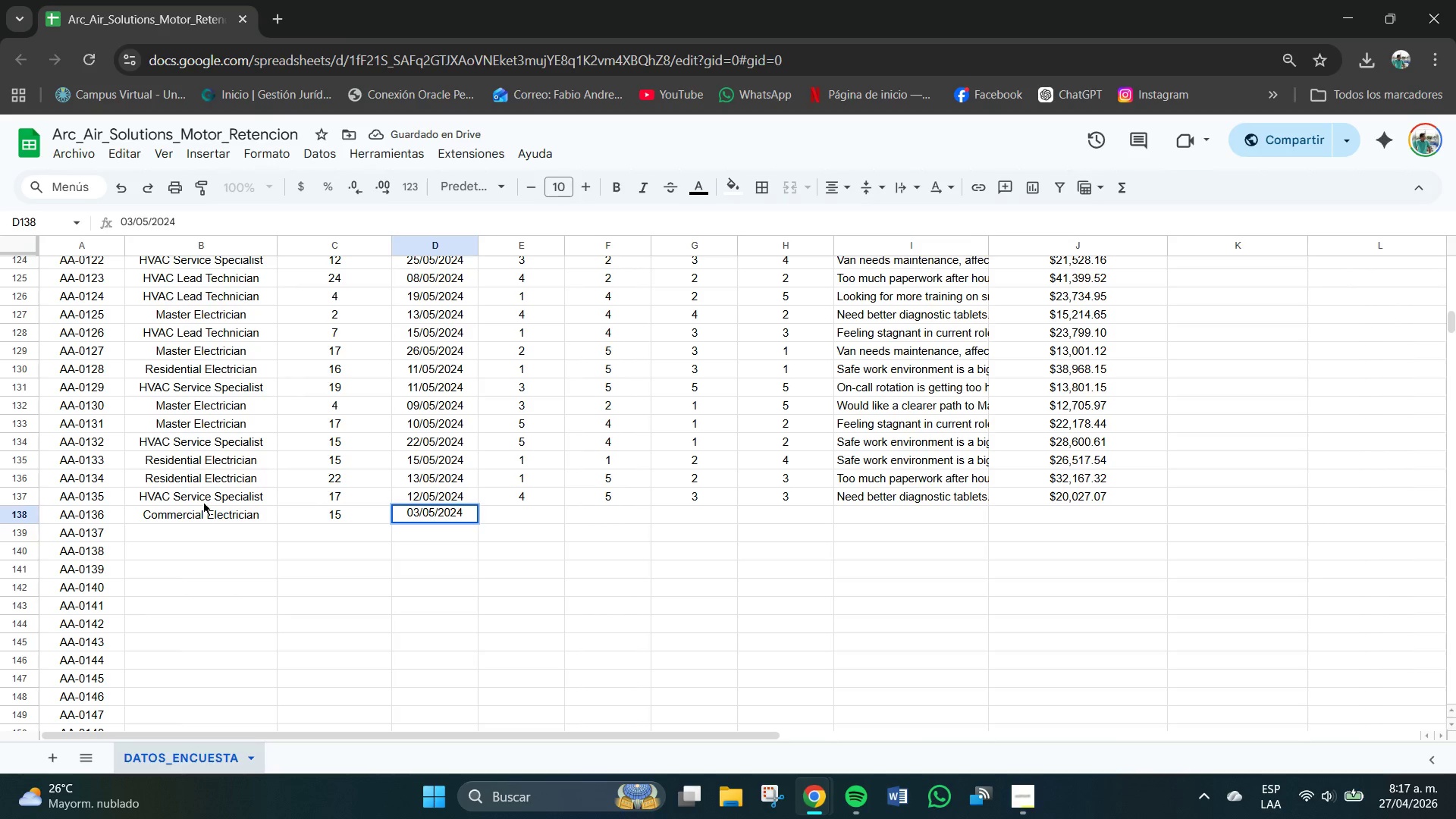 
key(Tab)
 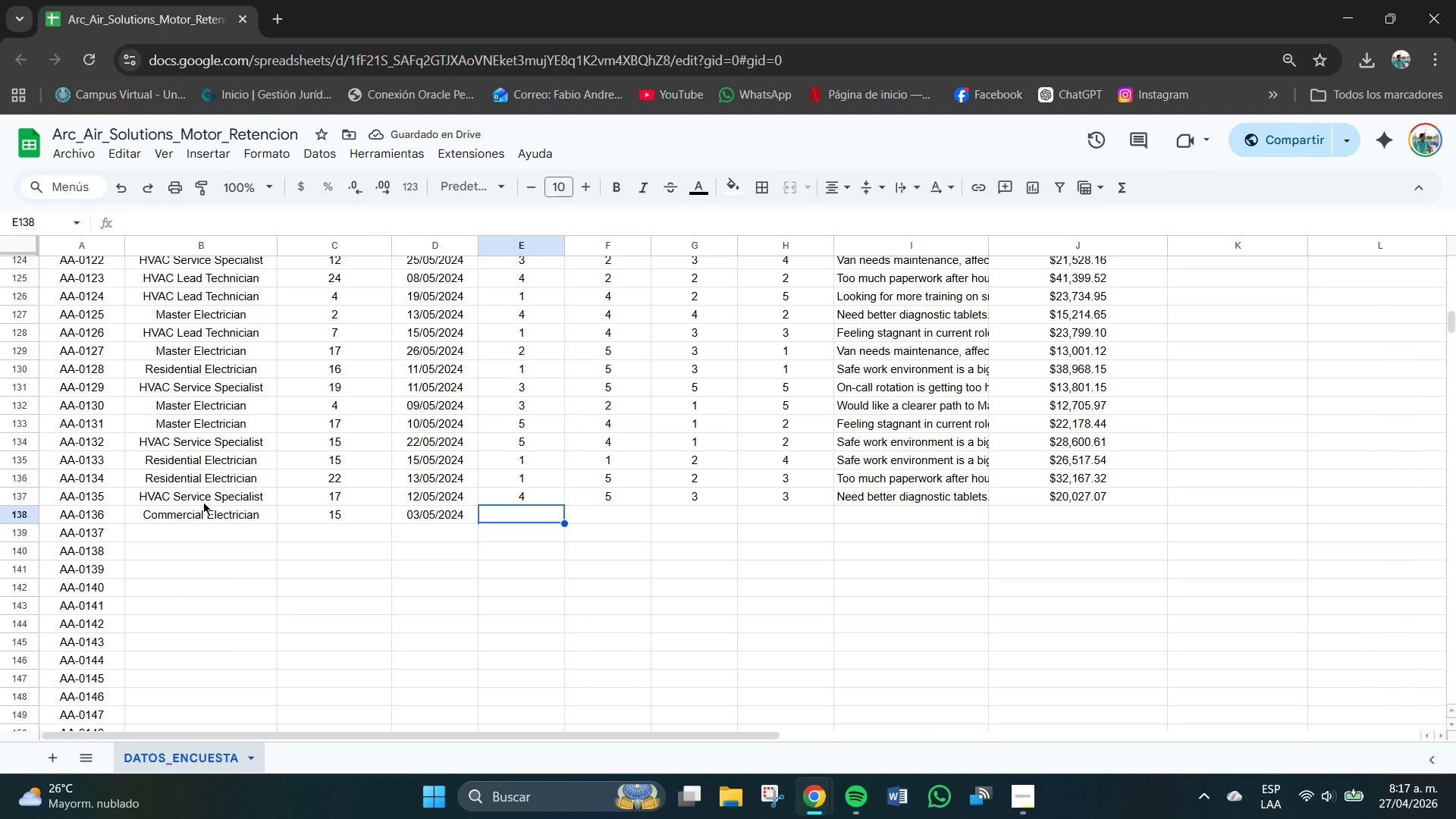 
key(Numpad1)
 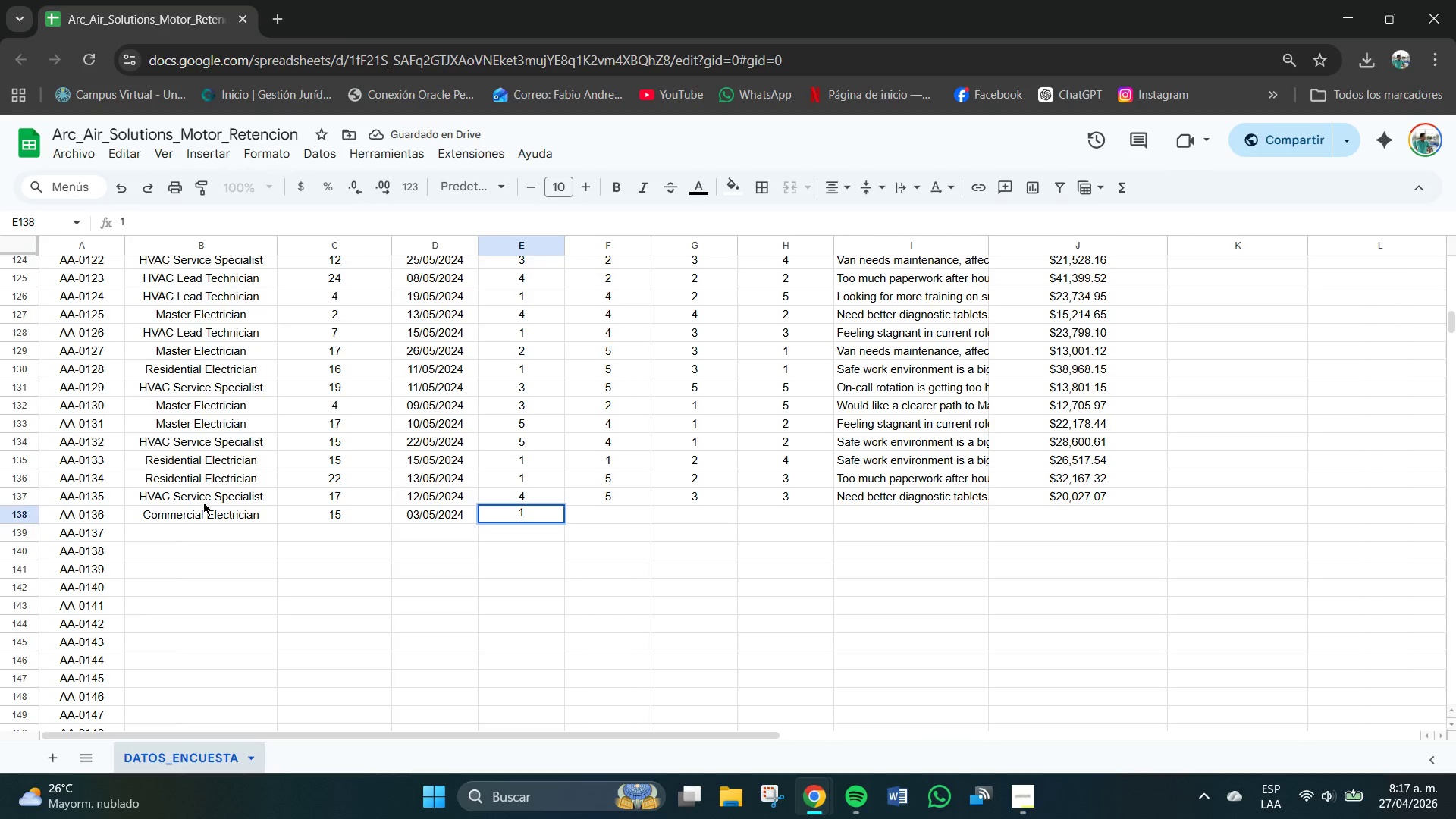 
key(Tab)
 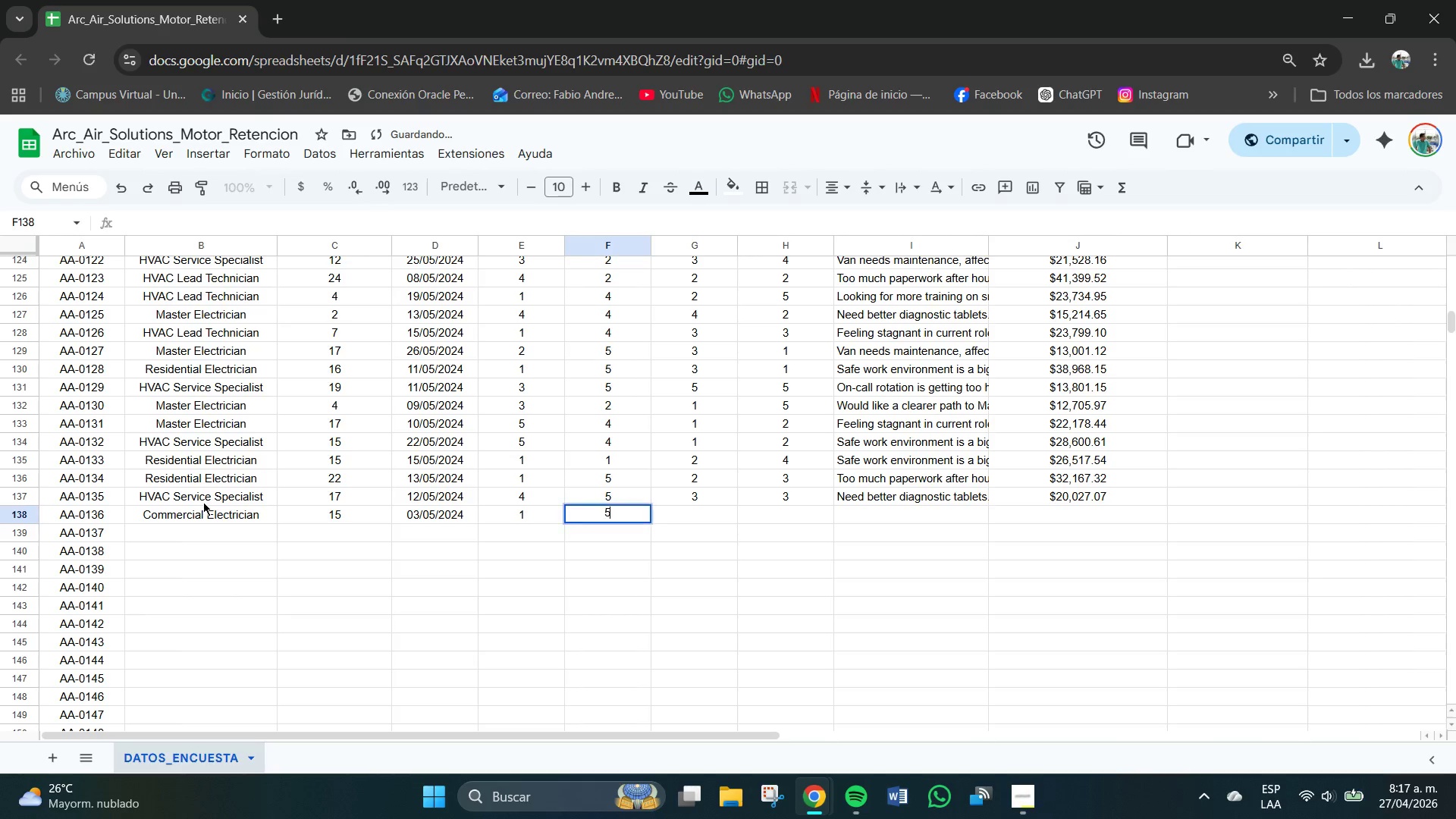 
key(Numpad5)
 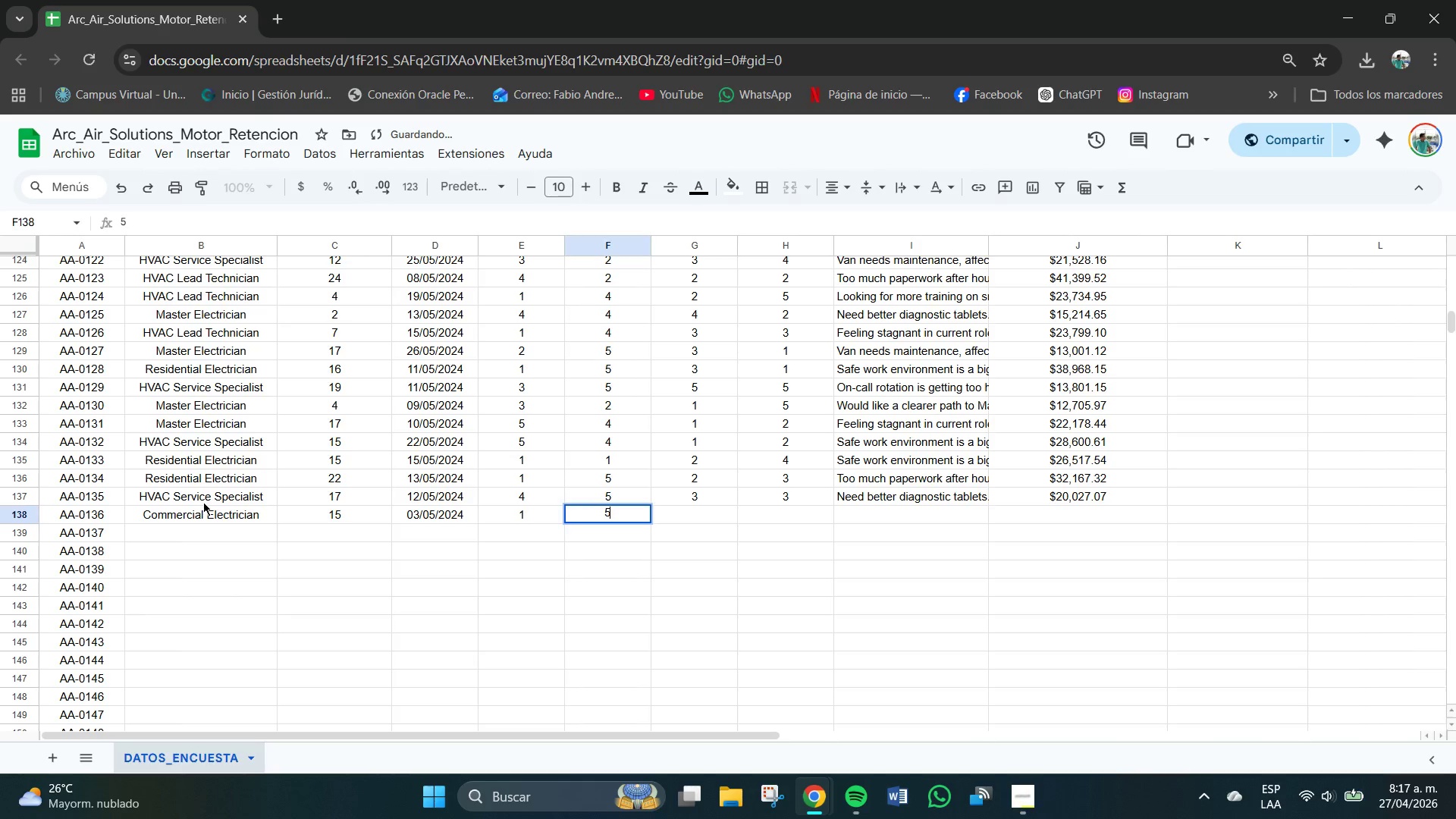 
key(Tab)
 